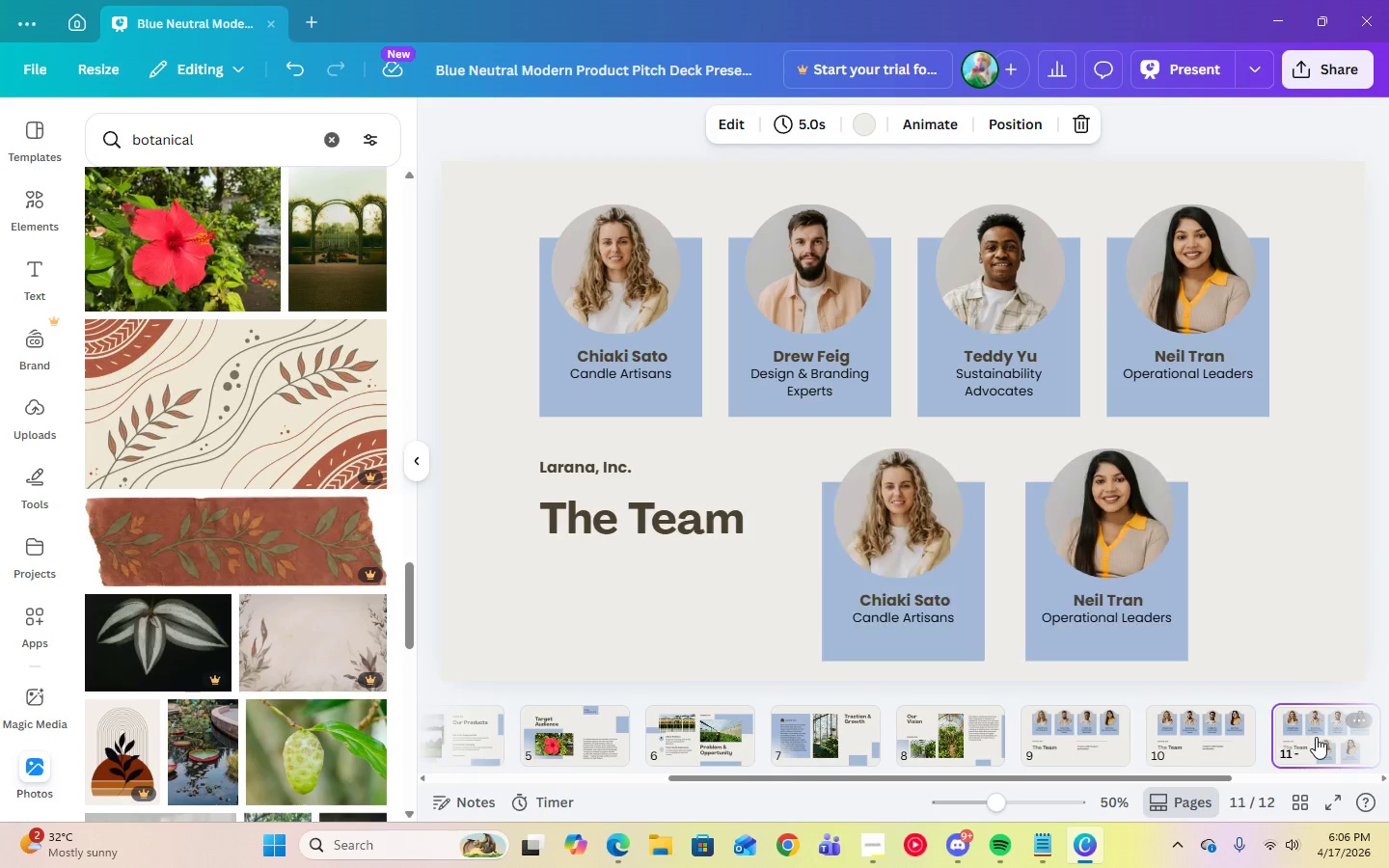 
left_click_drag(start_coordinate=[1316, 737], to_coordinate=[1024, 718])
 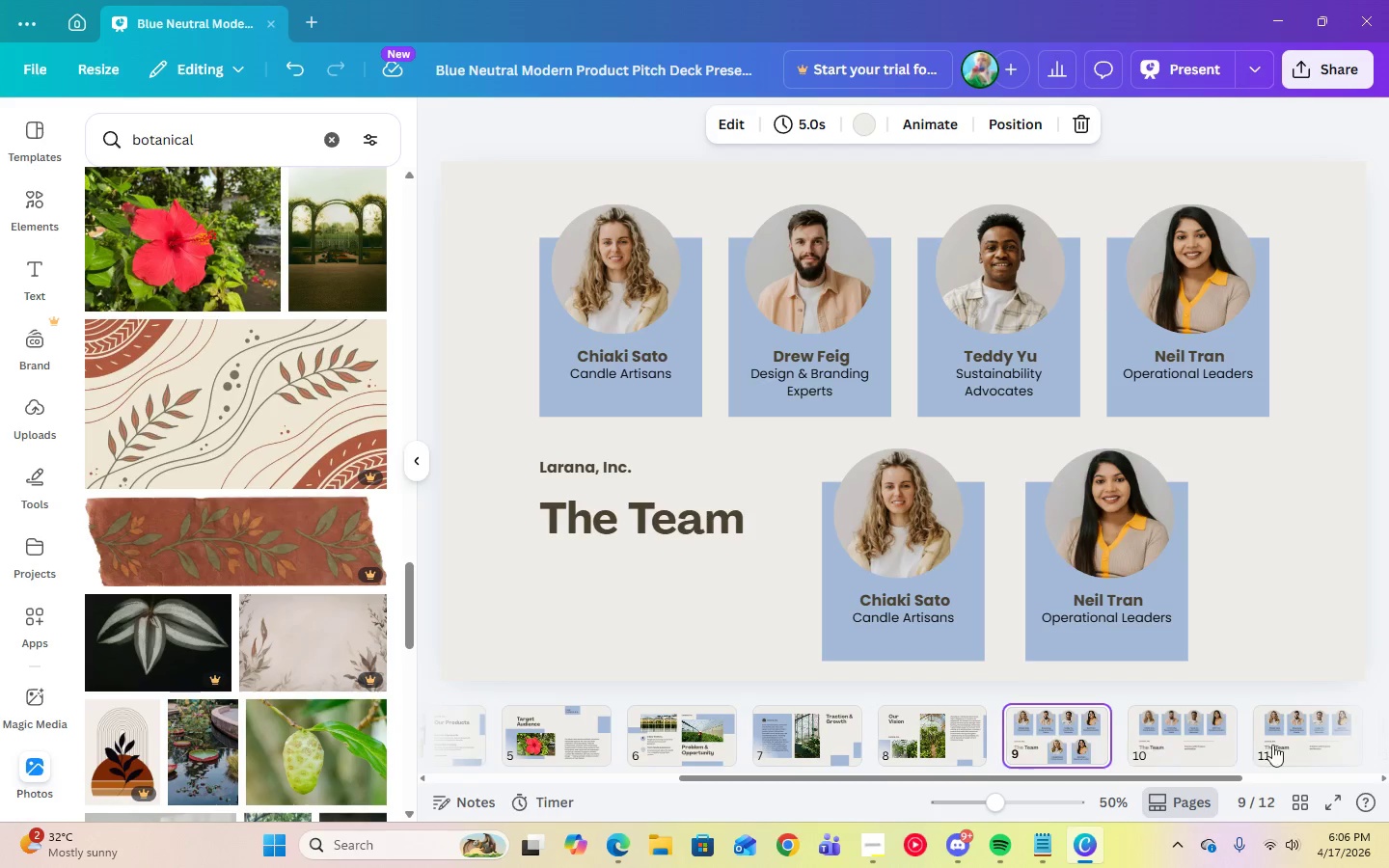 
left_click([1288, 745])
 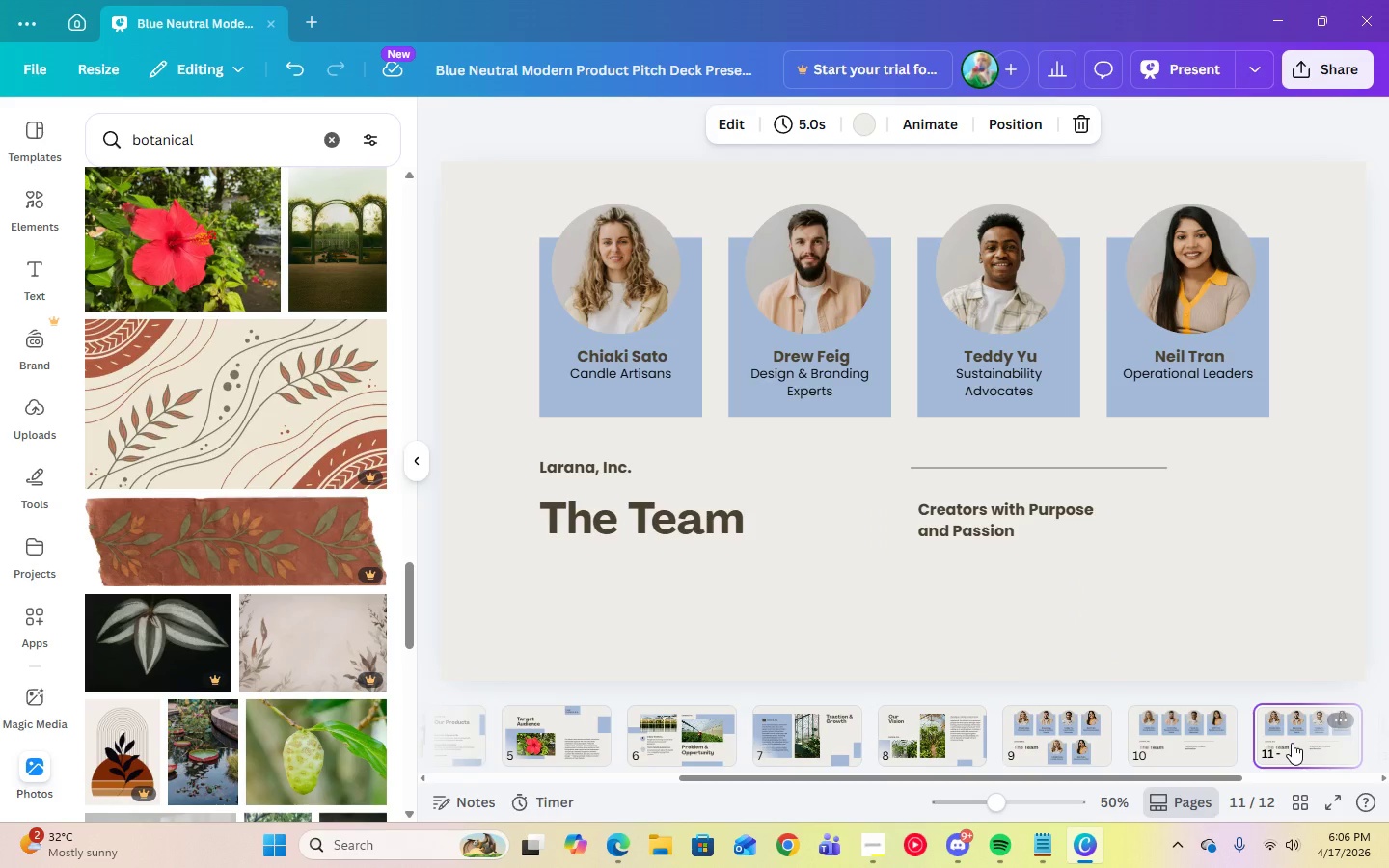 
wait(9.16)
 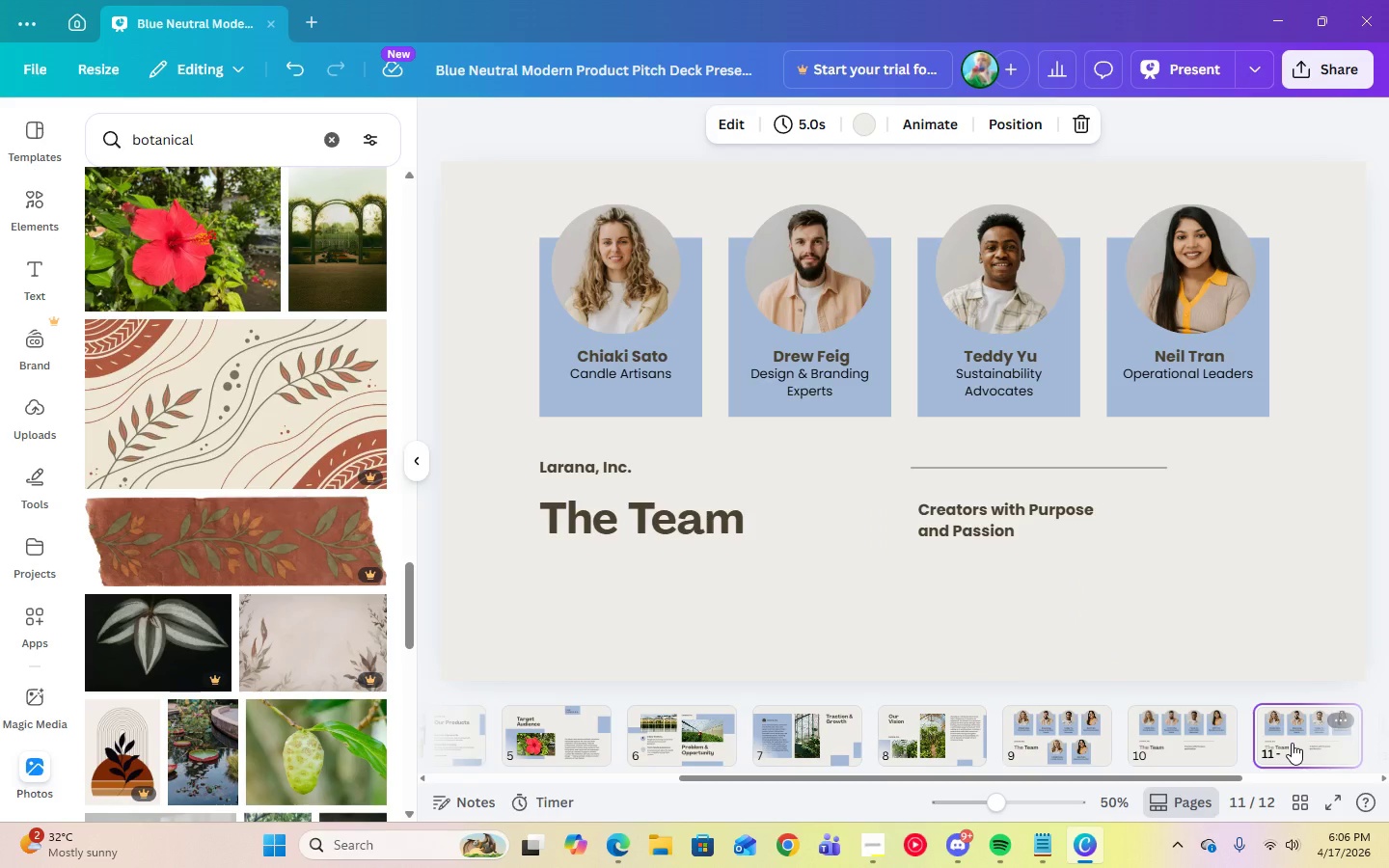 
left_click([1174, 394])
 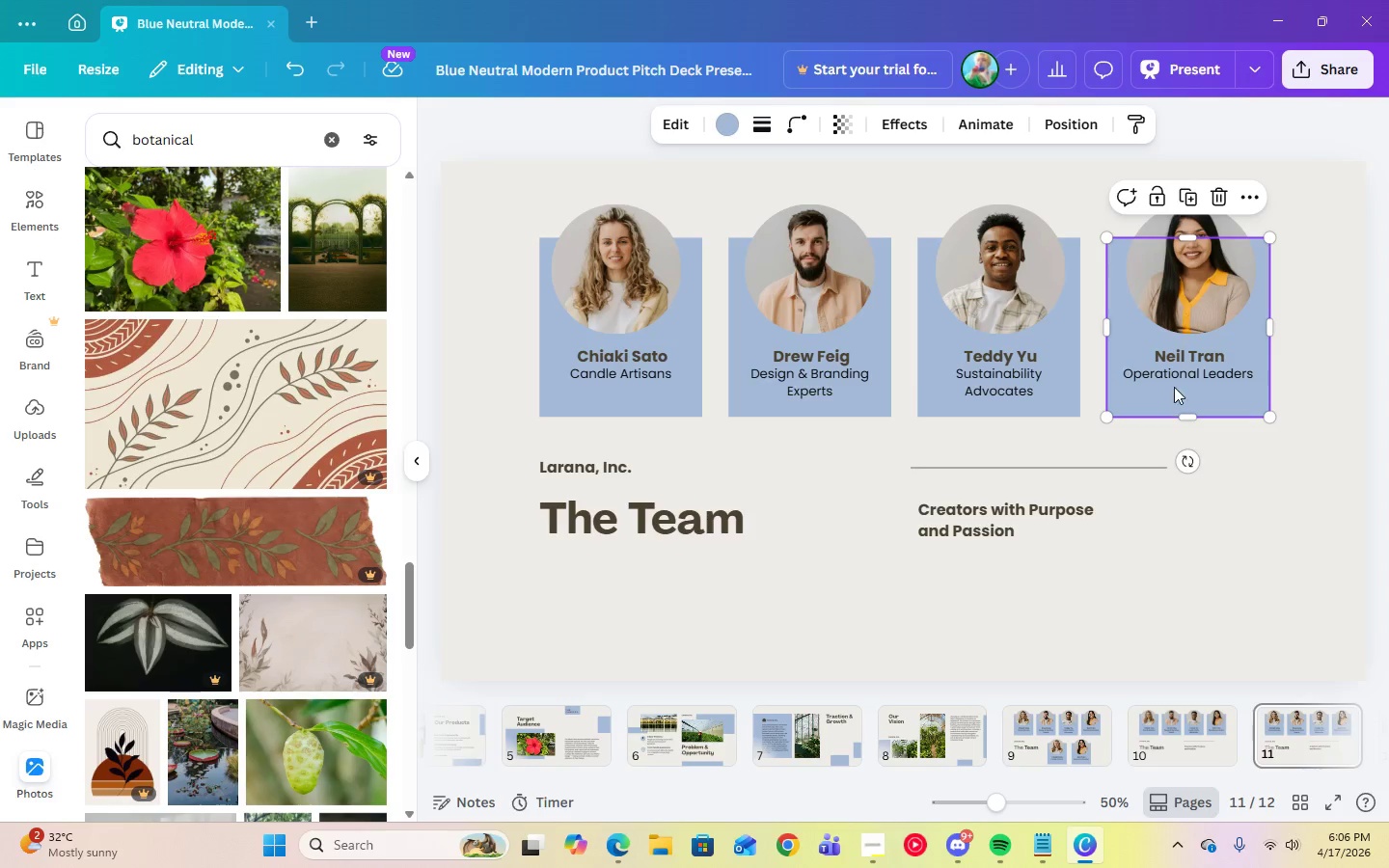 
hold_key(key=ShiftLeft, duration=2.3)
left_click([1172, 373])
 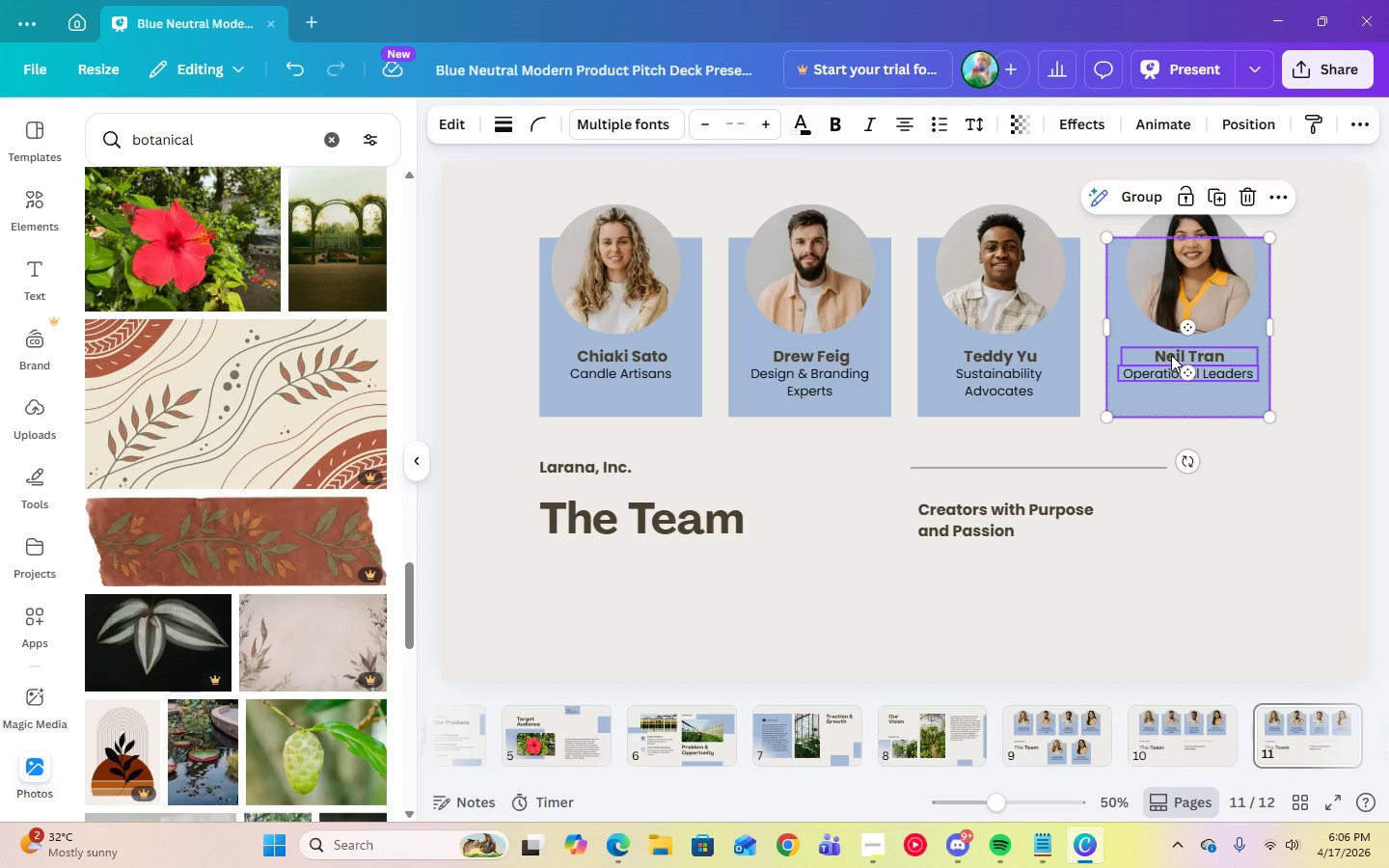 
double_click([1171, 355])
 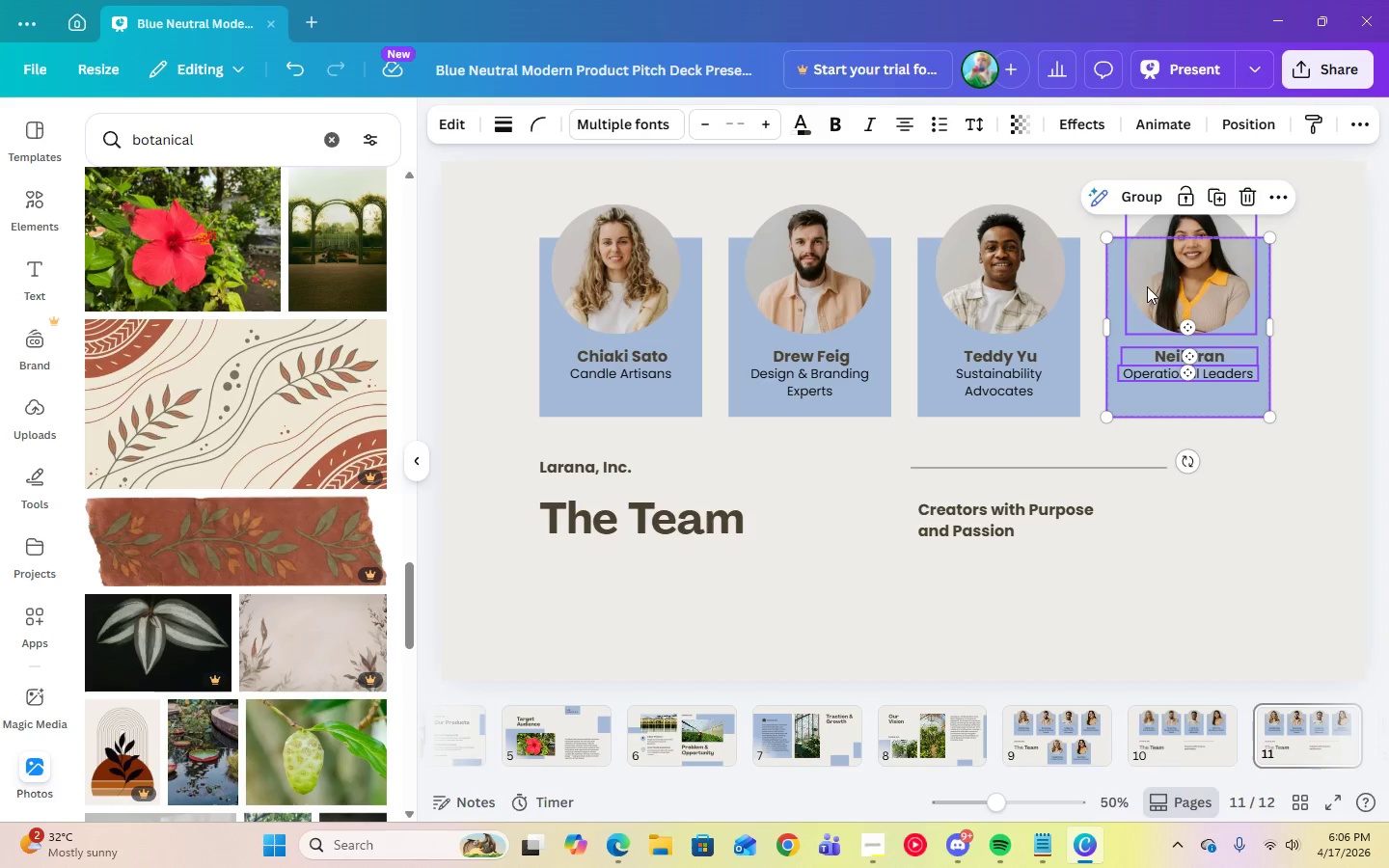 
left_click([1165, 280])
 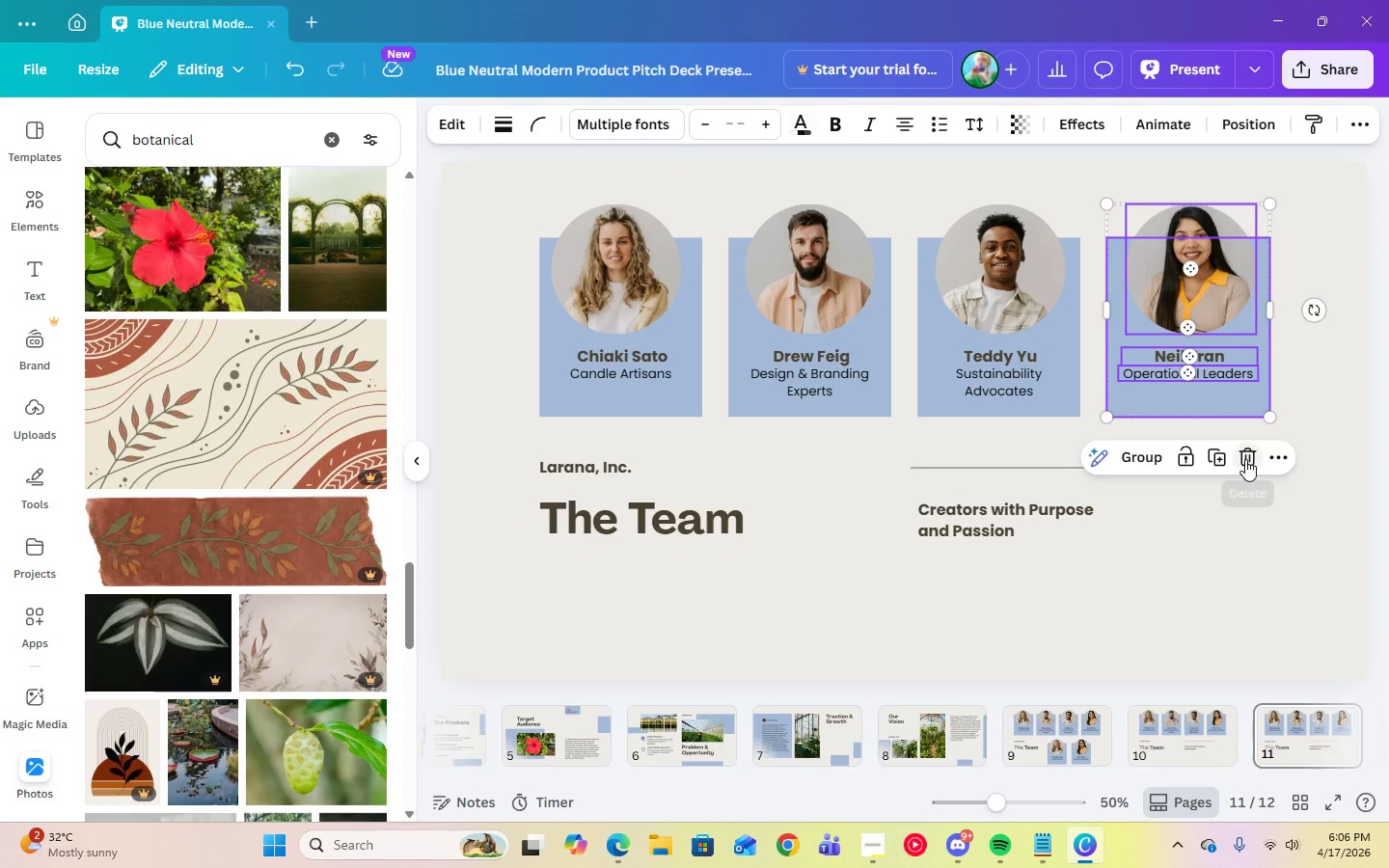 
left_click([1144, 455])
 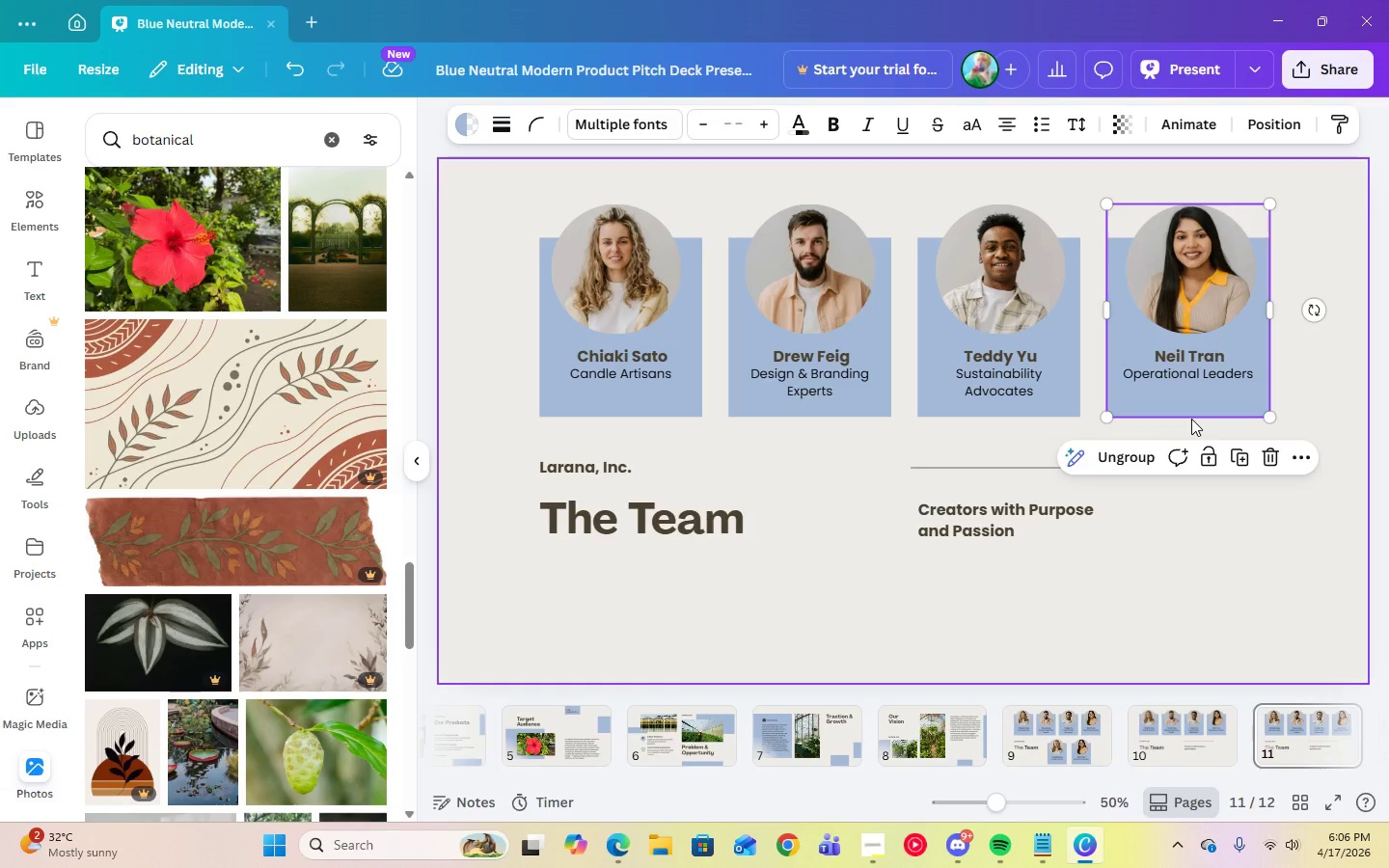 
key(Delete)
 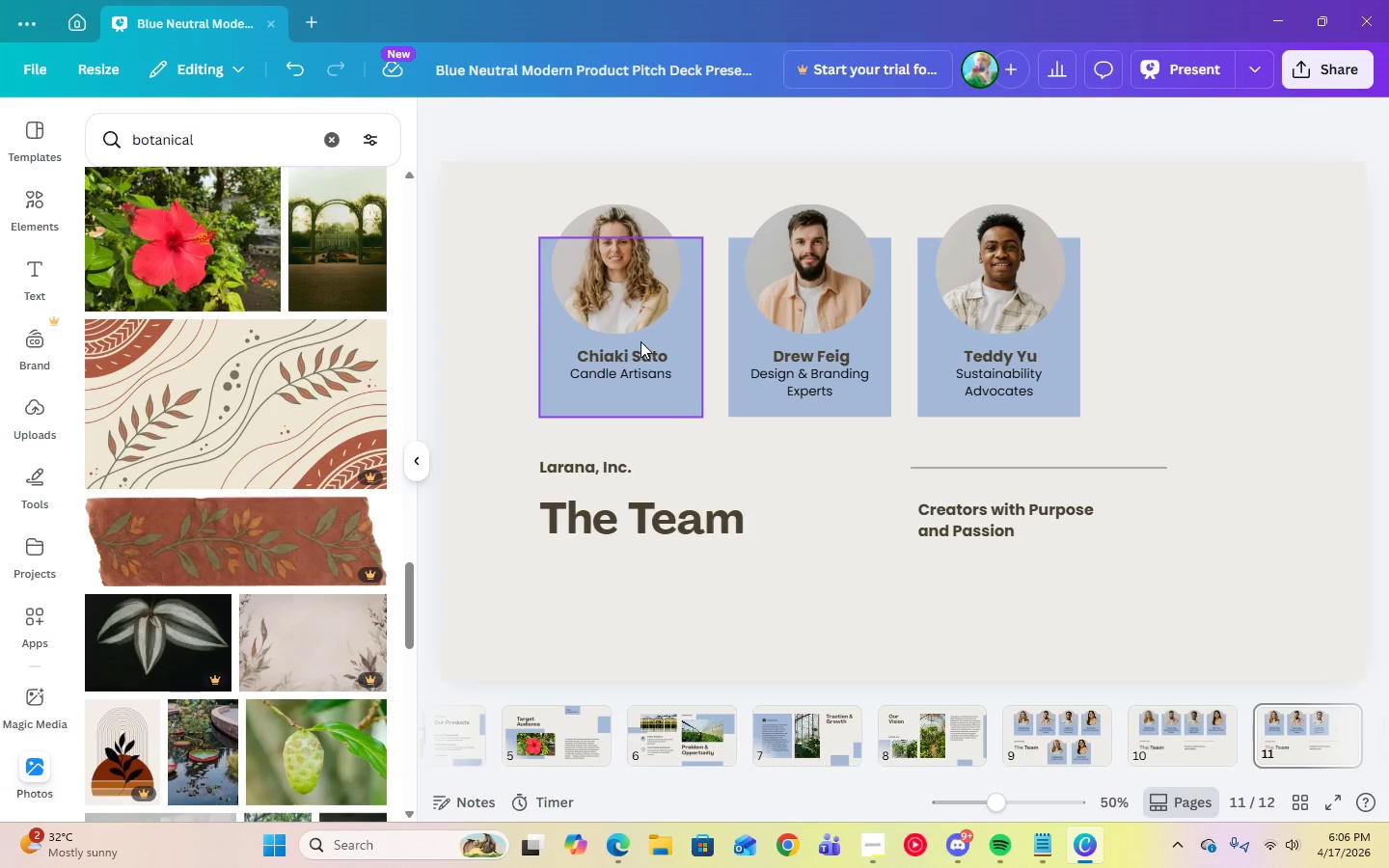 
hold_key(key=ShiftLeft, duration=1.61)
left_click([623, 281])
 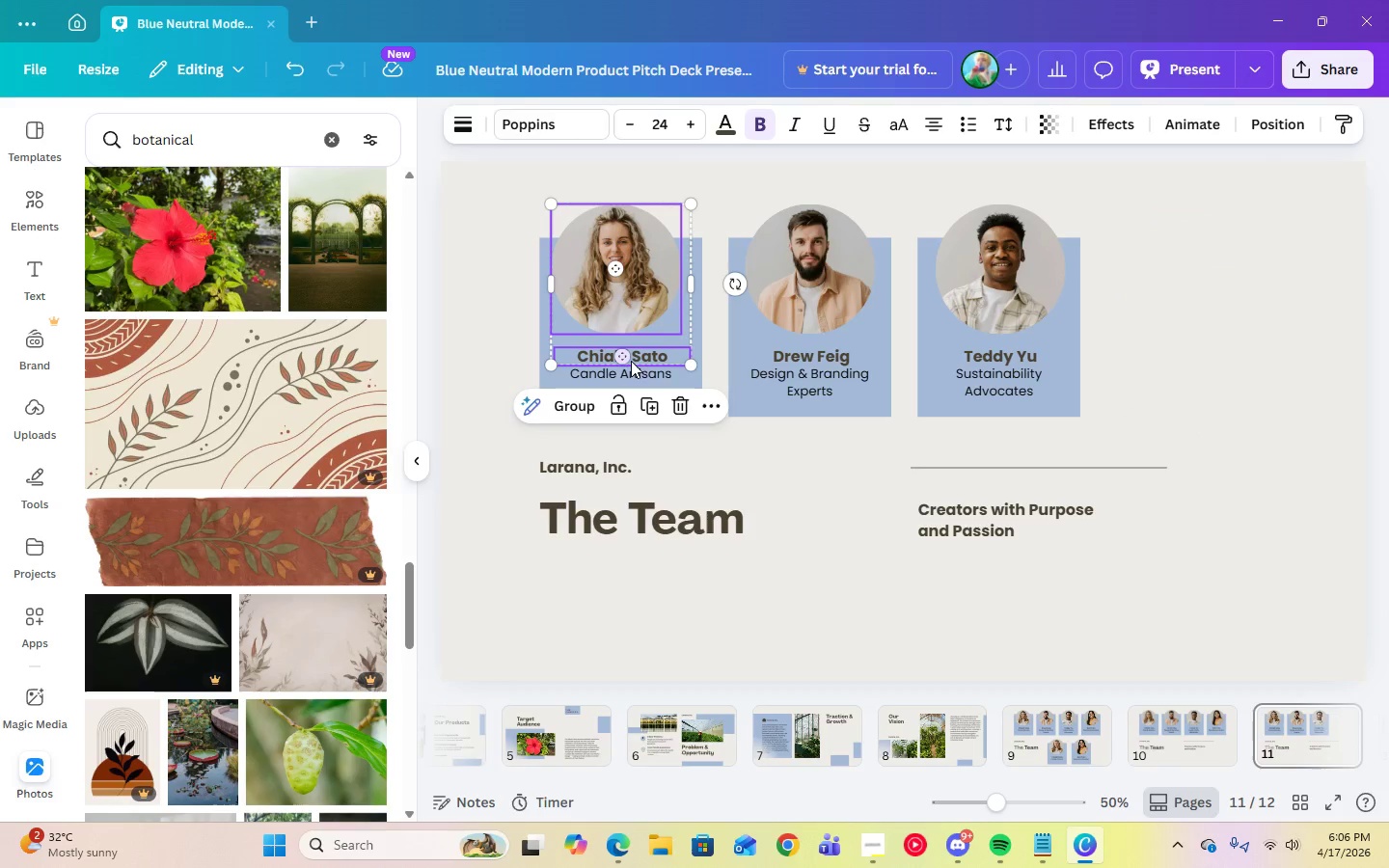 
double_click([631, 371])
 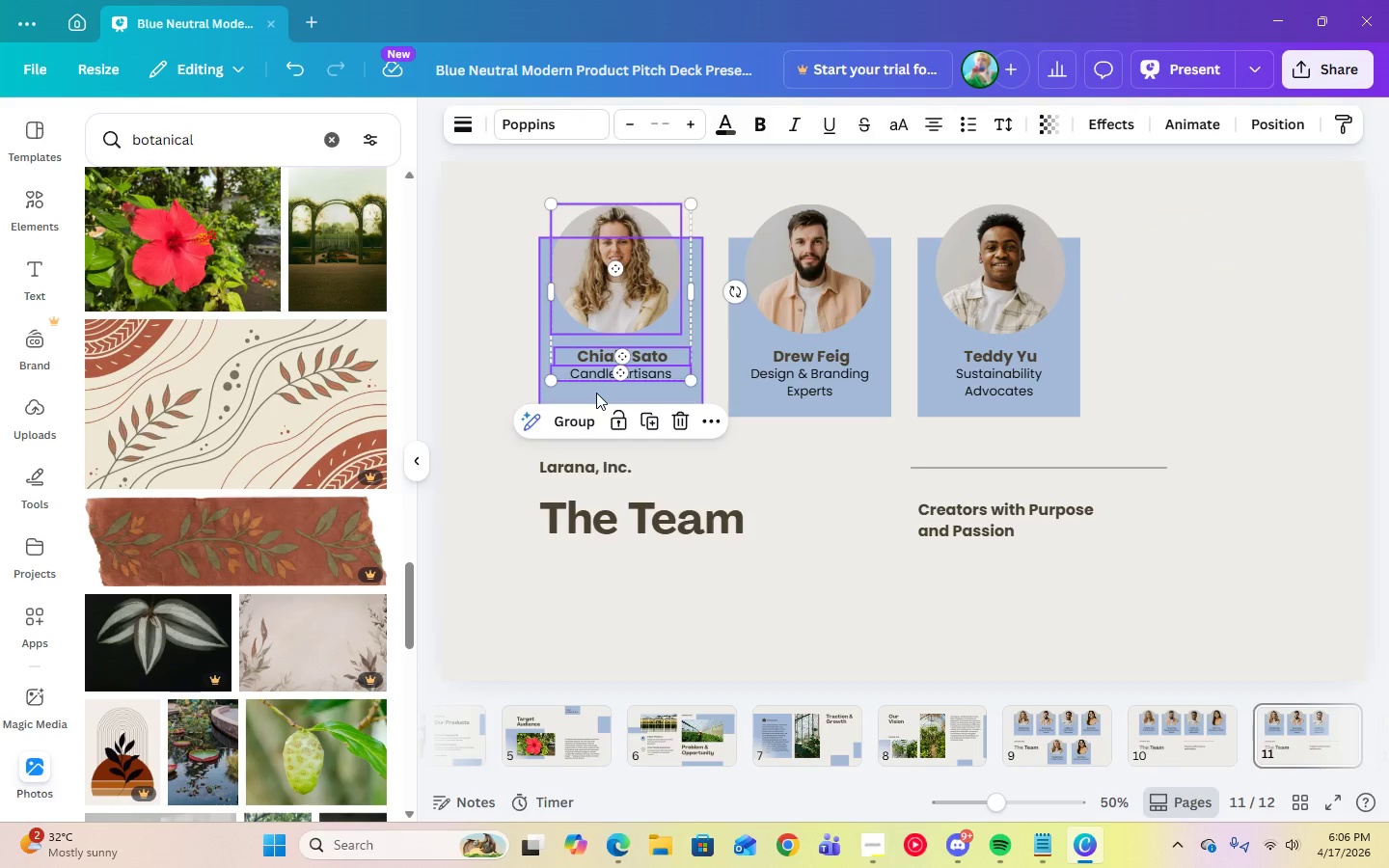 
left_click([596, 393])
 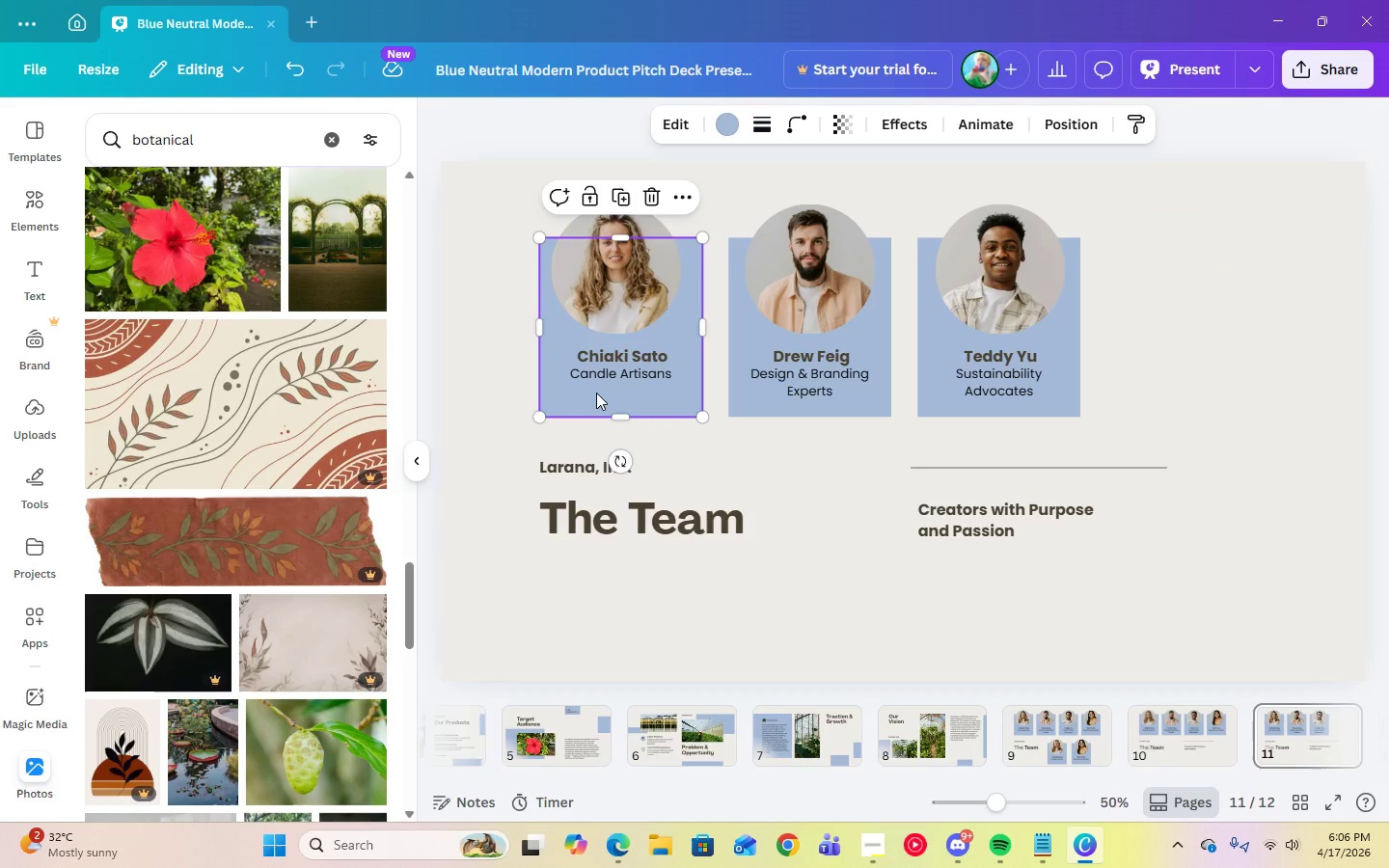 
hold_key(key=ShiftLeft, duration=4.03)
double_click([624, 374])
 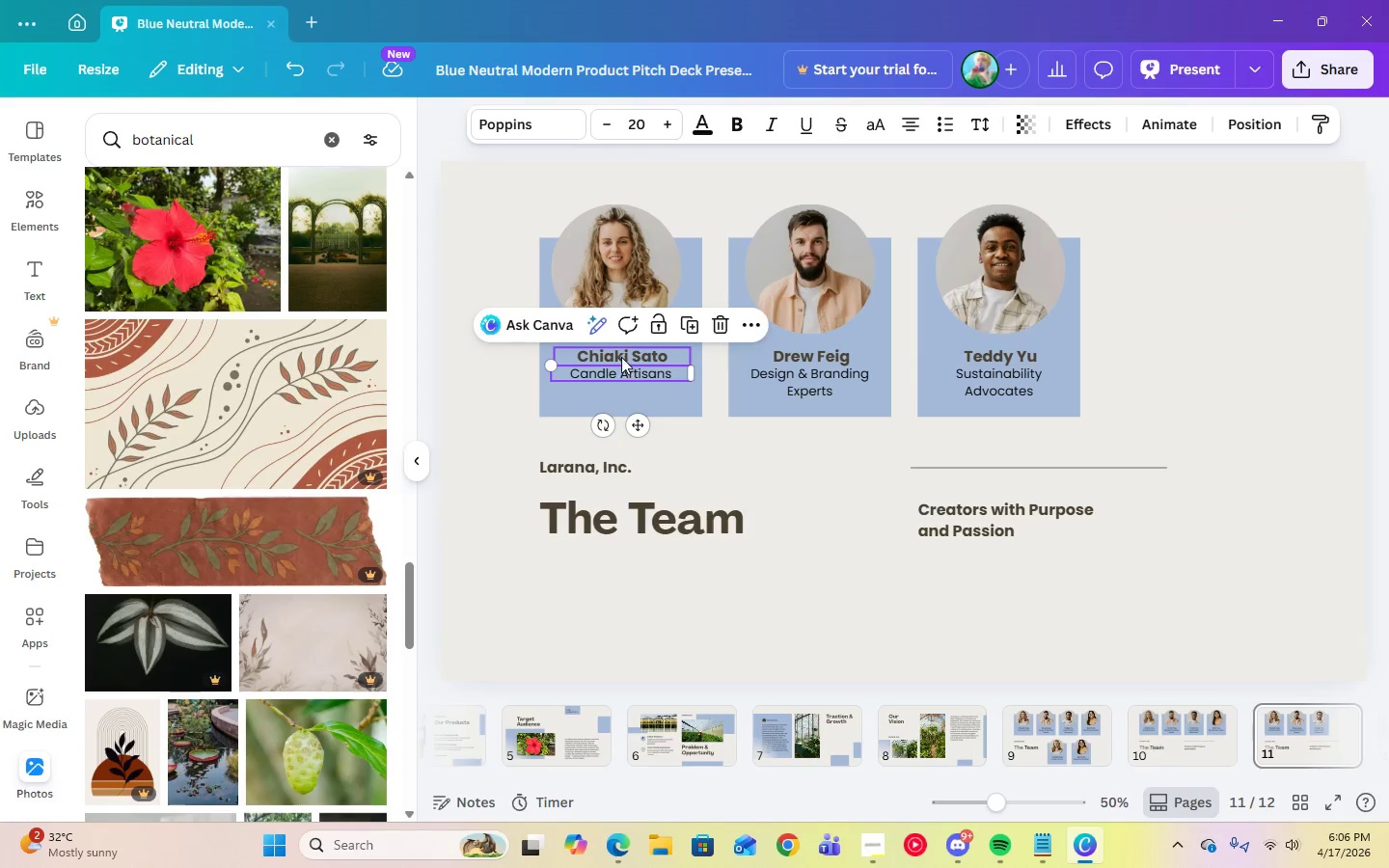 
triple_click([621, 357])
 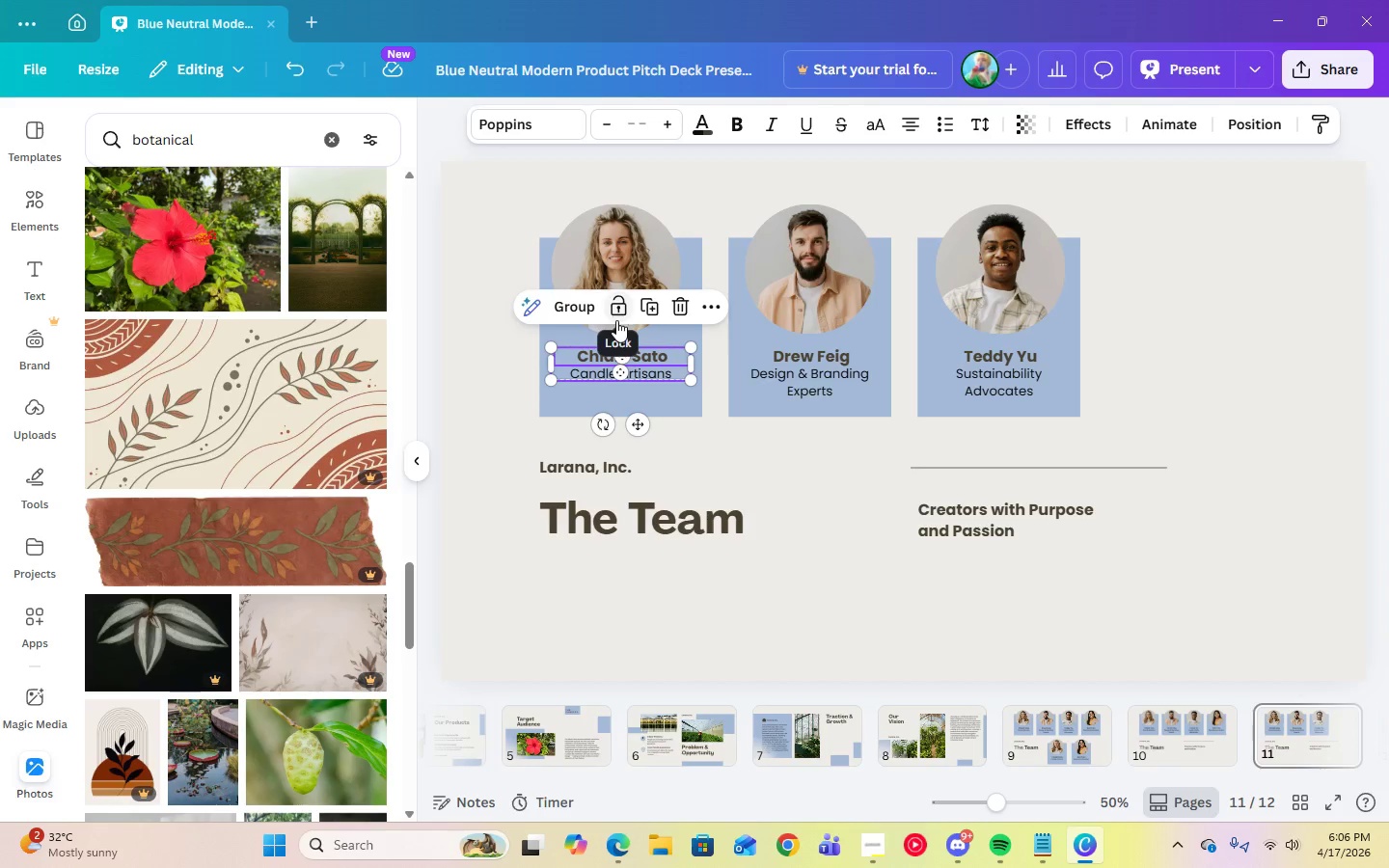 
left_click([617, 326])
 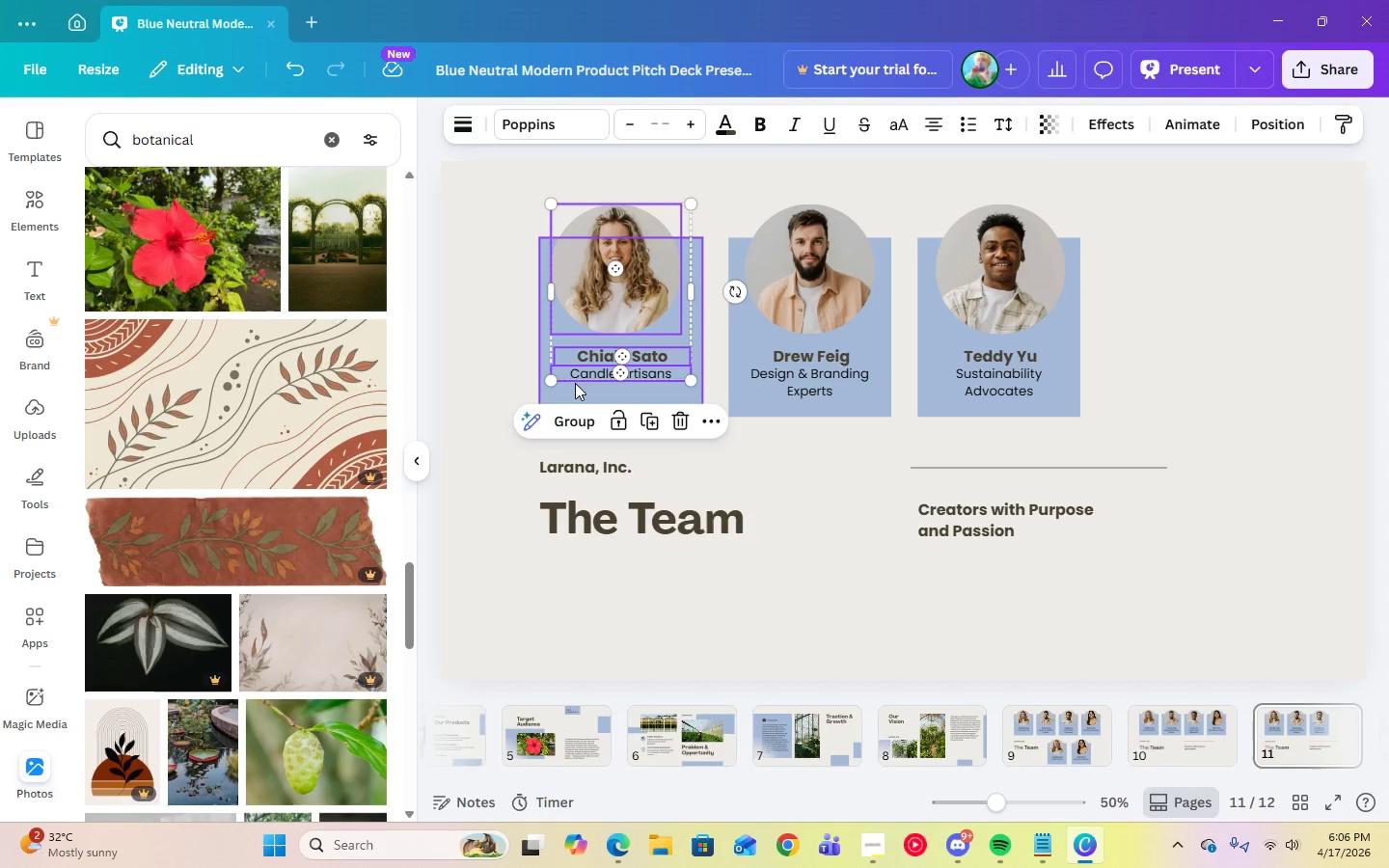 
left_click([565, 391])
 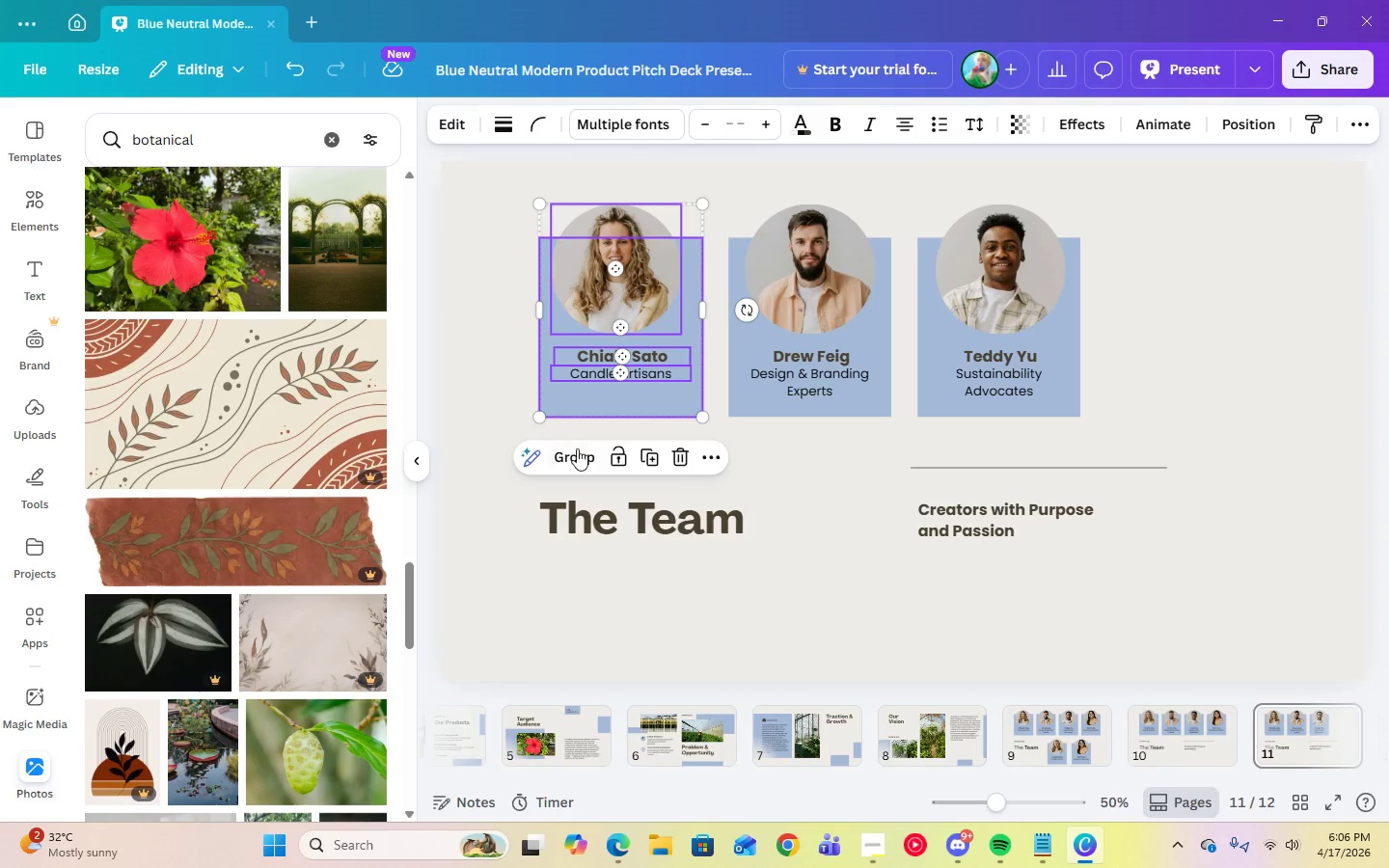 
left_click([579, 457])
 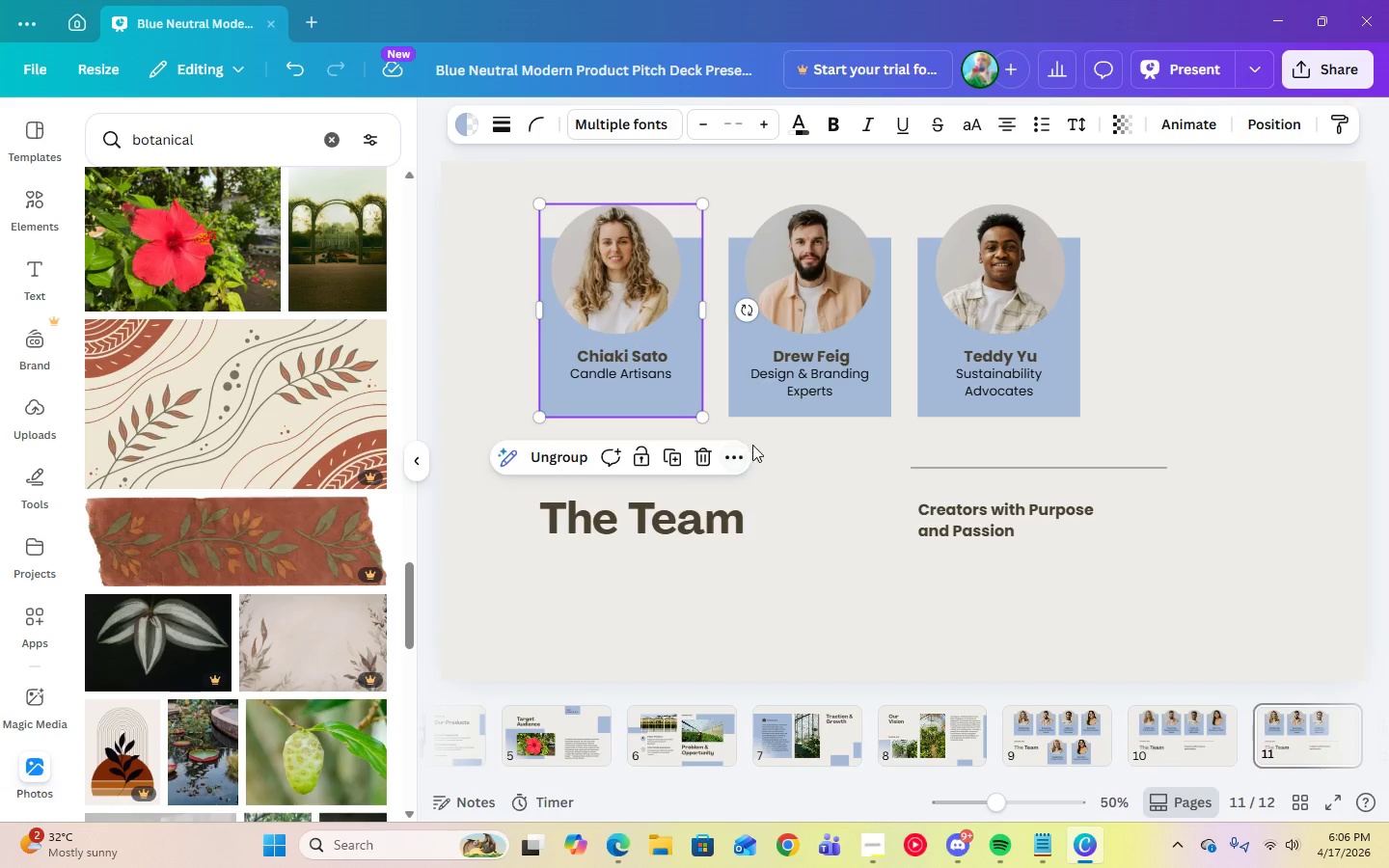 
key(Delete)
 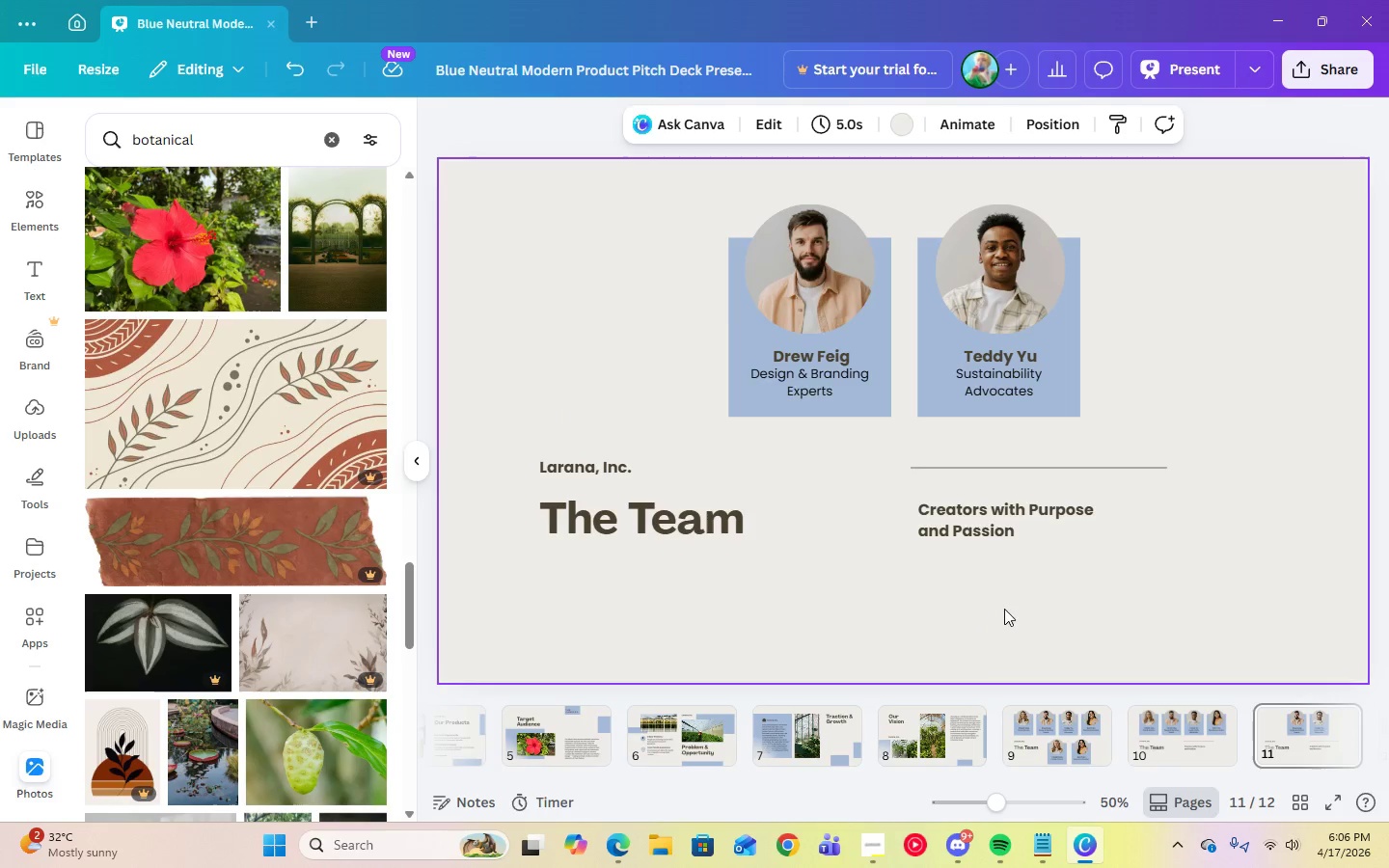 
left_click([1024, 473])
 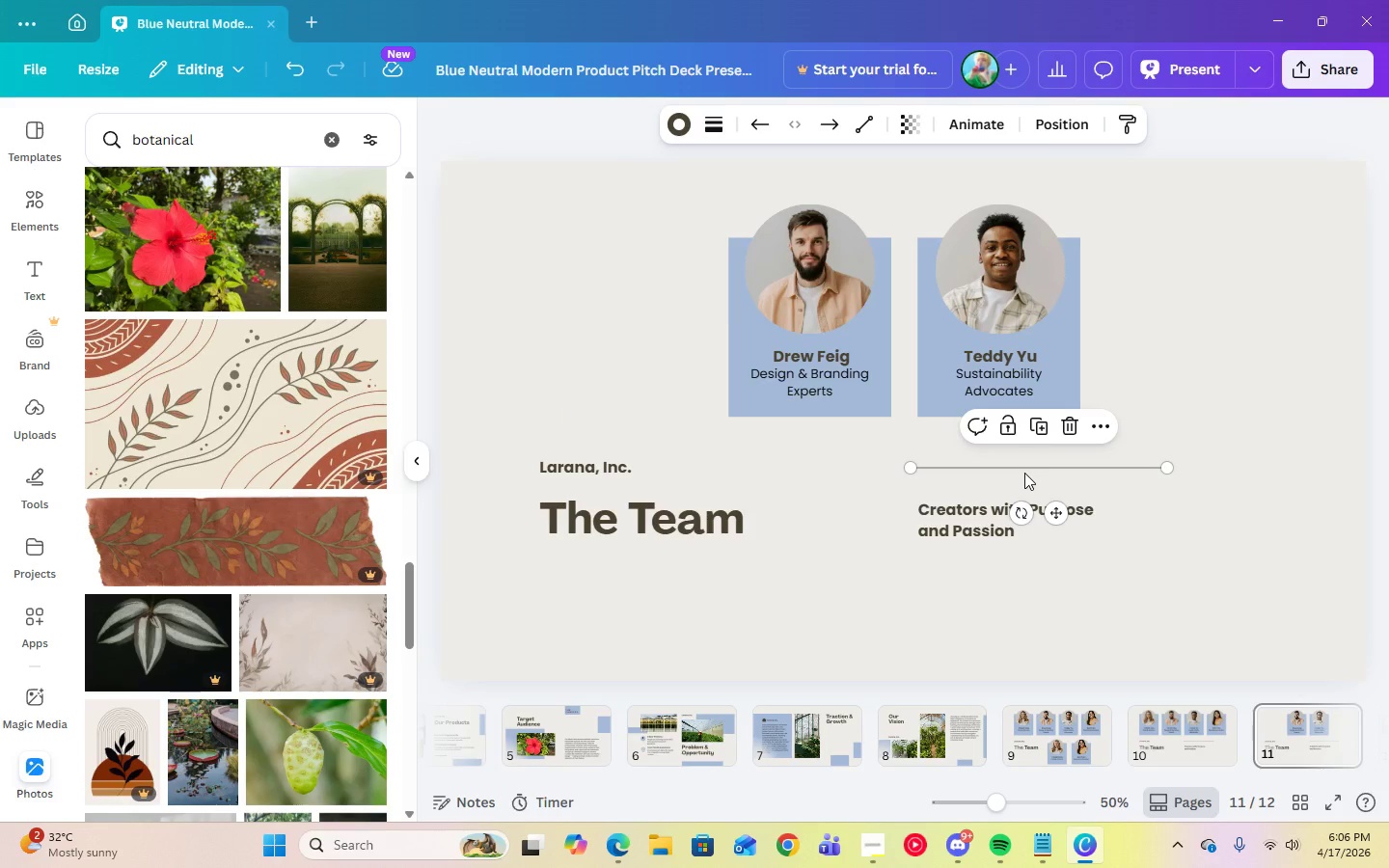 
key(Delete)
 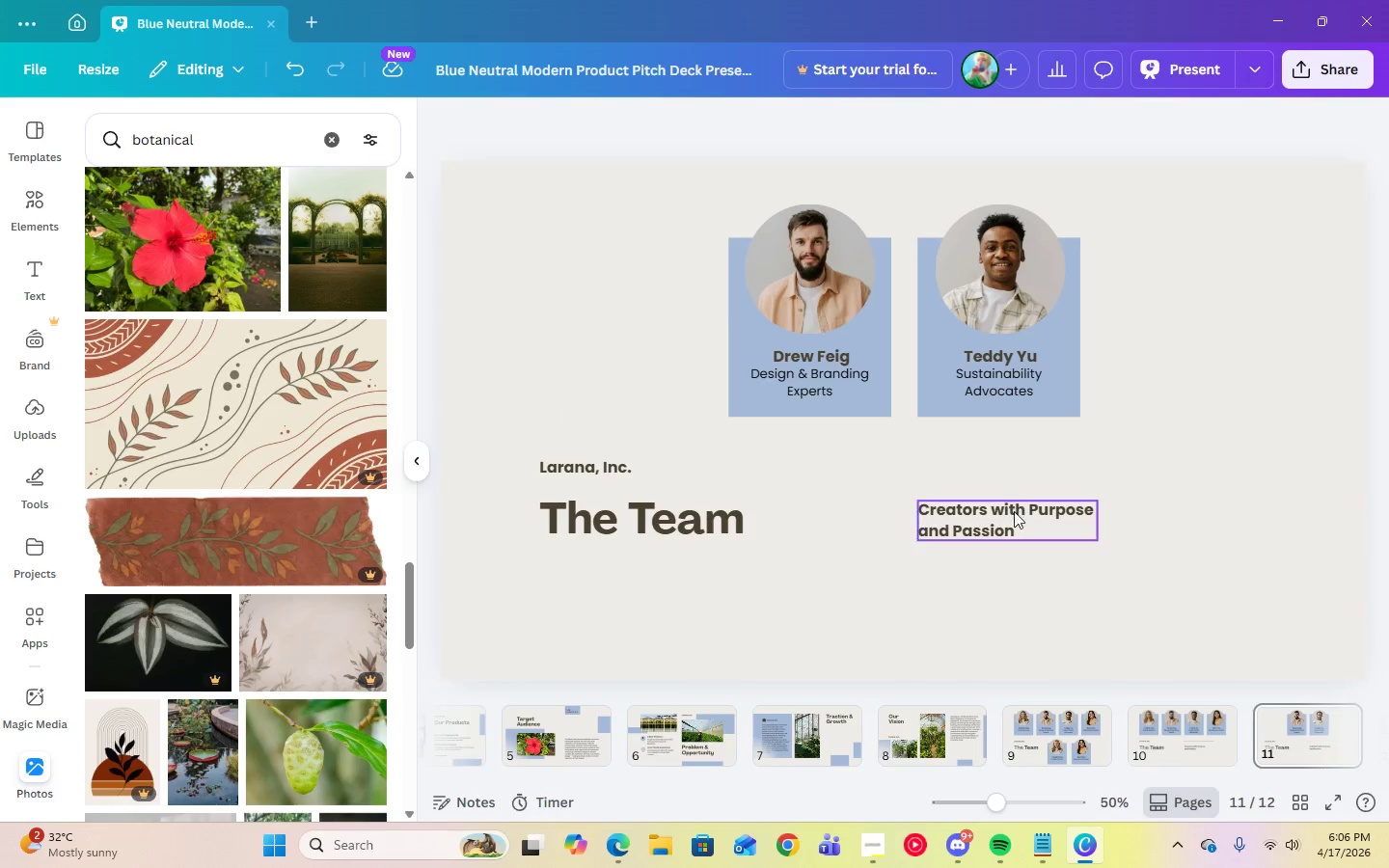 
left_click([1014, 511])
 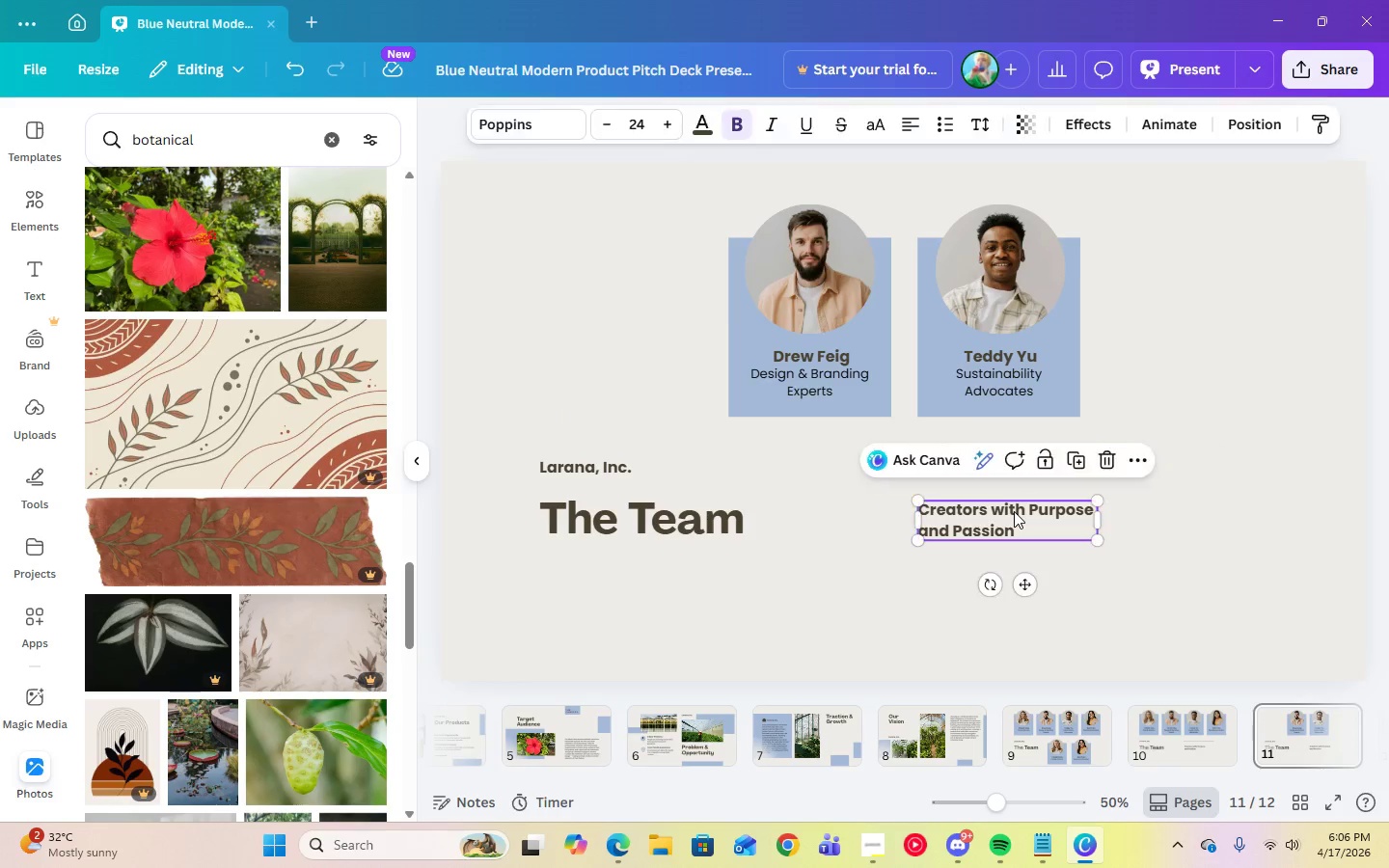 
key(Delete)
 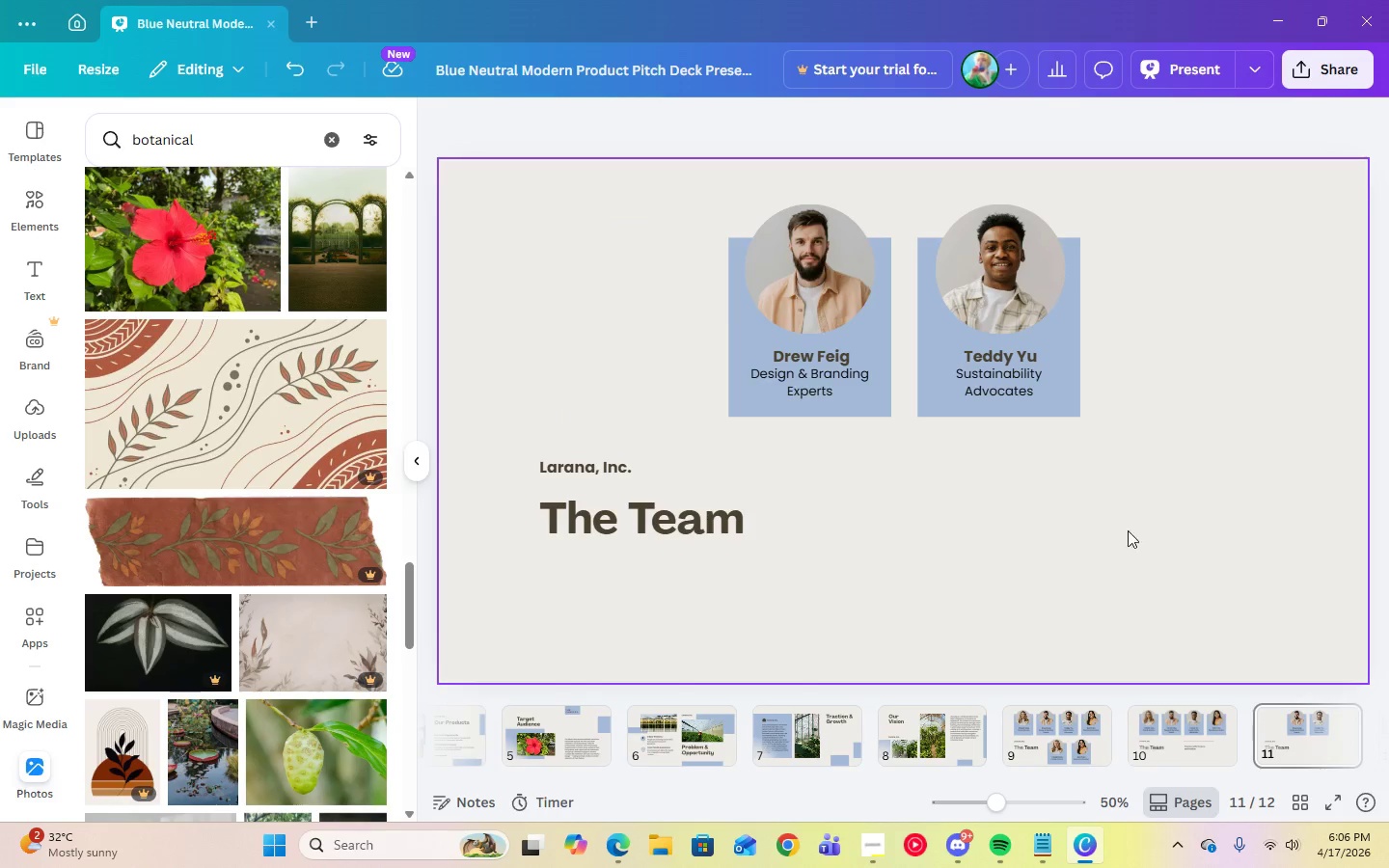 
left_click([1173, 531])
 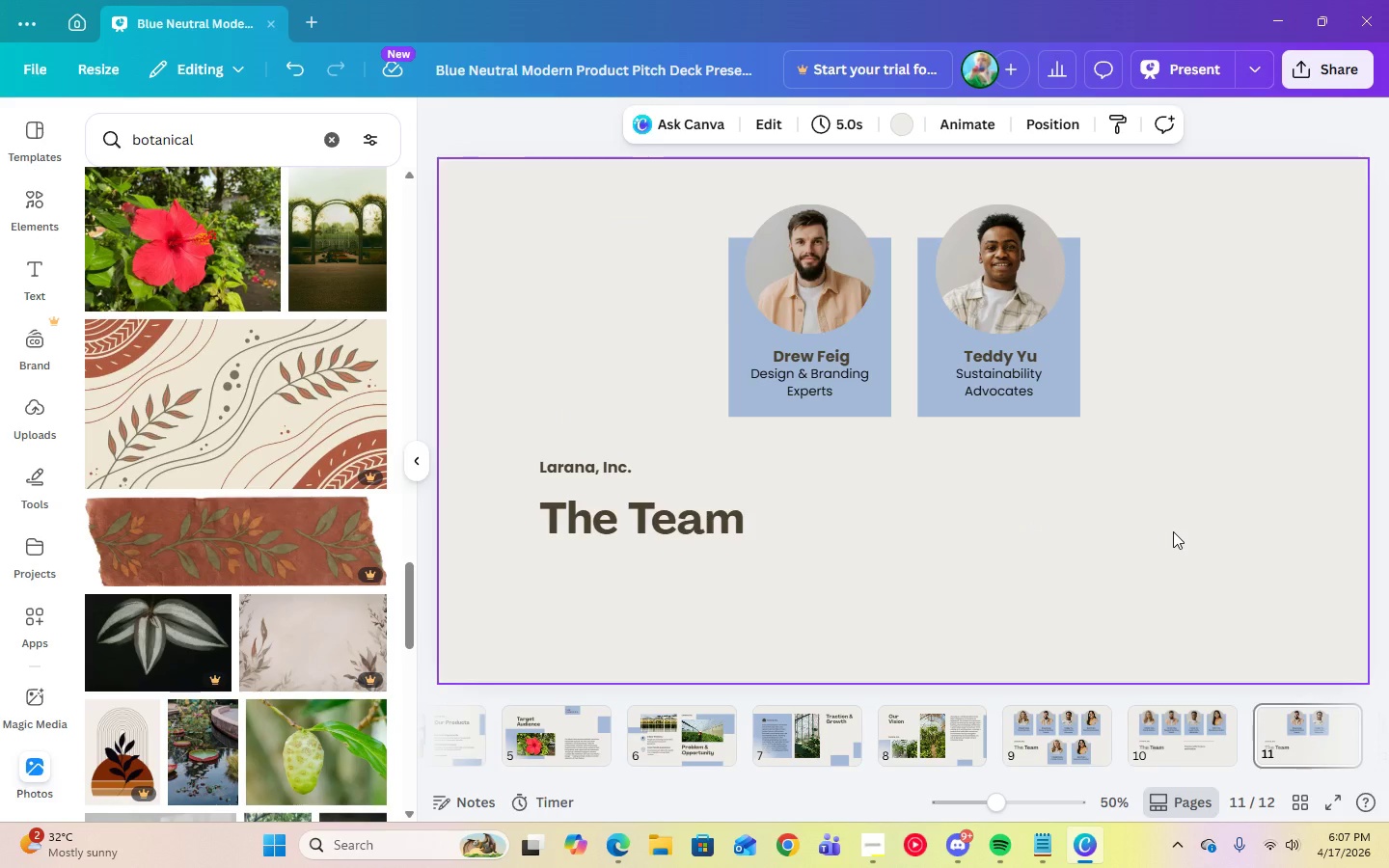 
wait(10.58)
 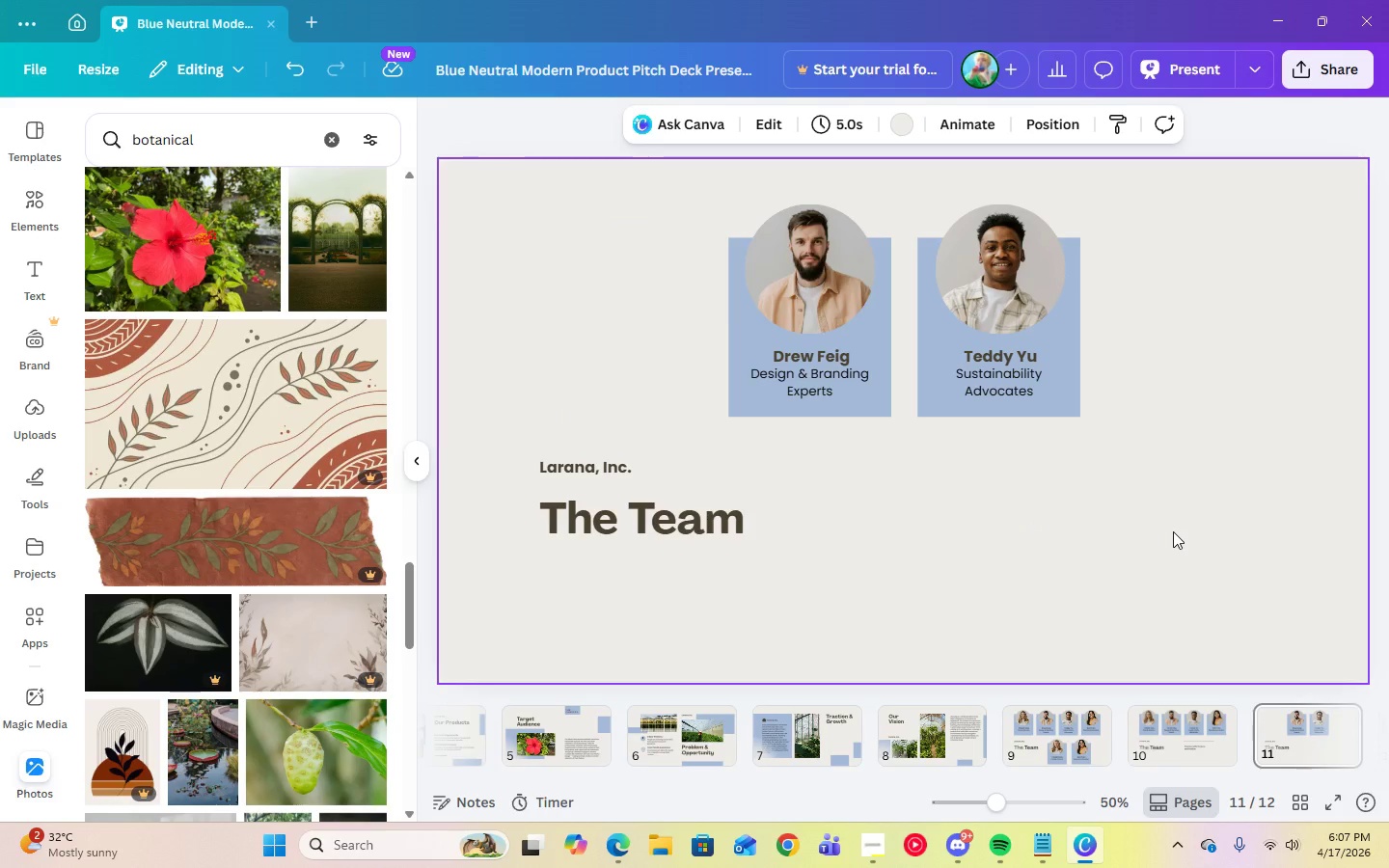 
left_click([1041, 847])
 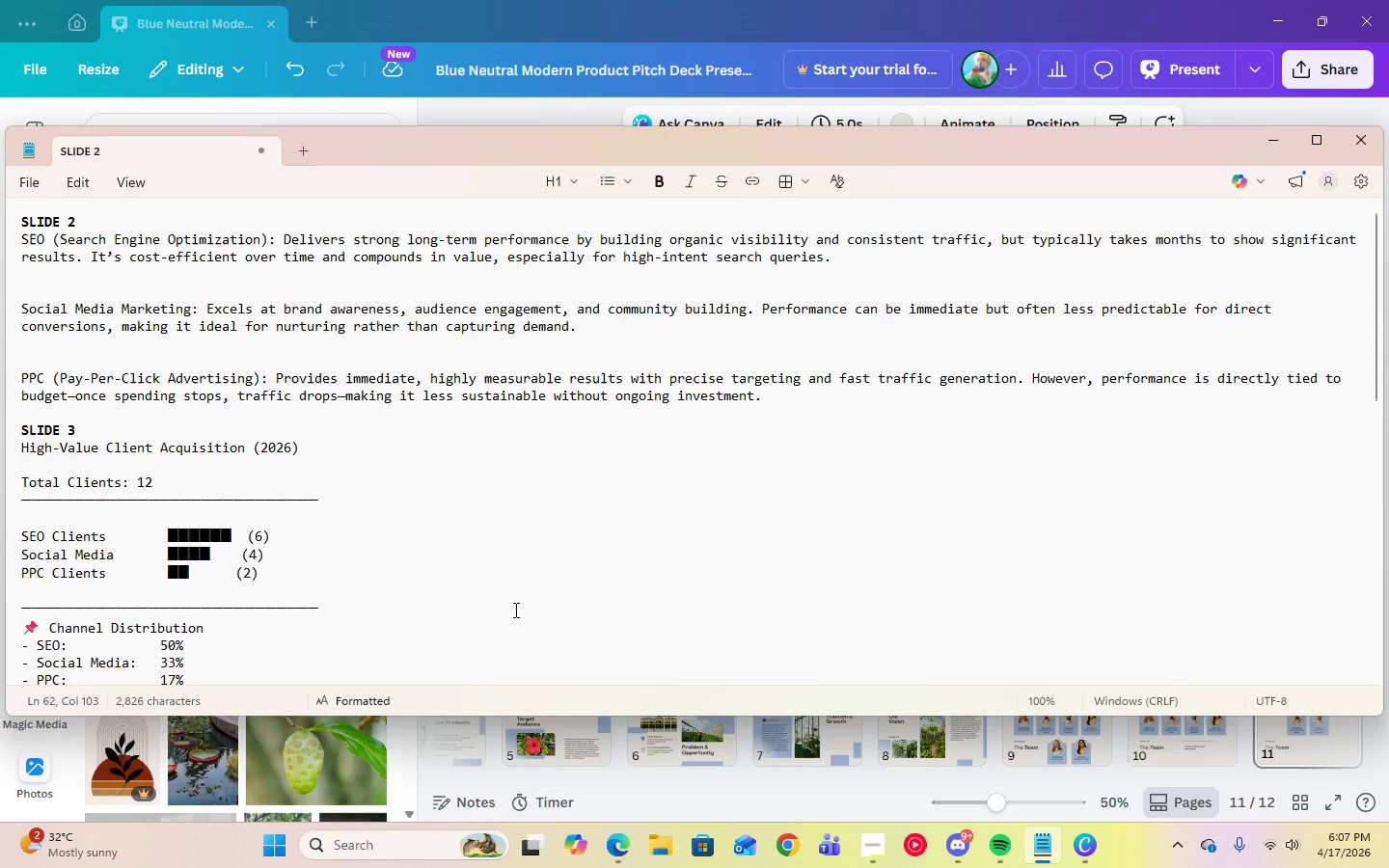 
wait(5.8)
 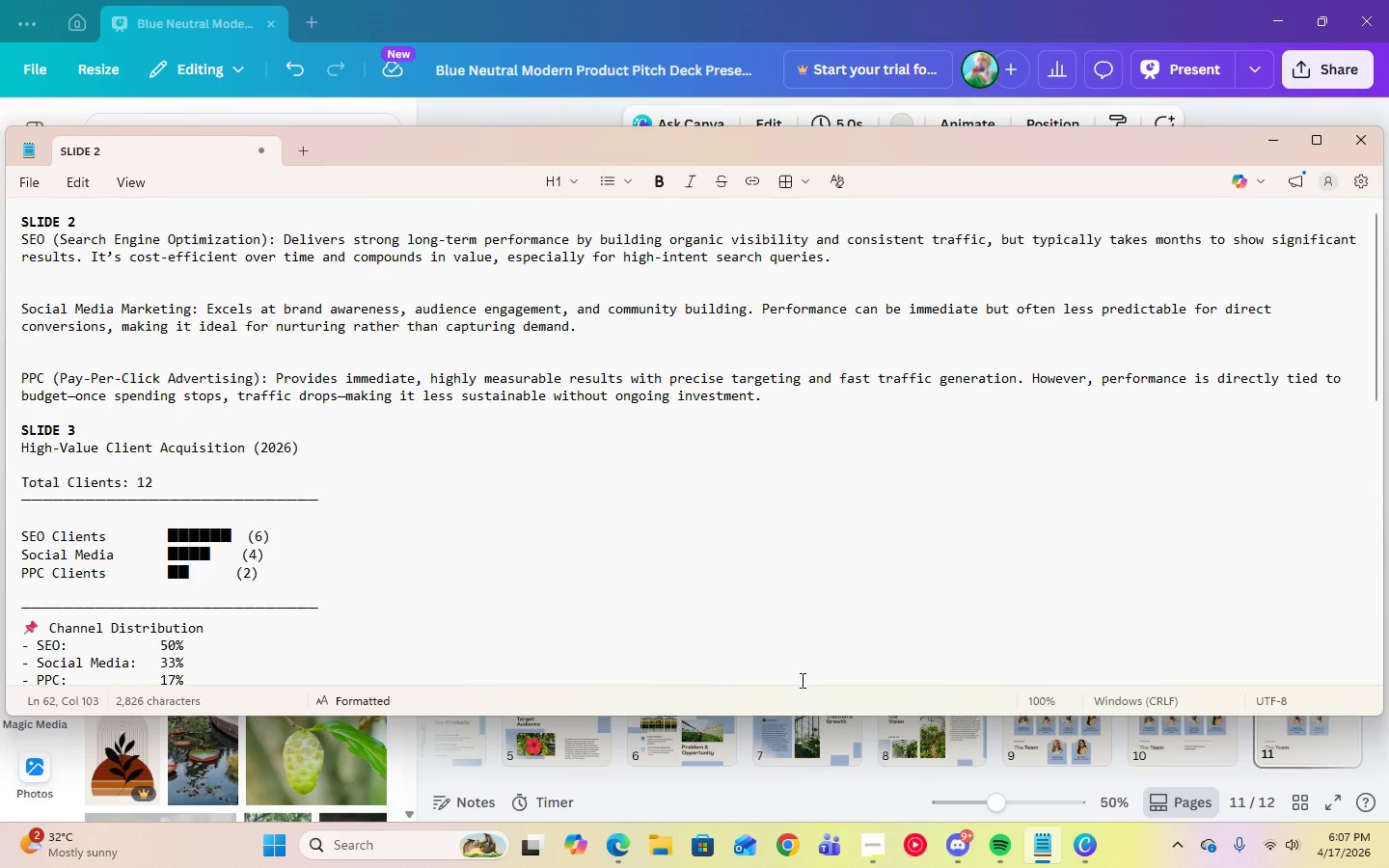 
scroll: coordinate [514, 610], scroll_direction: down, amount: 4.0
 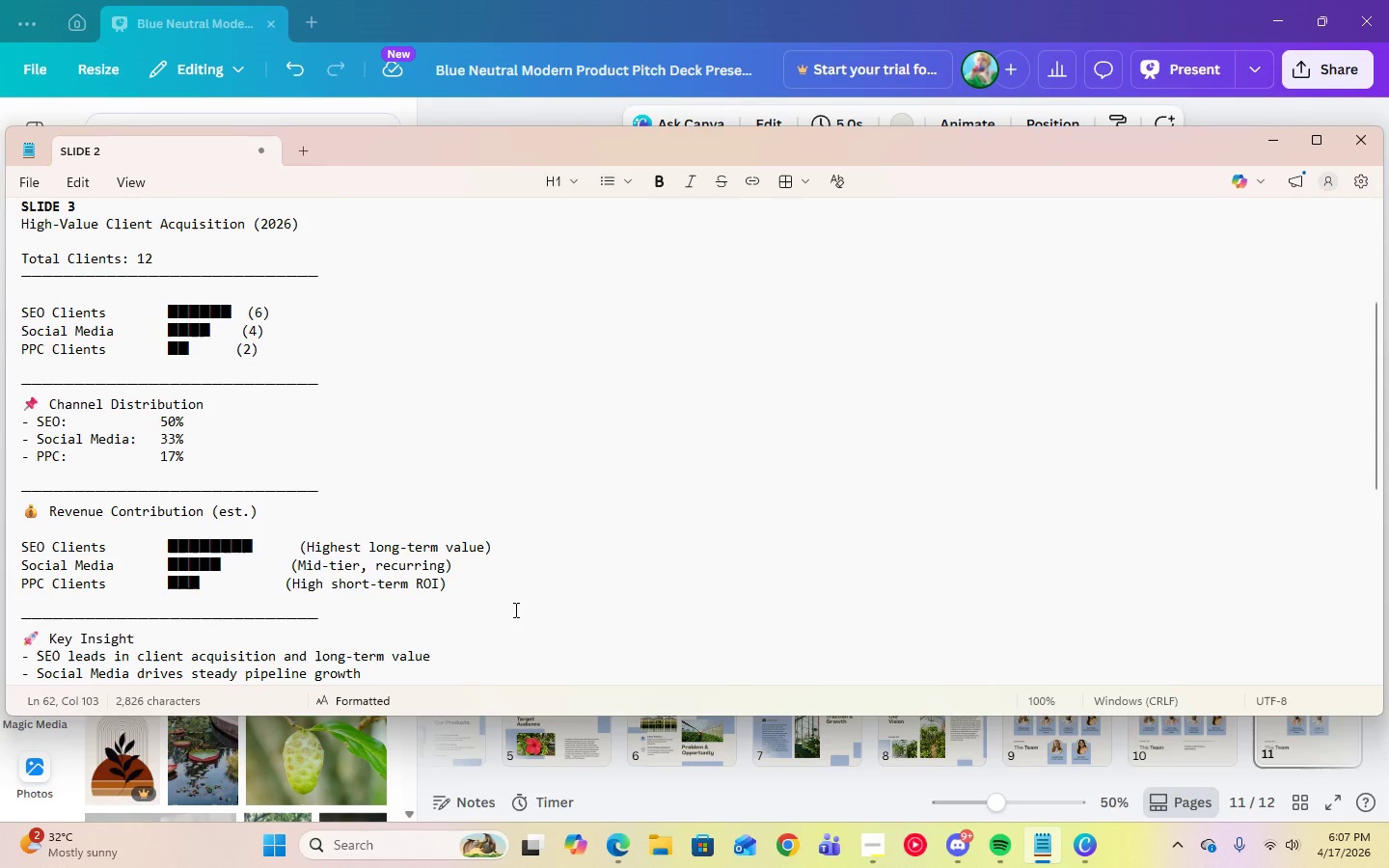 
wait(6.53)
 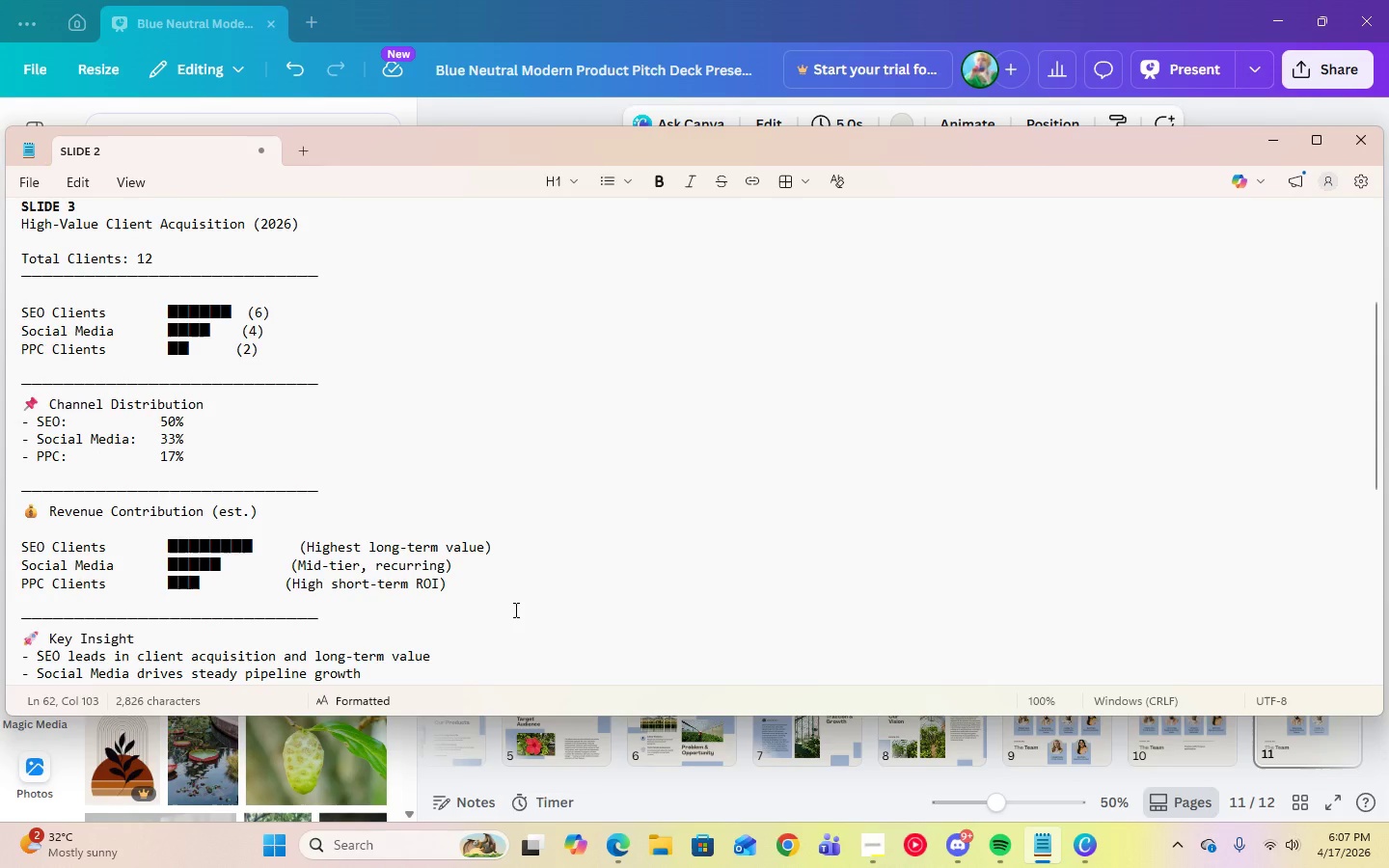 
scroll: coordinate [514, 610], scroll_direction: up, amount: 1.0
 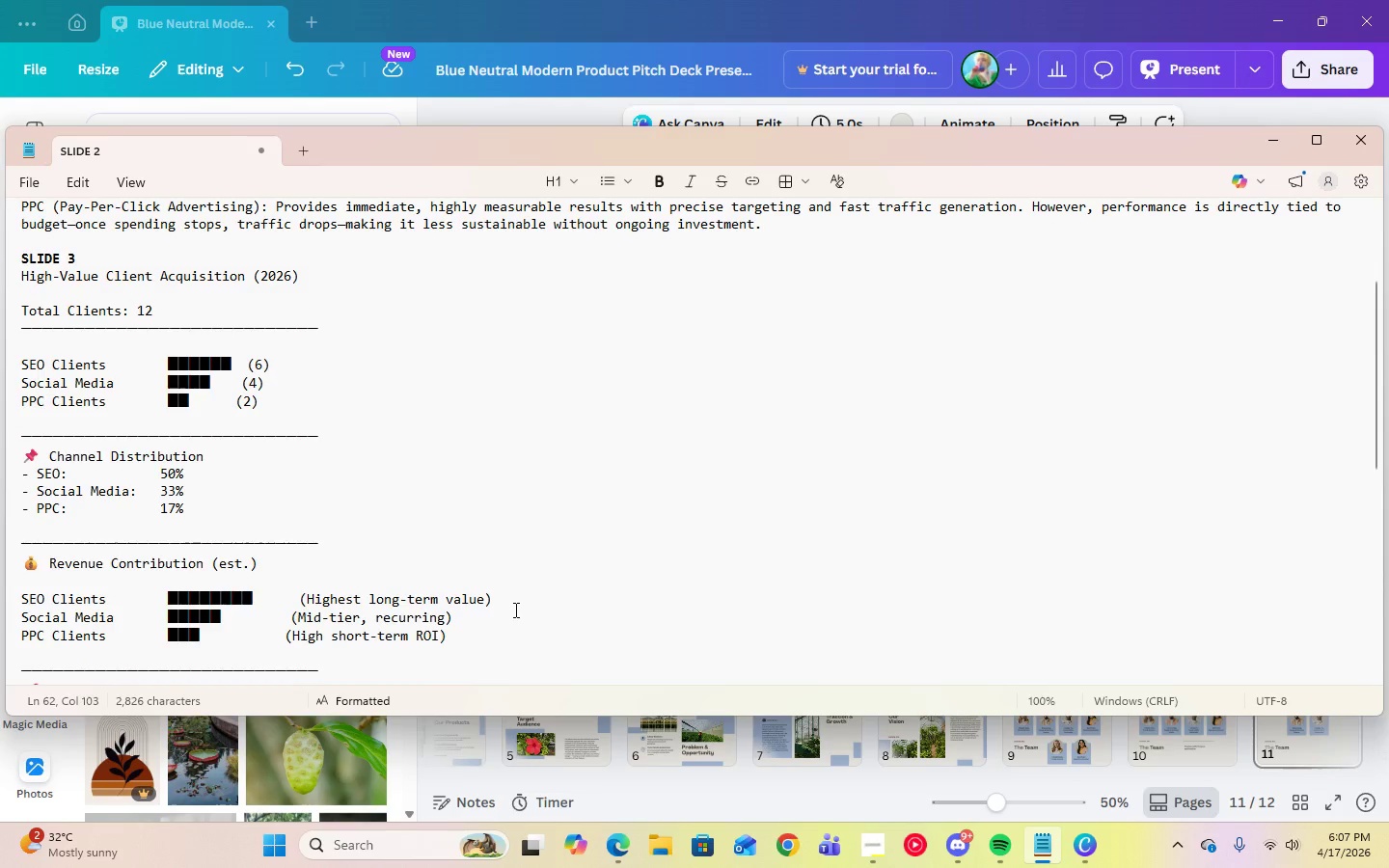 
scroll: coordinate [514, 610], scroll_direction: down, amount: 4.0
 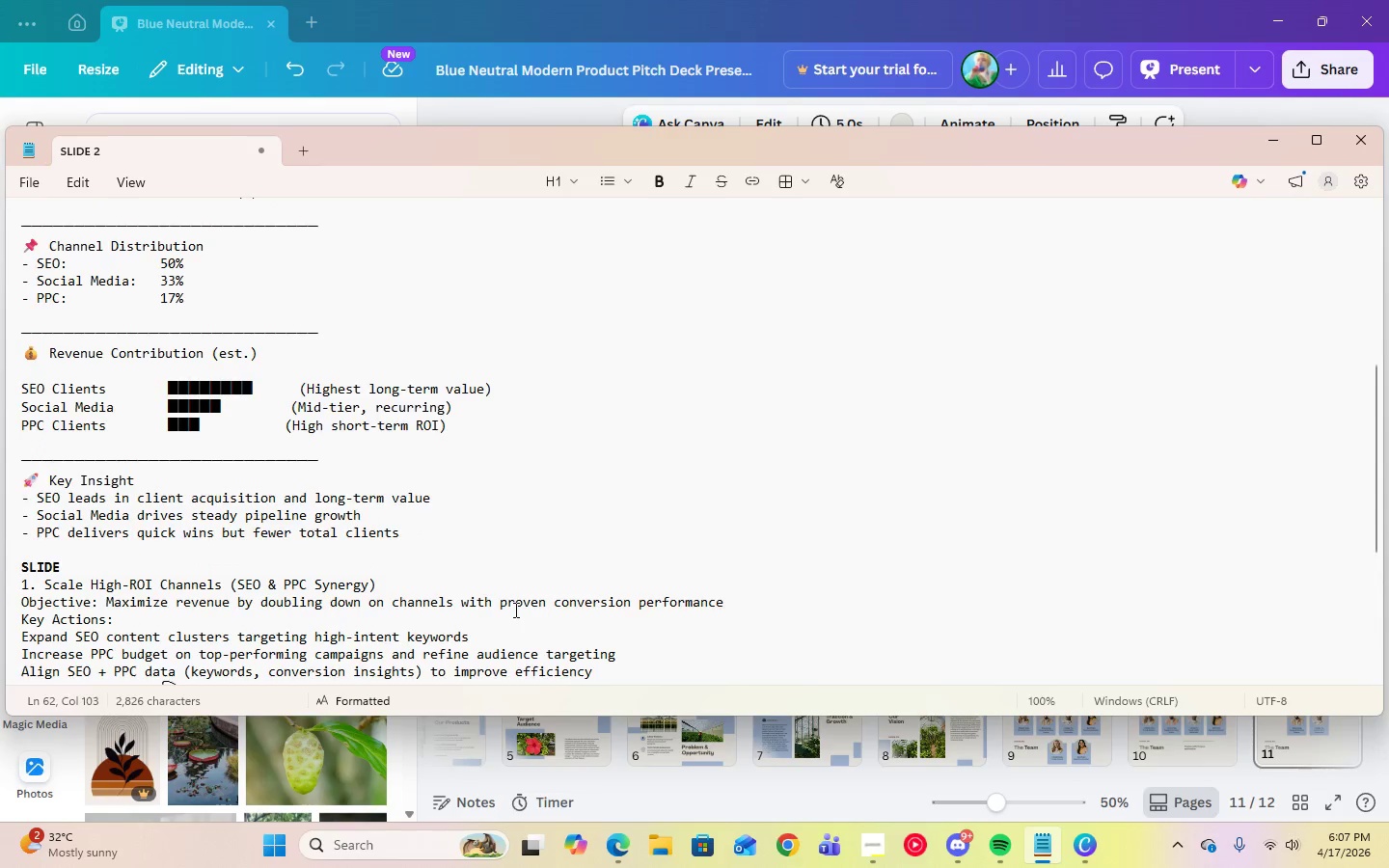 
scroll: coordinate [514, 610], scroll_direction: up, amount: 2.0
 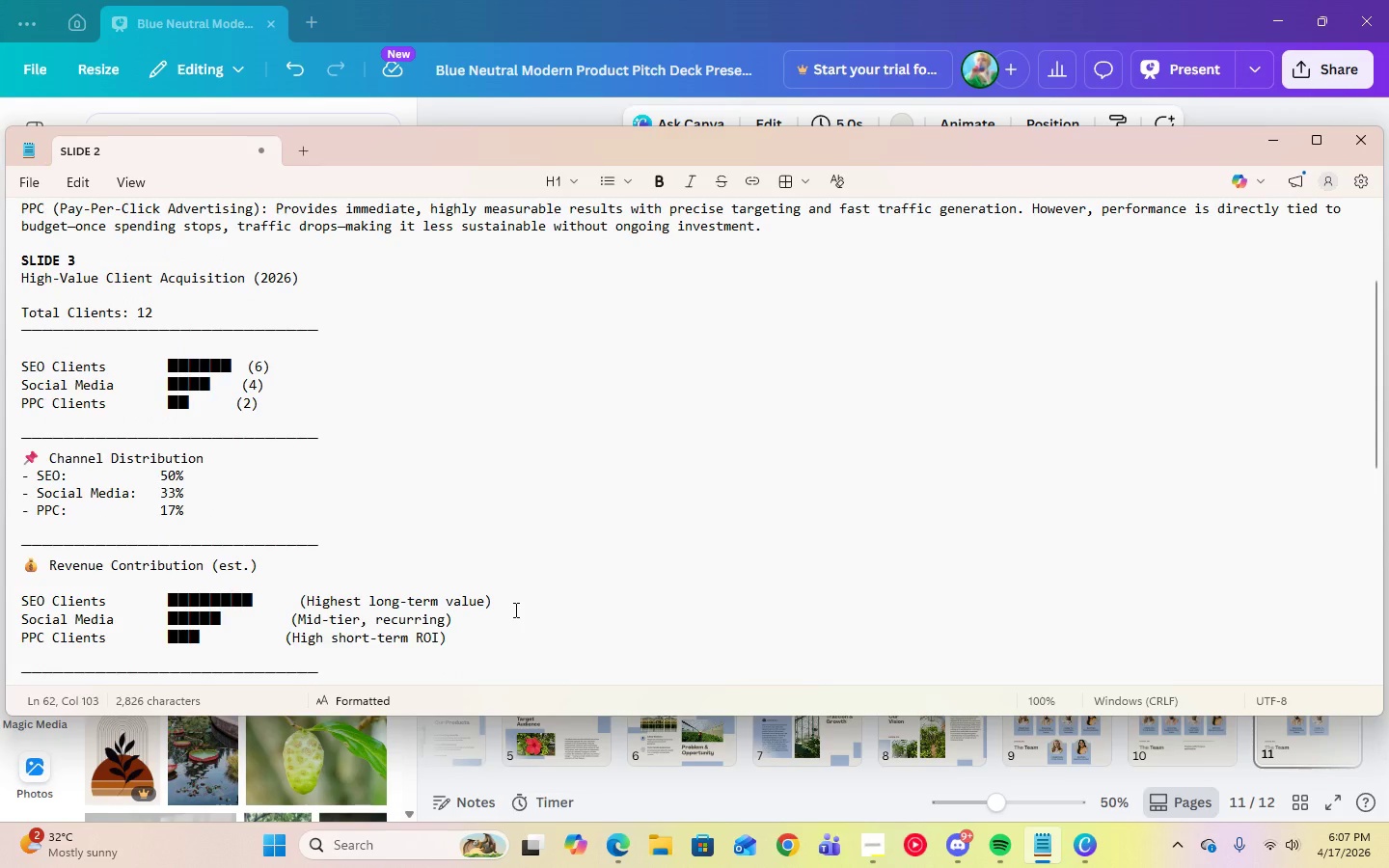 
wait(8.41)
 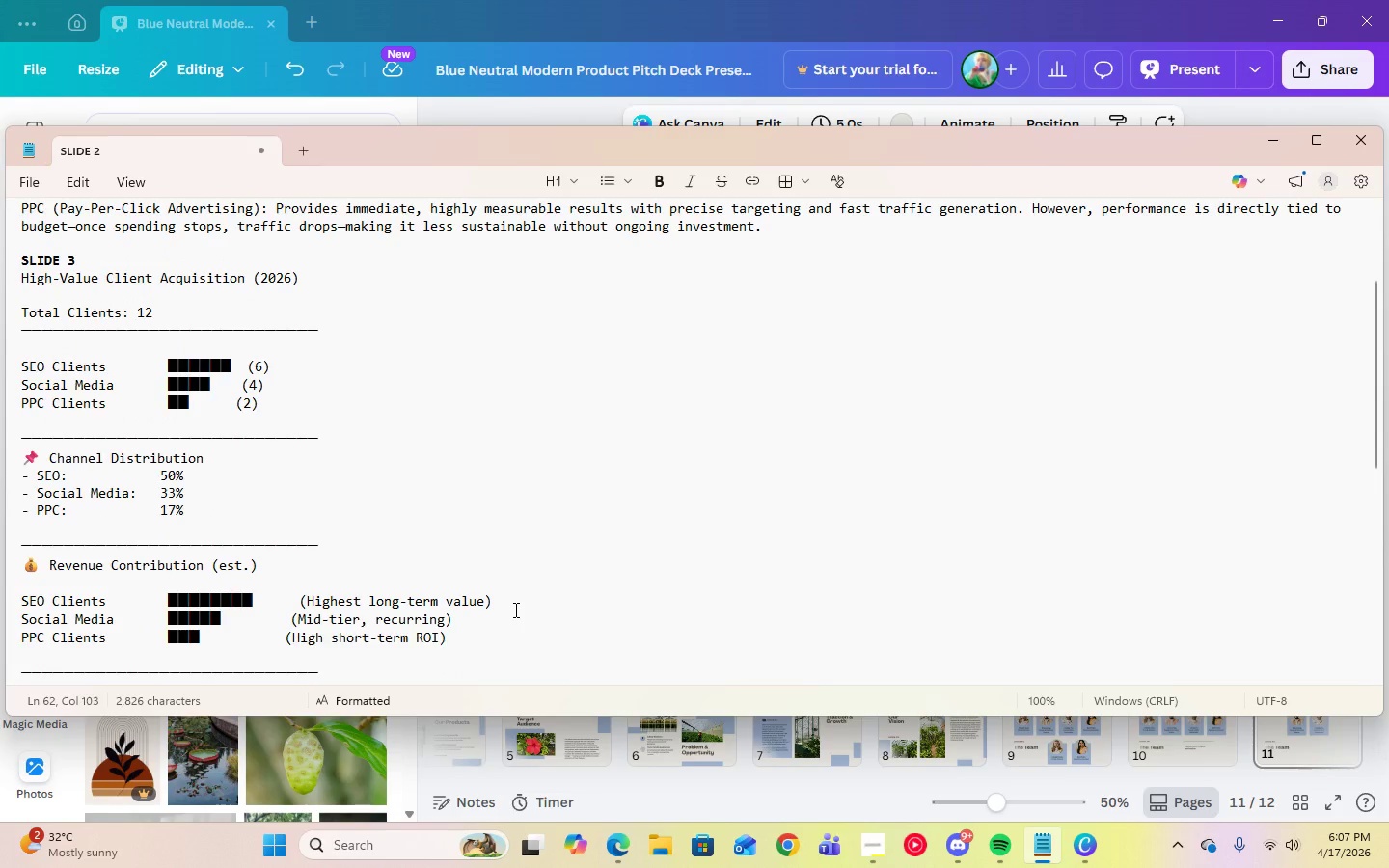 
left_click([1274, 146])
 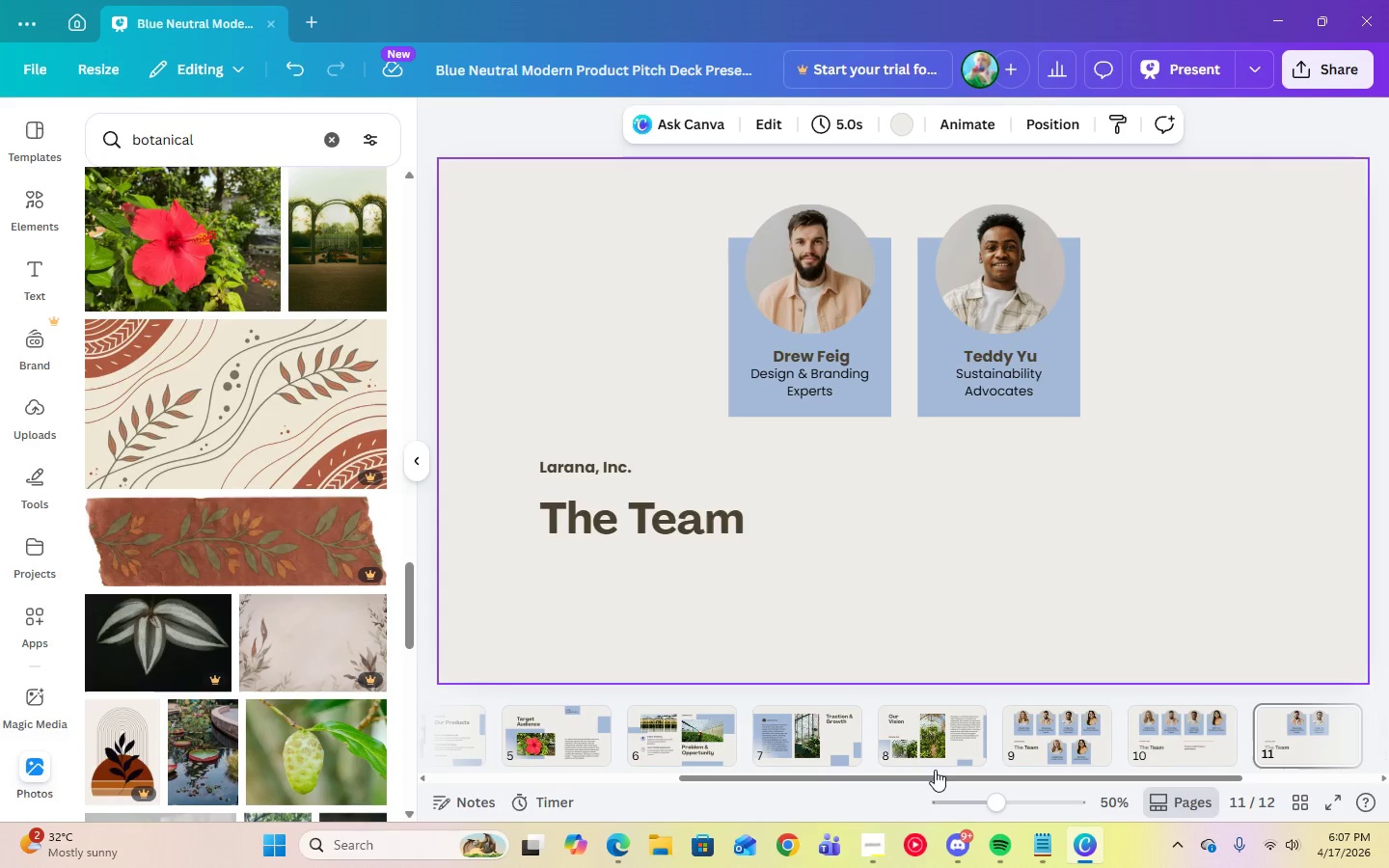 
left_click_drag(start_coordinate=[932, 780], to_coordinate=[1093, 786])
 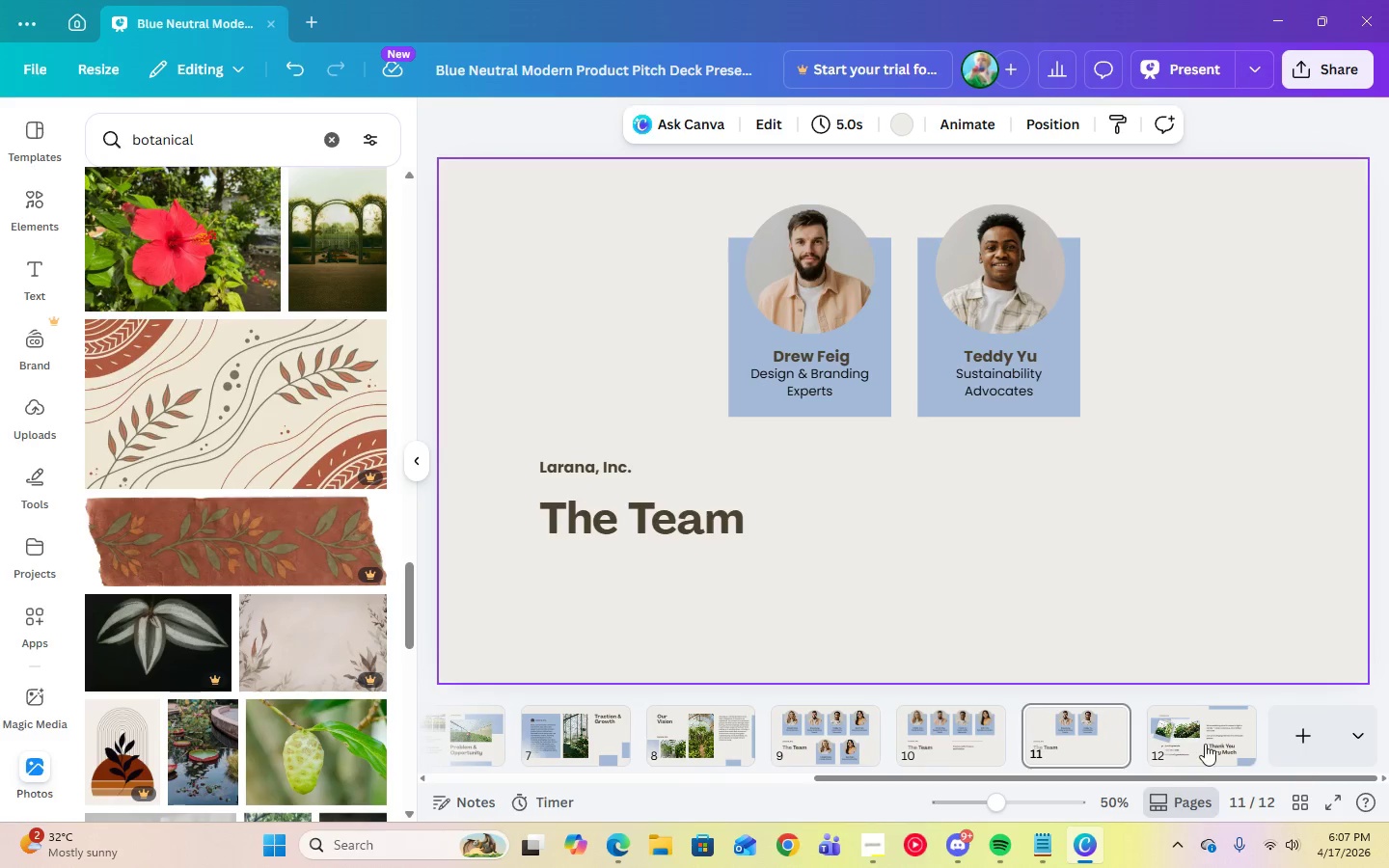 
left_click([1205, 743])
 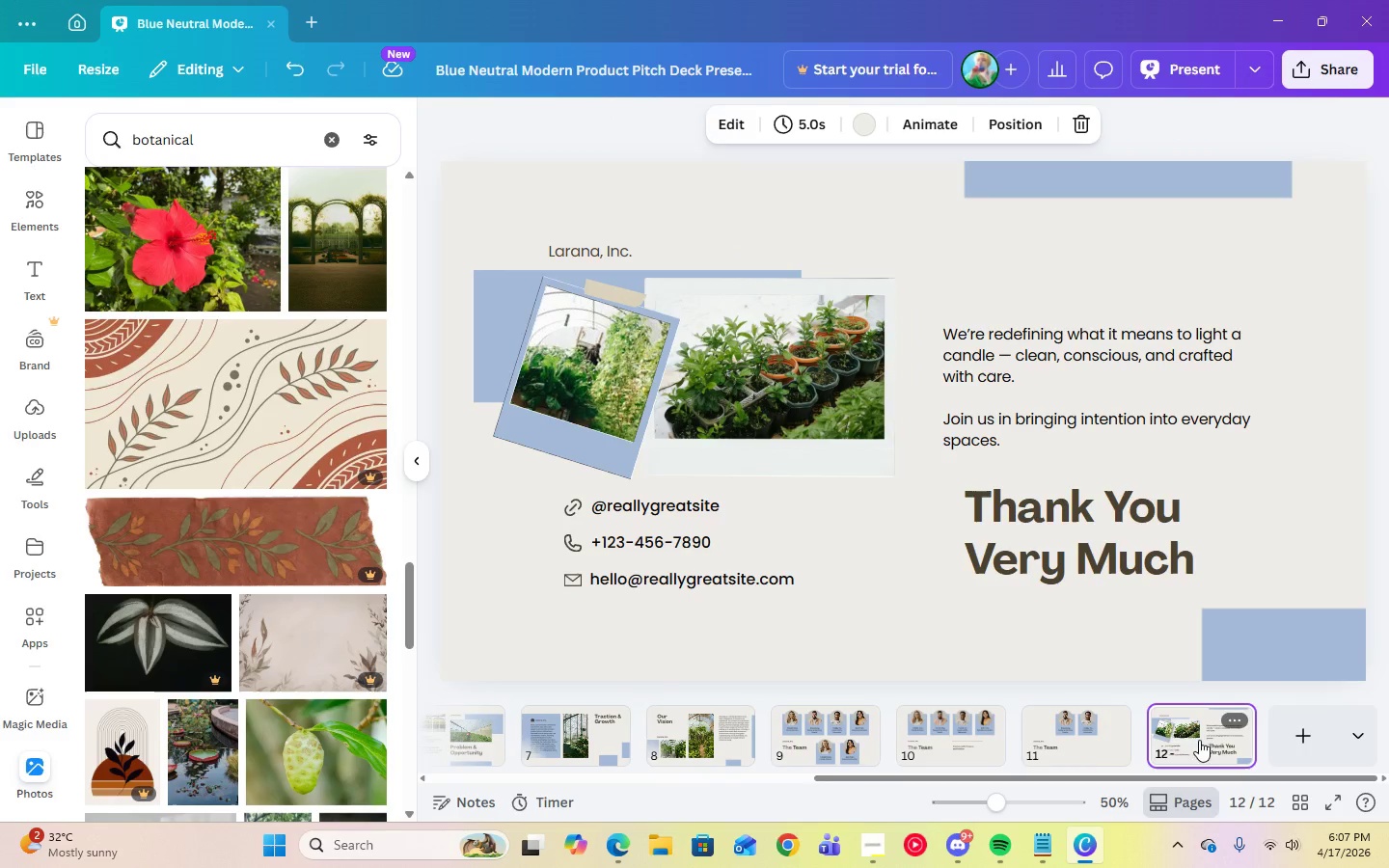 
mouse_move([1086, 731])
 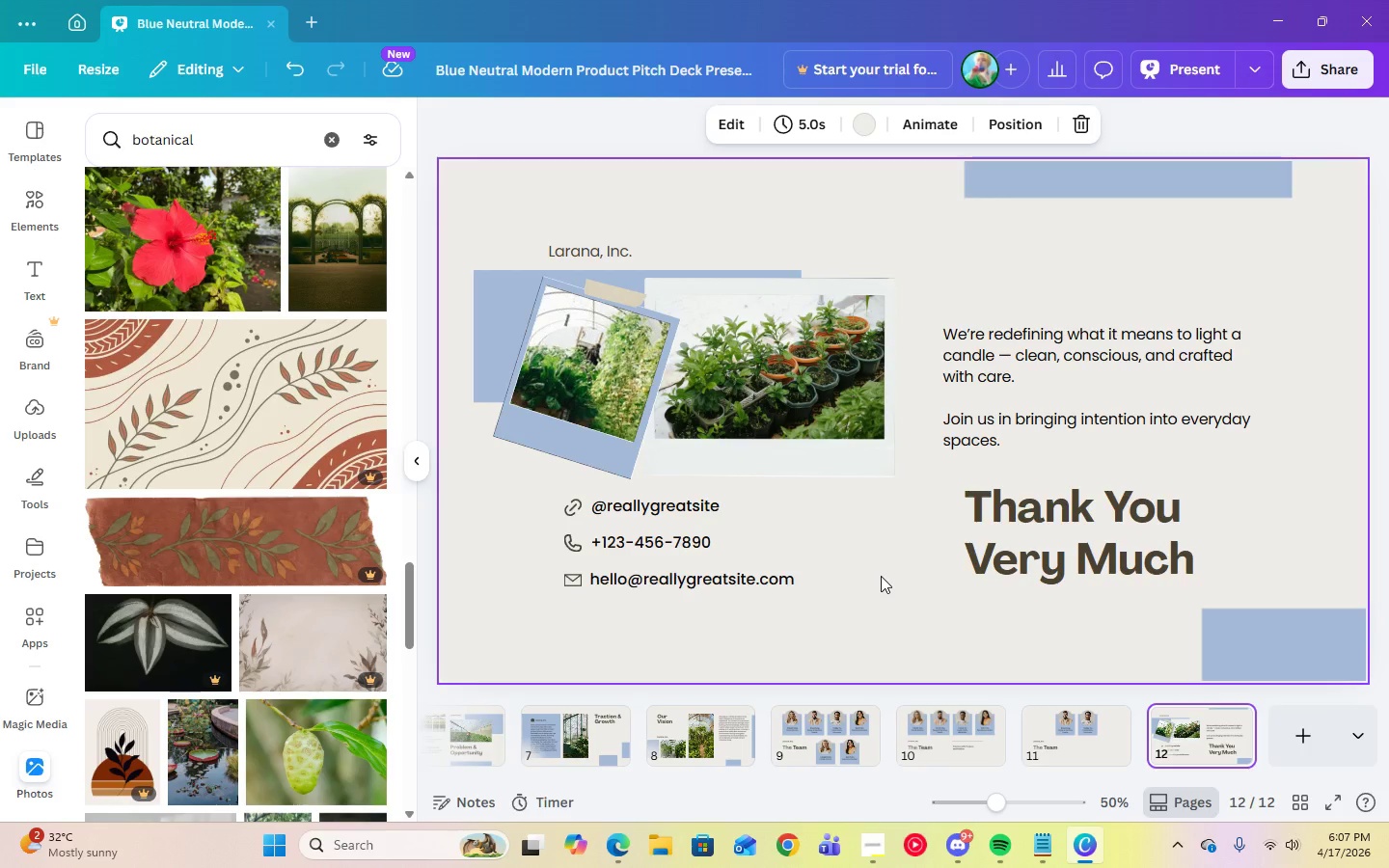 
mouse_move([755, 765])
 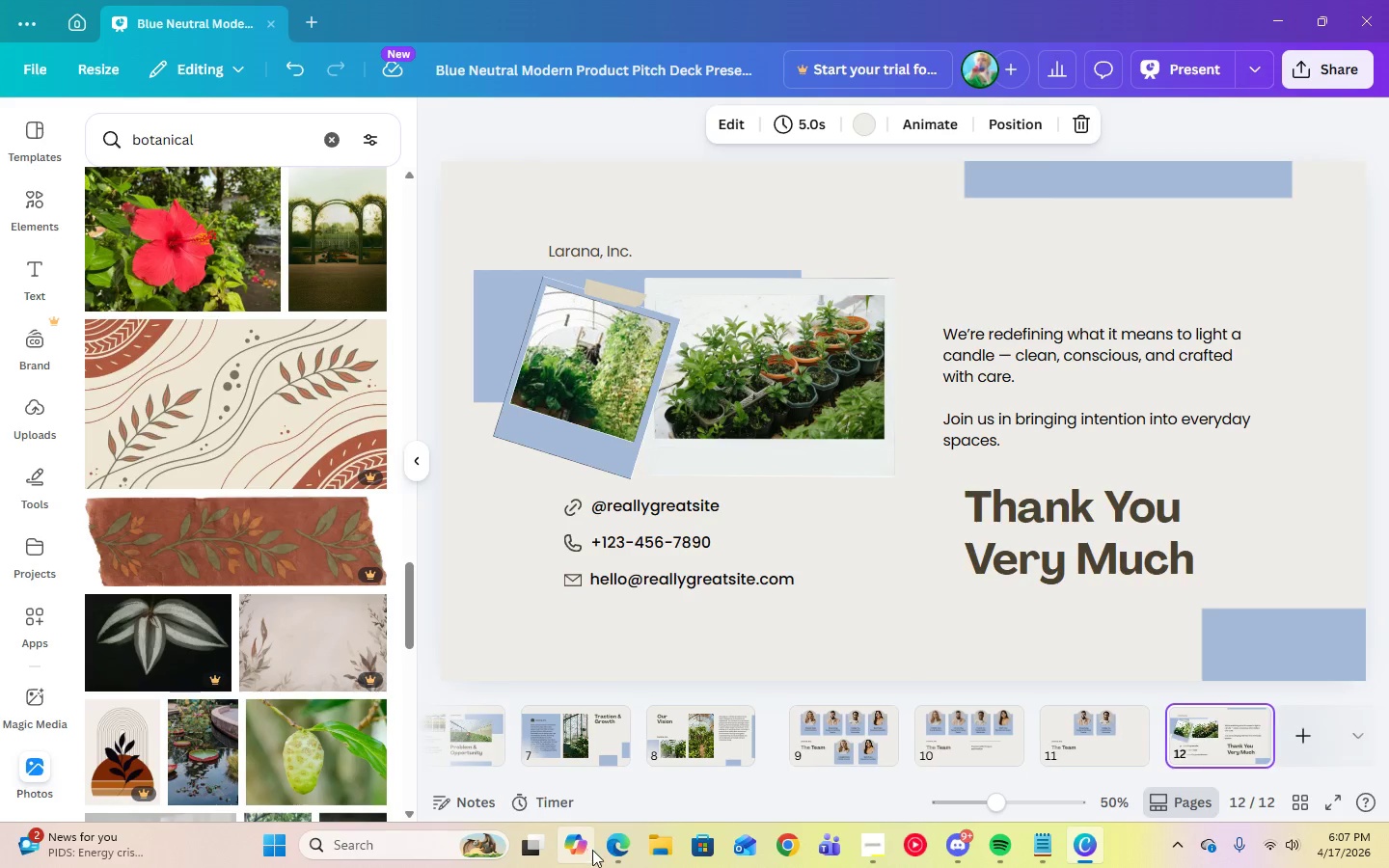 
mouse_move([613, 831])
 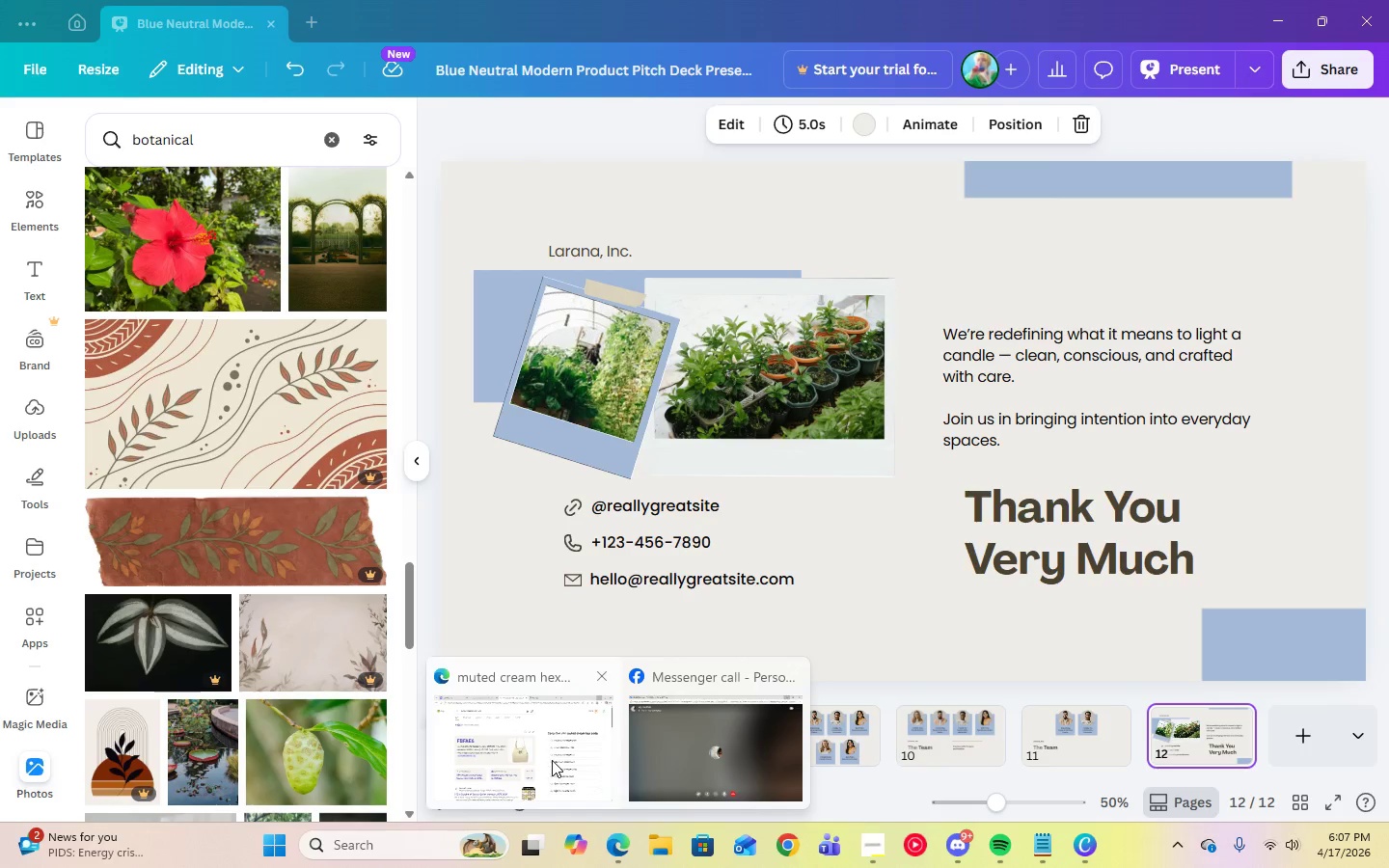 
left_click([552, 760])
 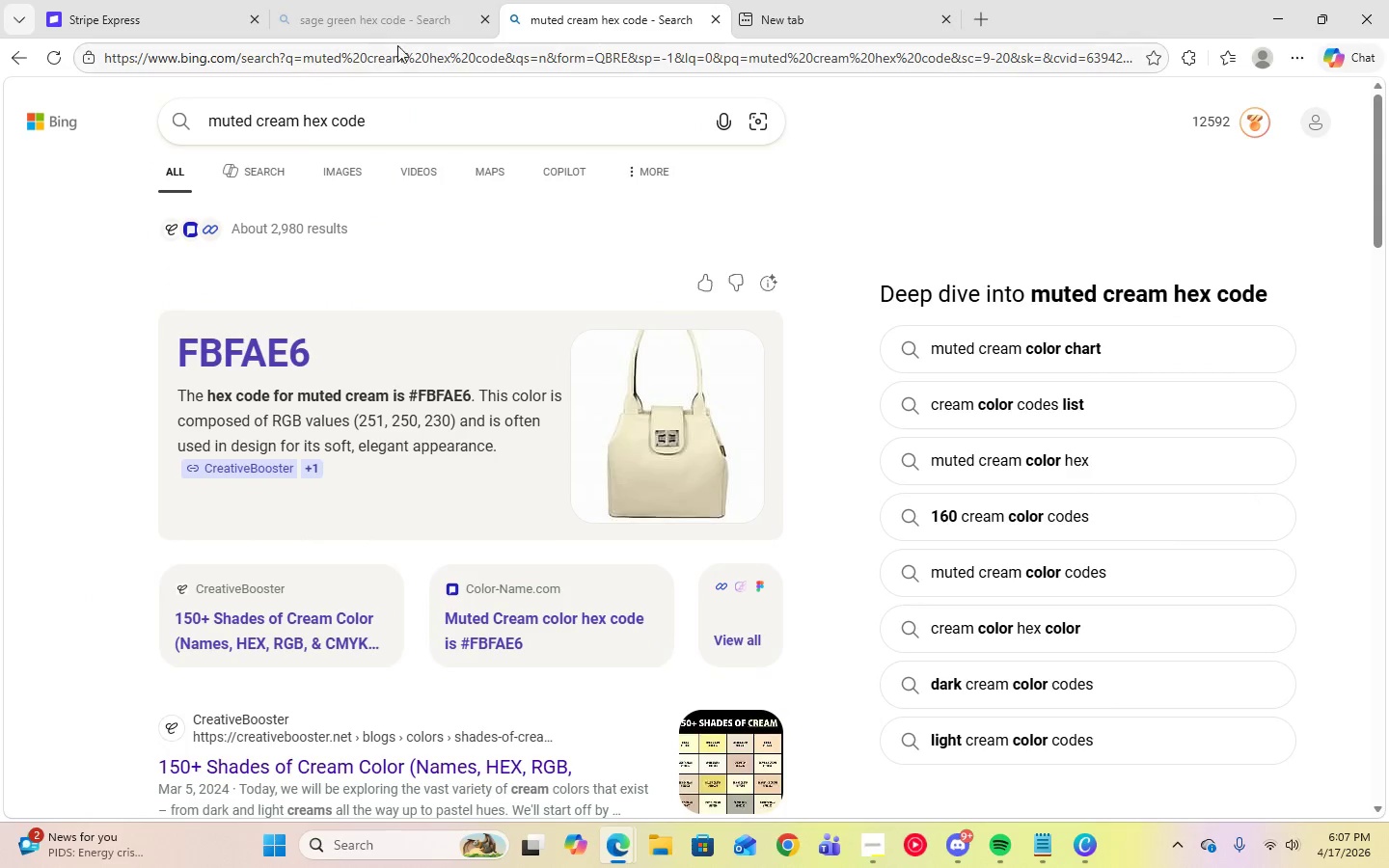 
left_click([401, 26])
 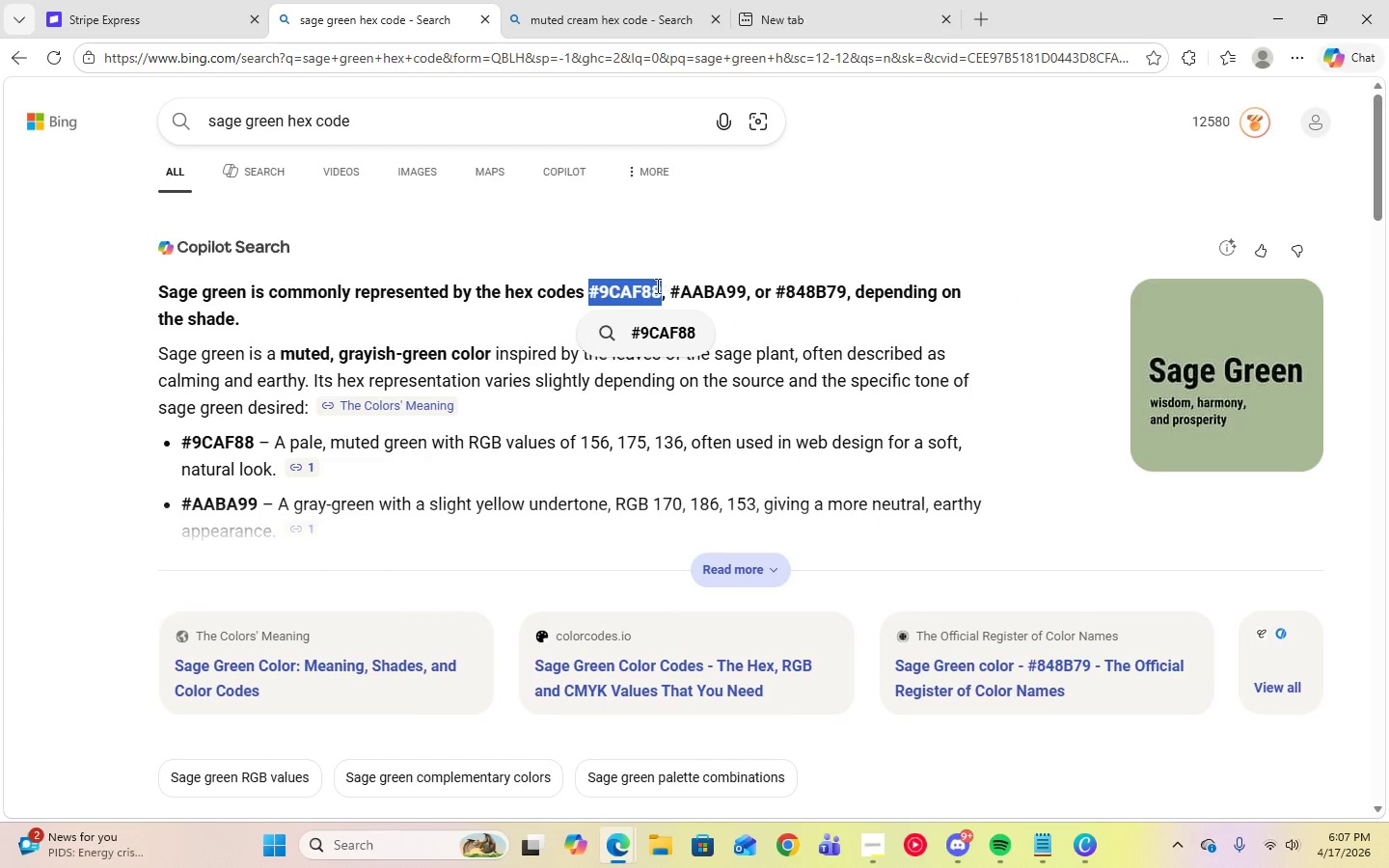 
right_click([652, 293])
 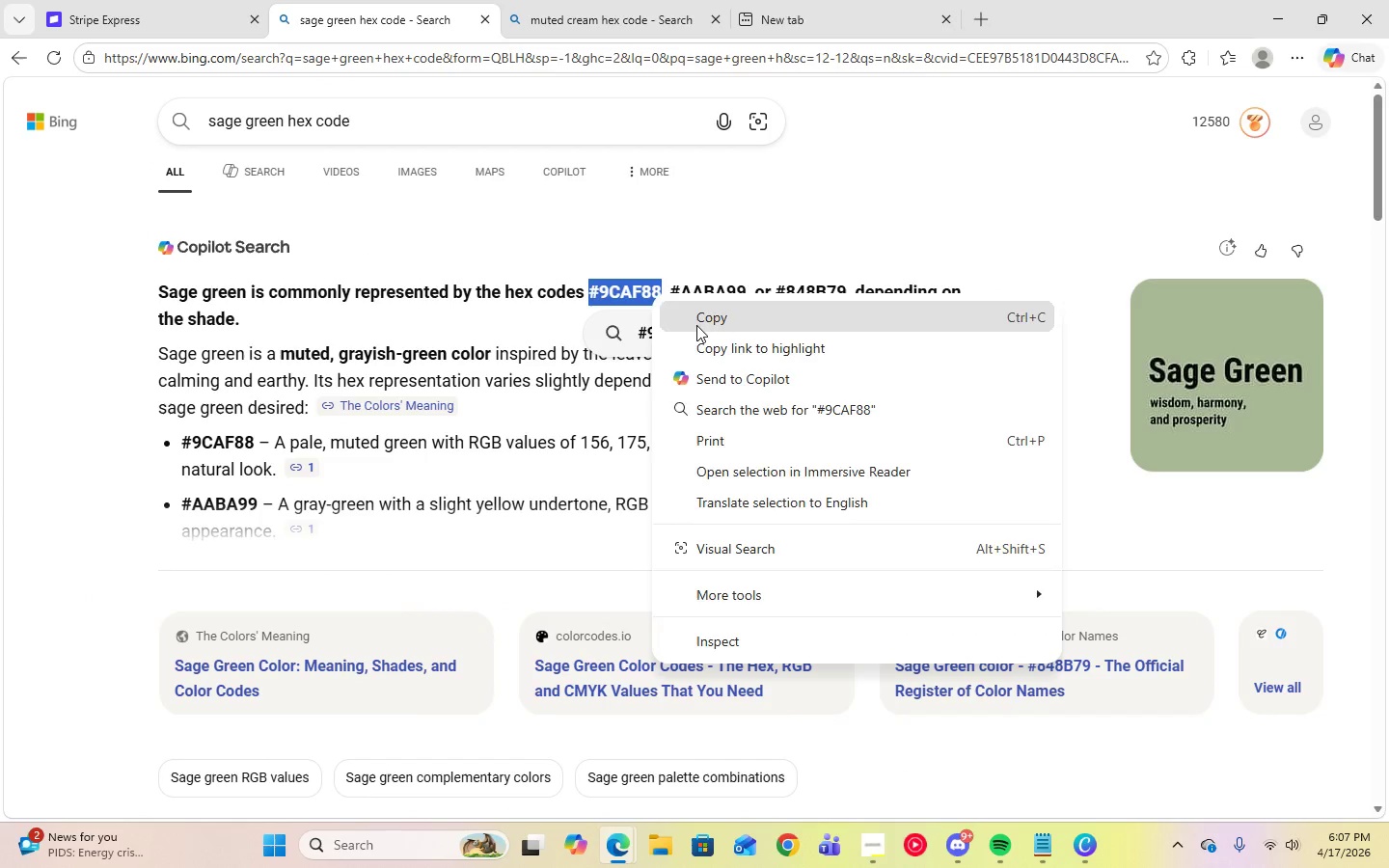 
left_click([696, 325])
 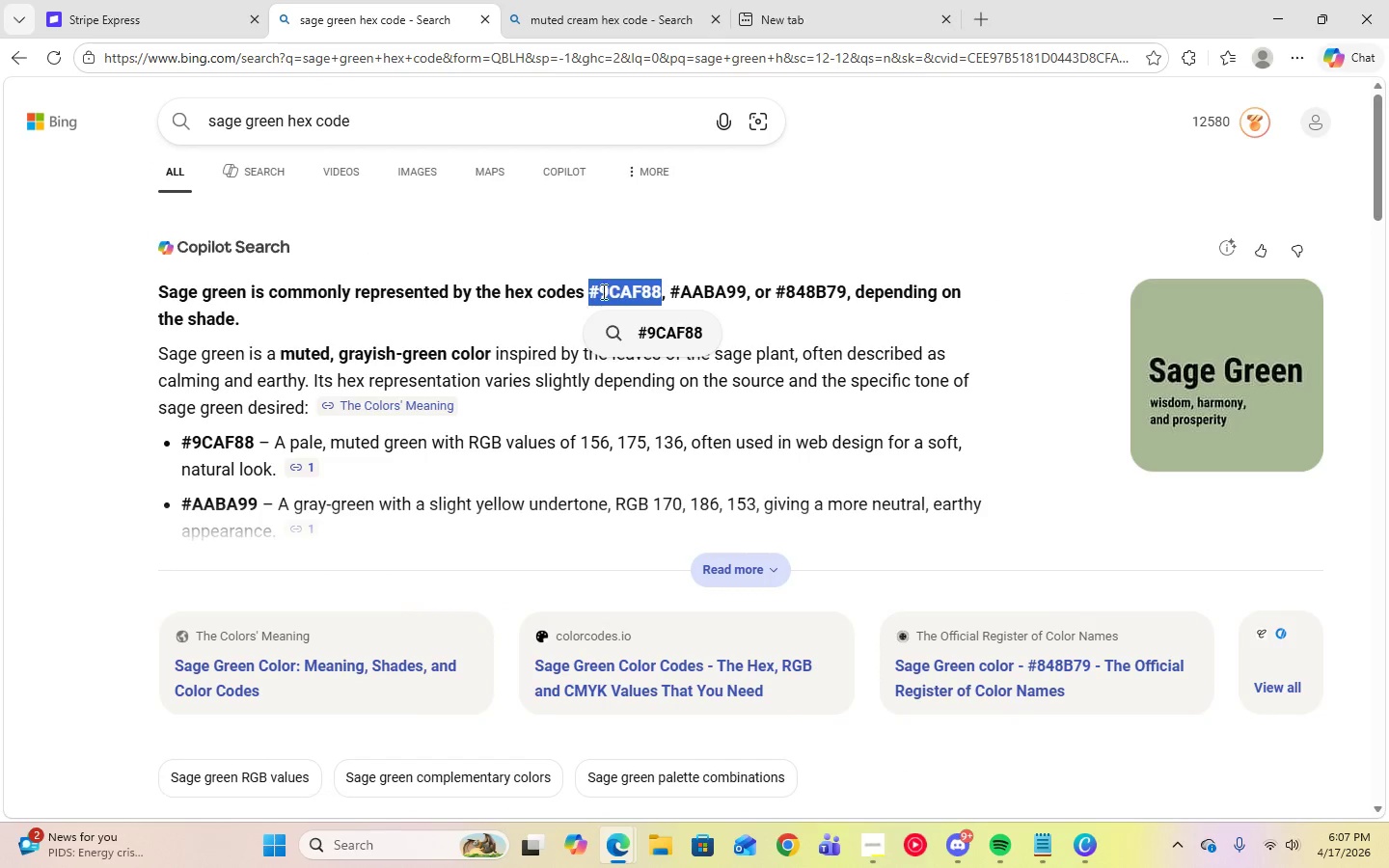 
right_click([608, 288])
 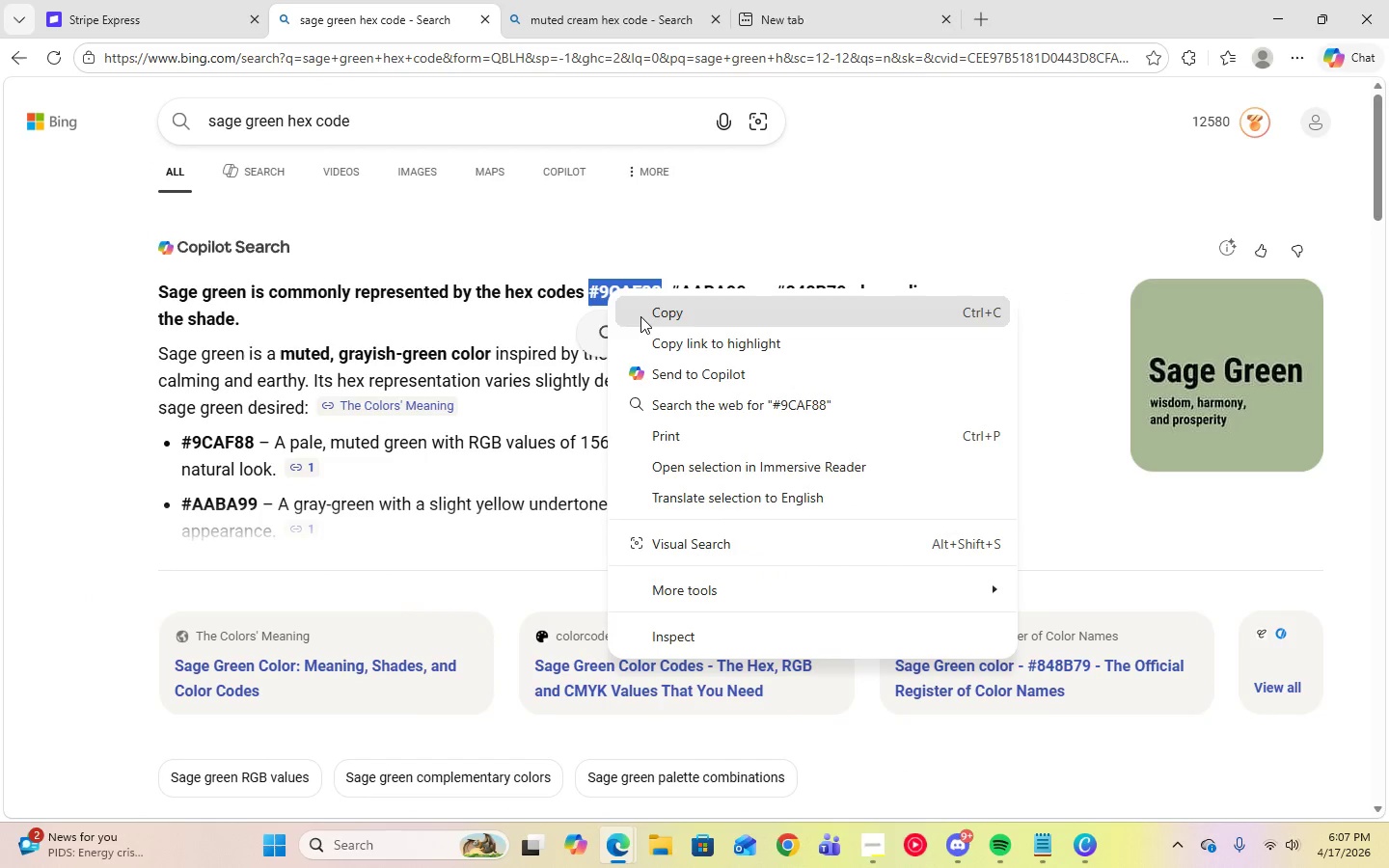 
left_click([640, 316])
 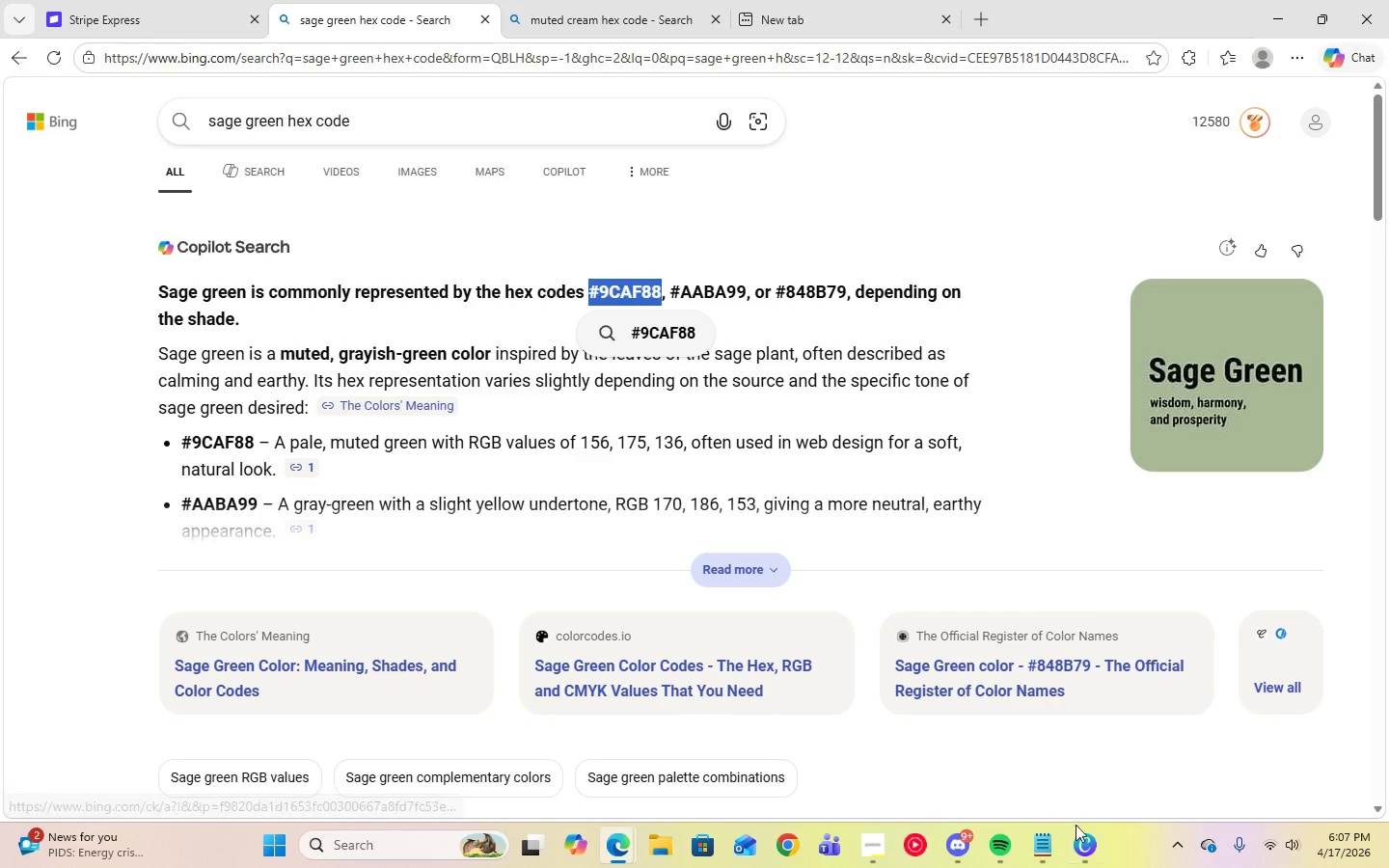 
left_click([1082, 850])
 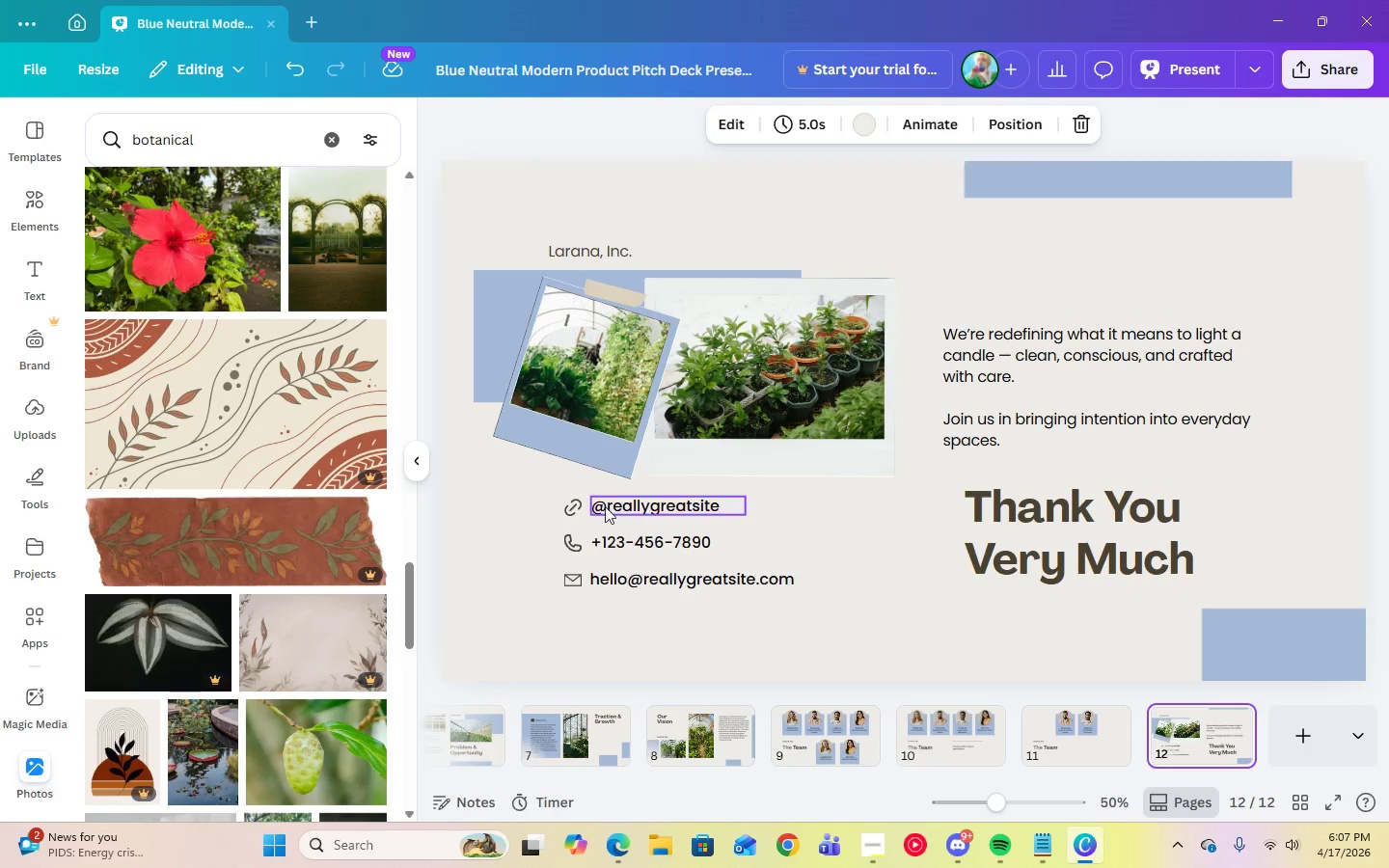 
left_click([581, 506])
 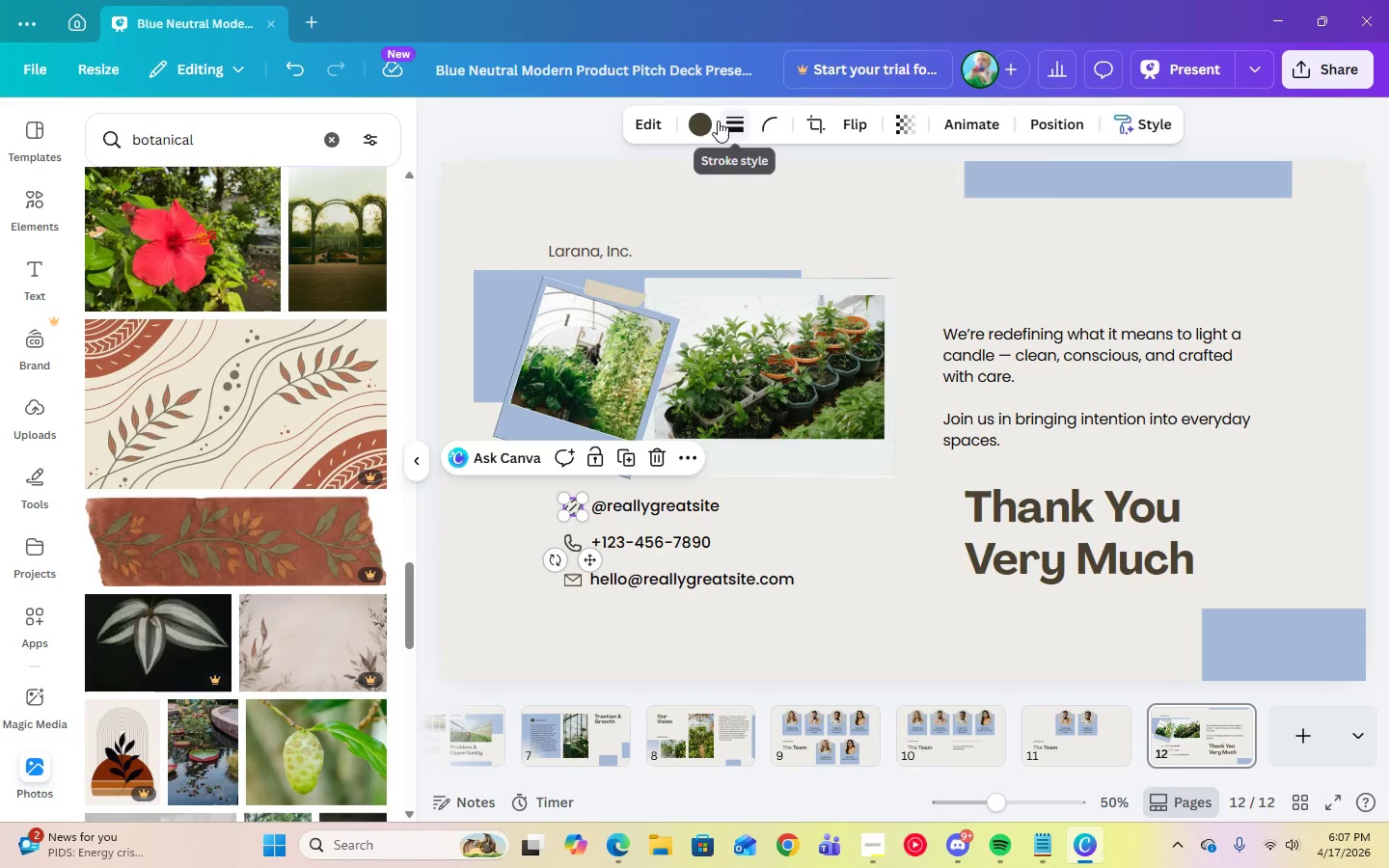 
left_click([705, 125])
 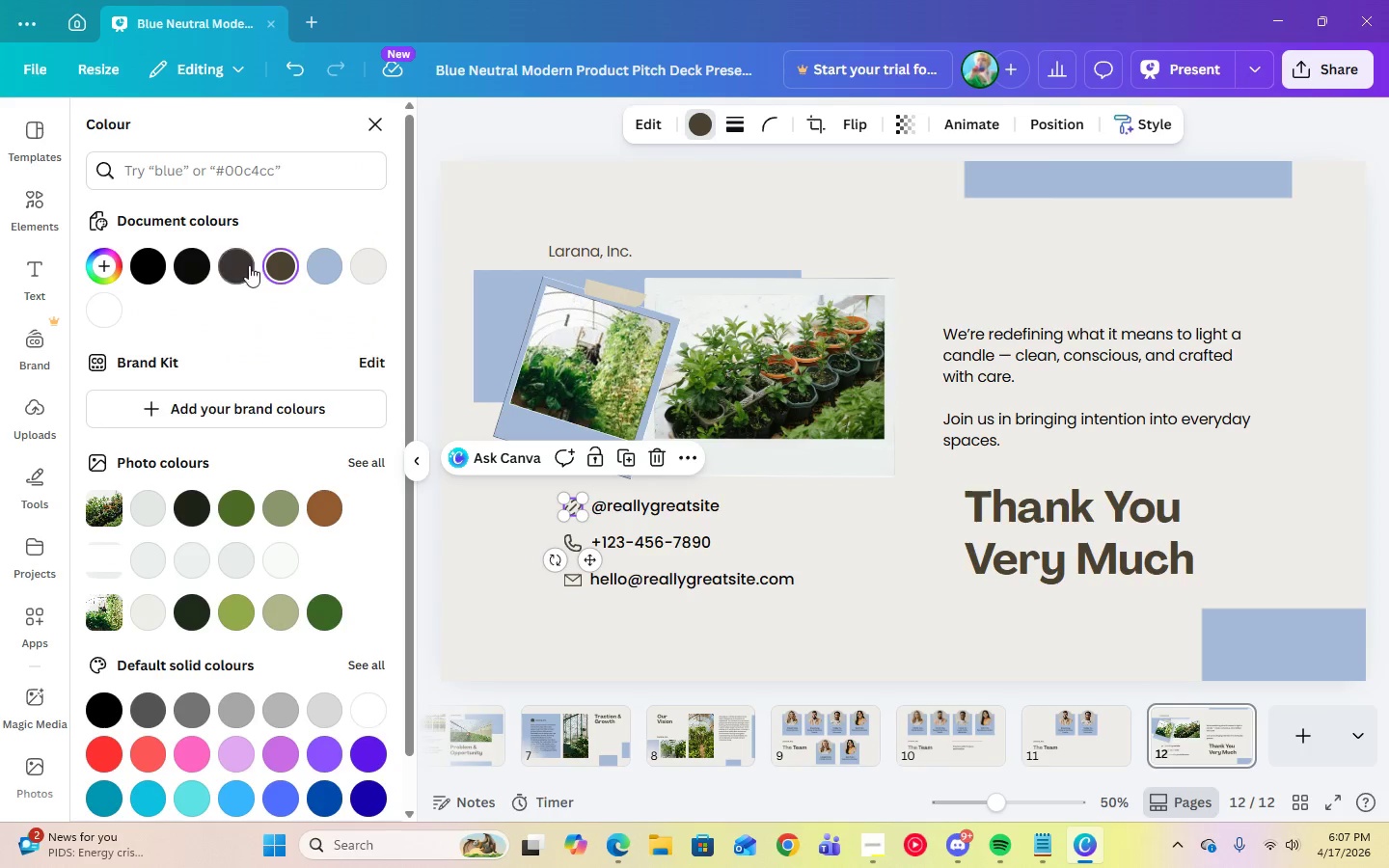 
left_click([286, 262])
 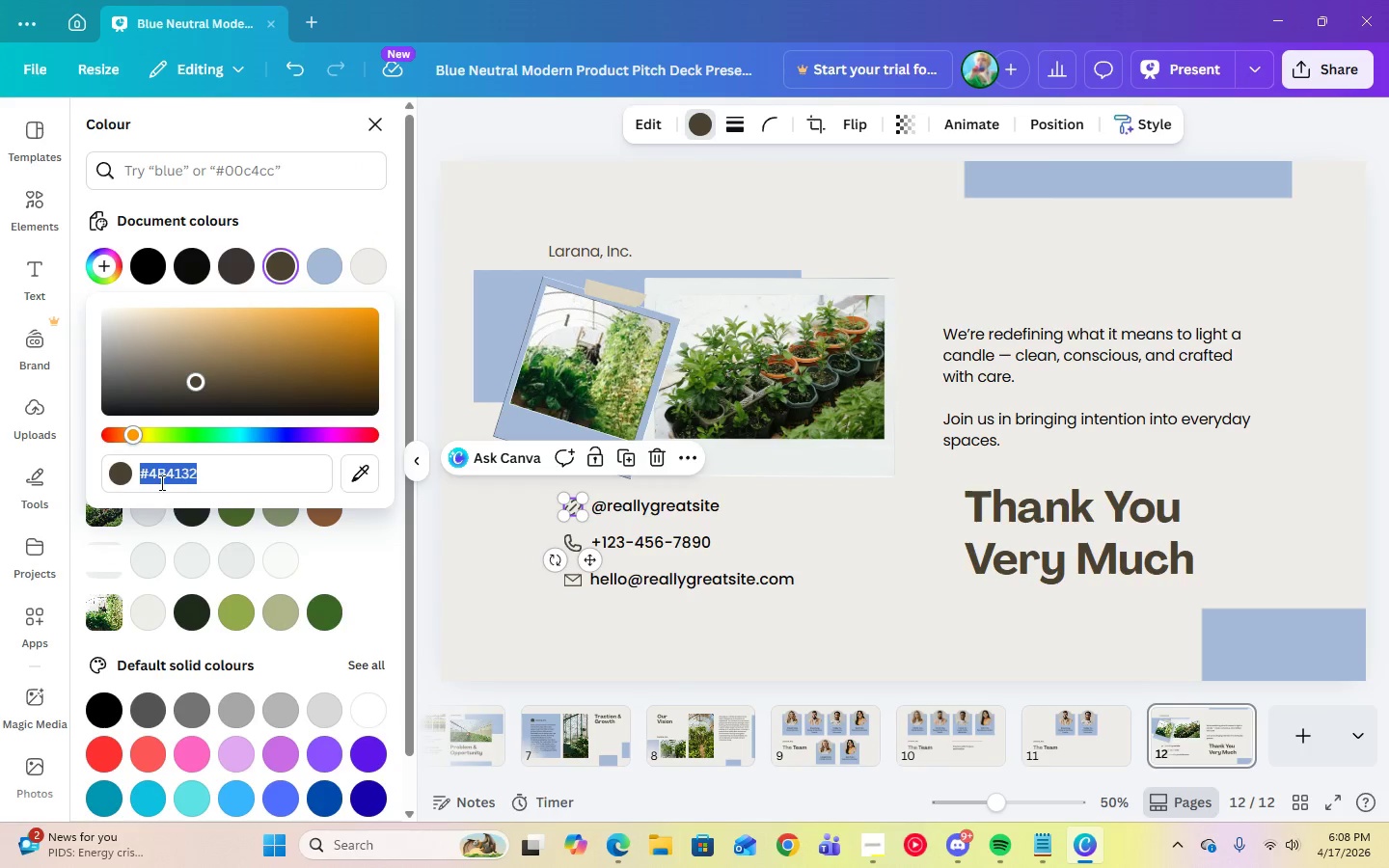 
right_click([157, 471])
 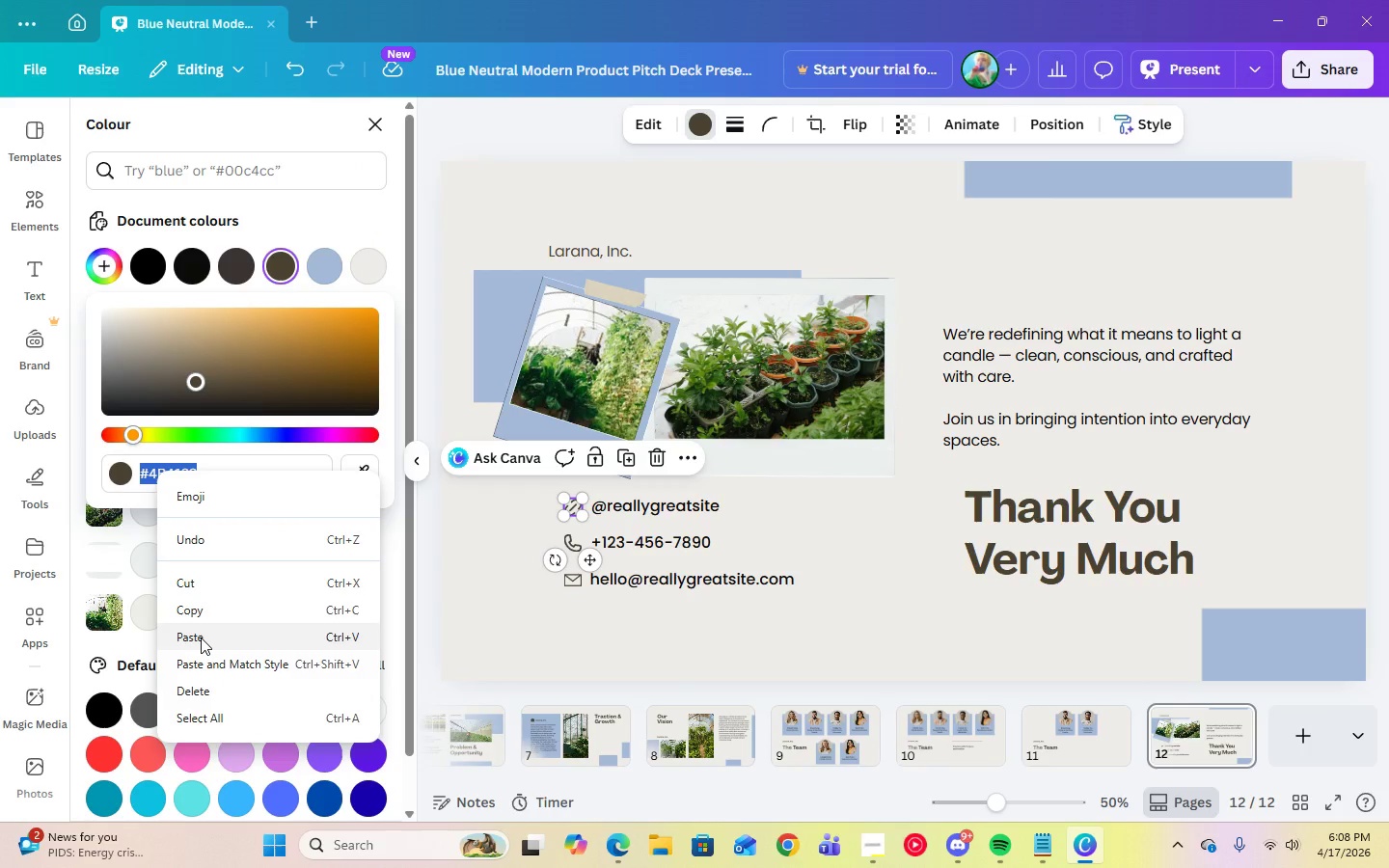 
left_click([201, 637])
 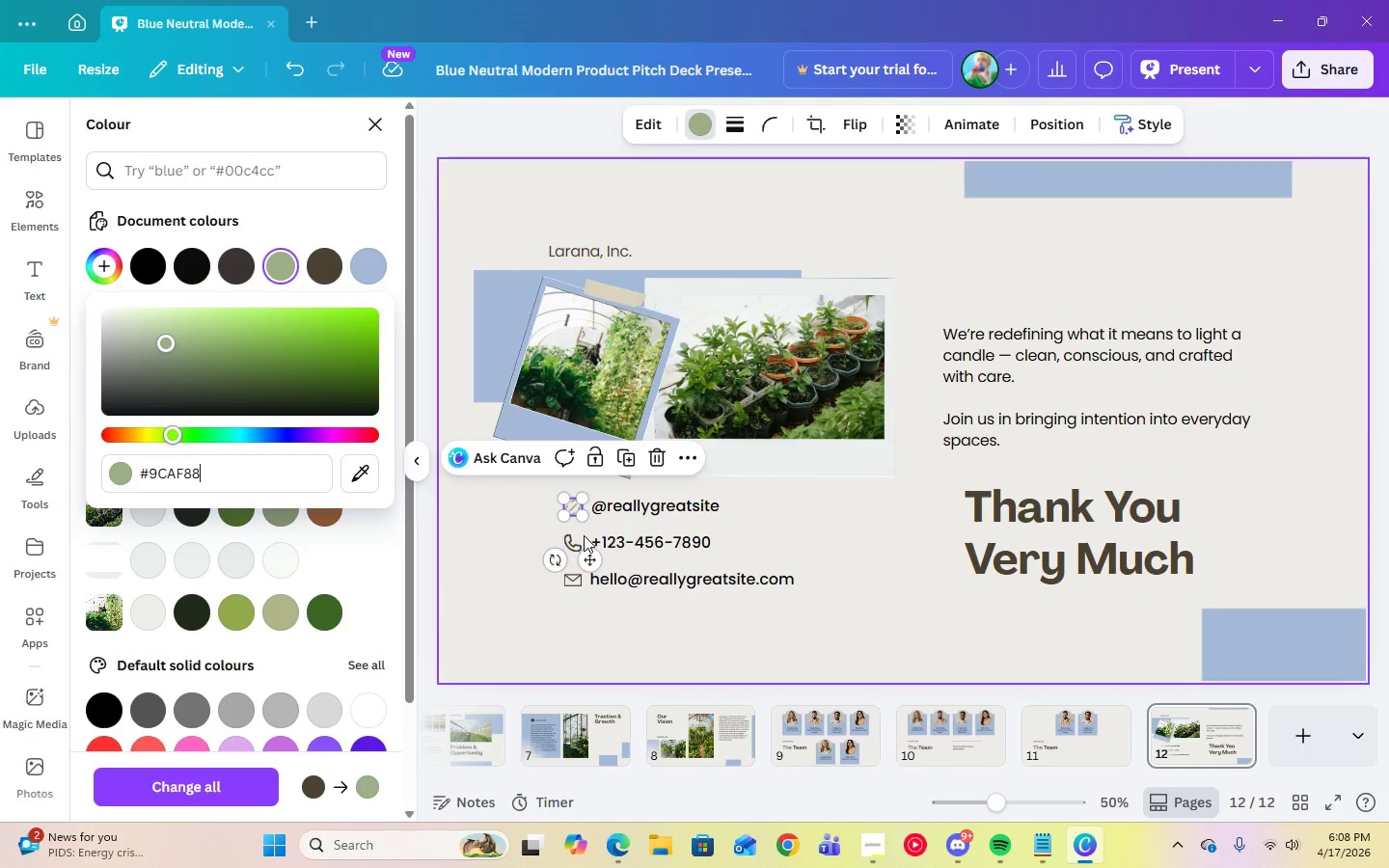 
left_click([578, 538])
 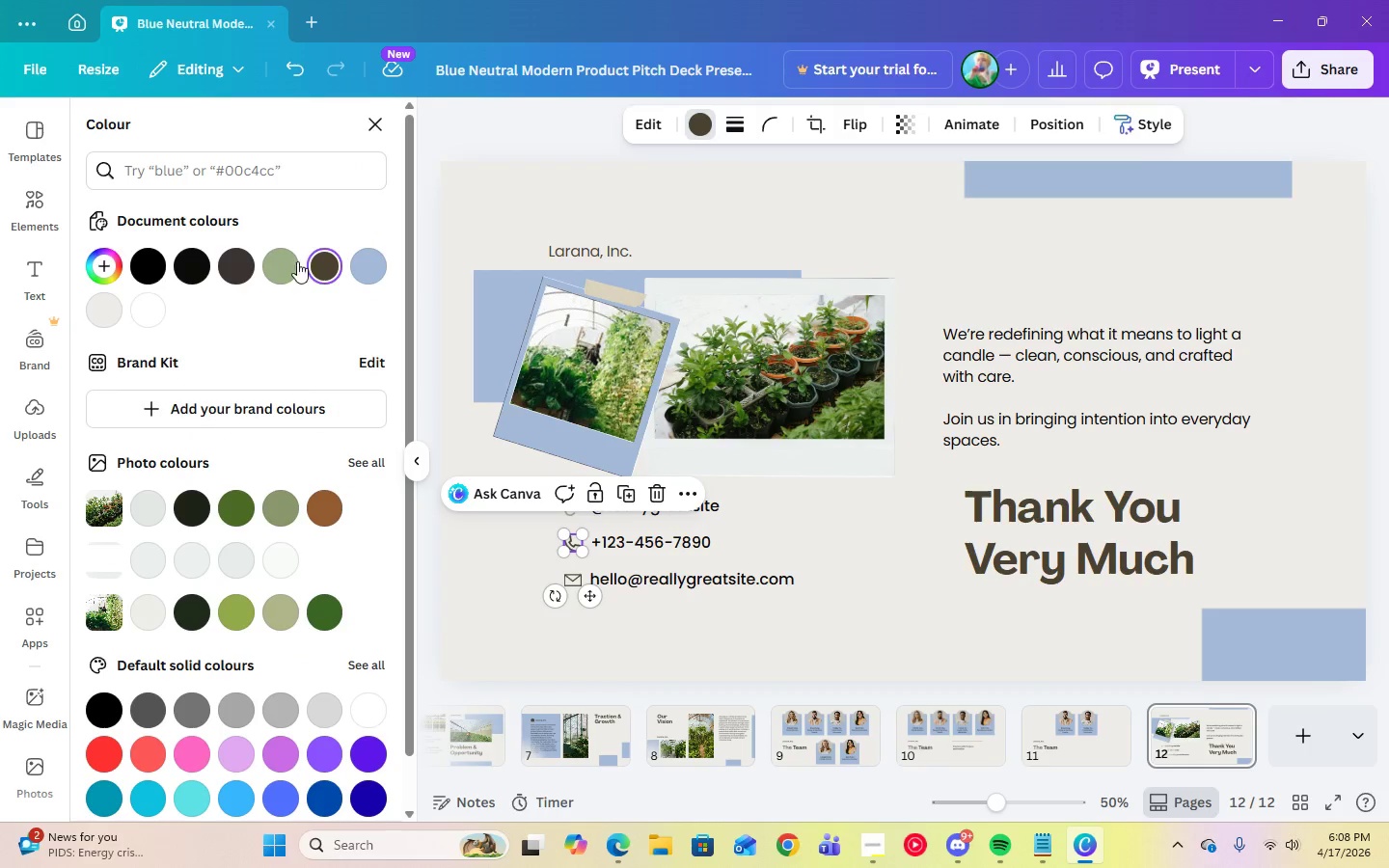 
left_click([283, 261])
 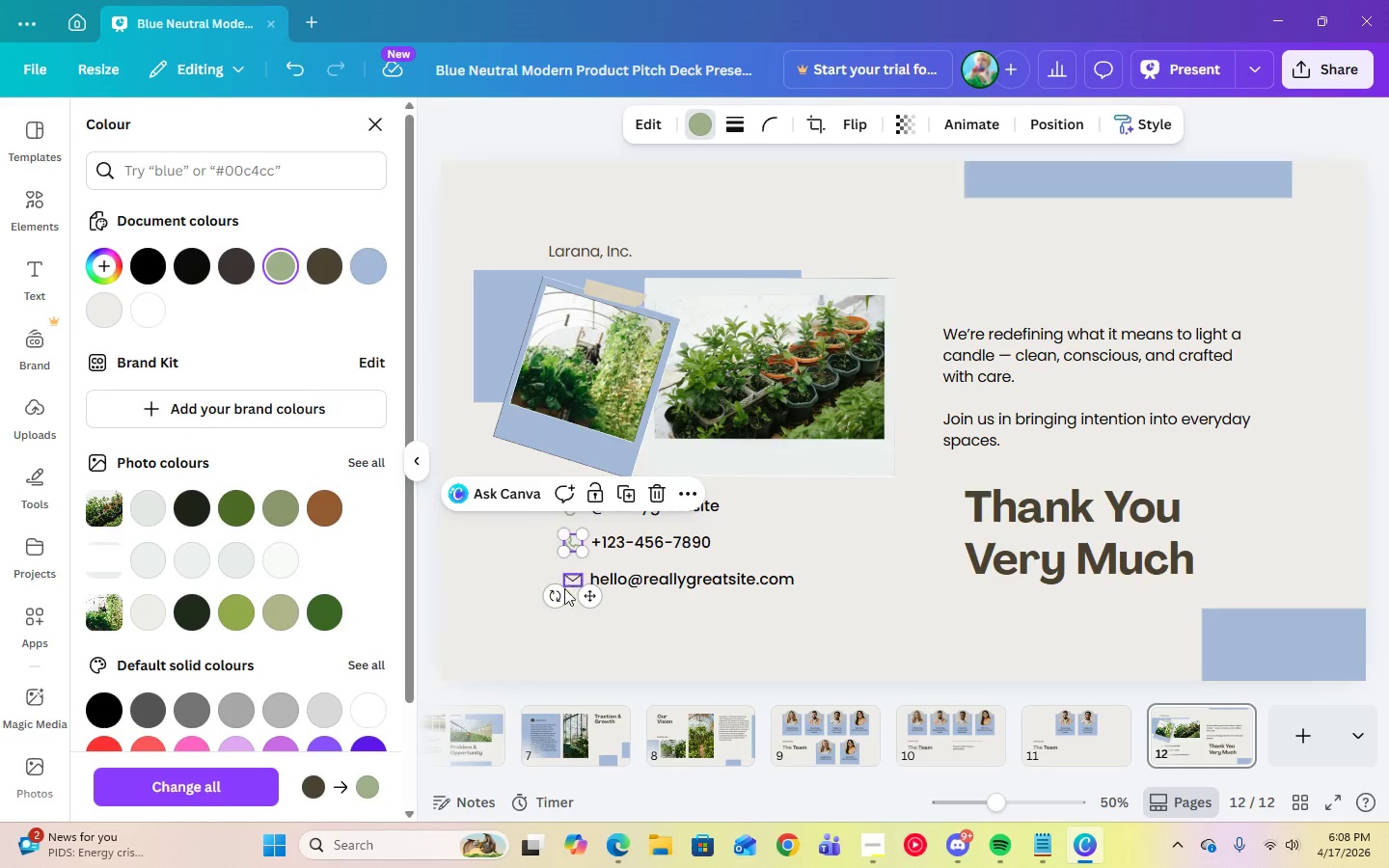 
left_click([571, 577])
 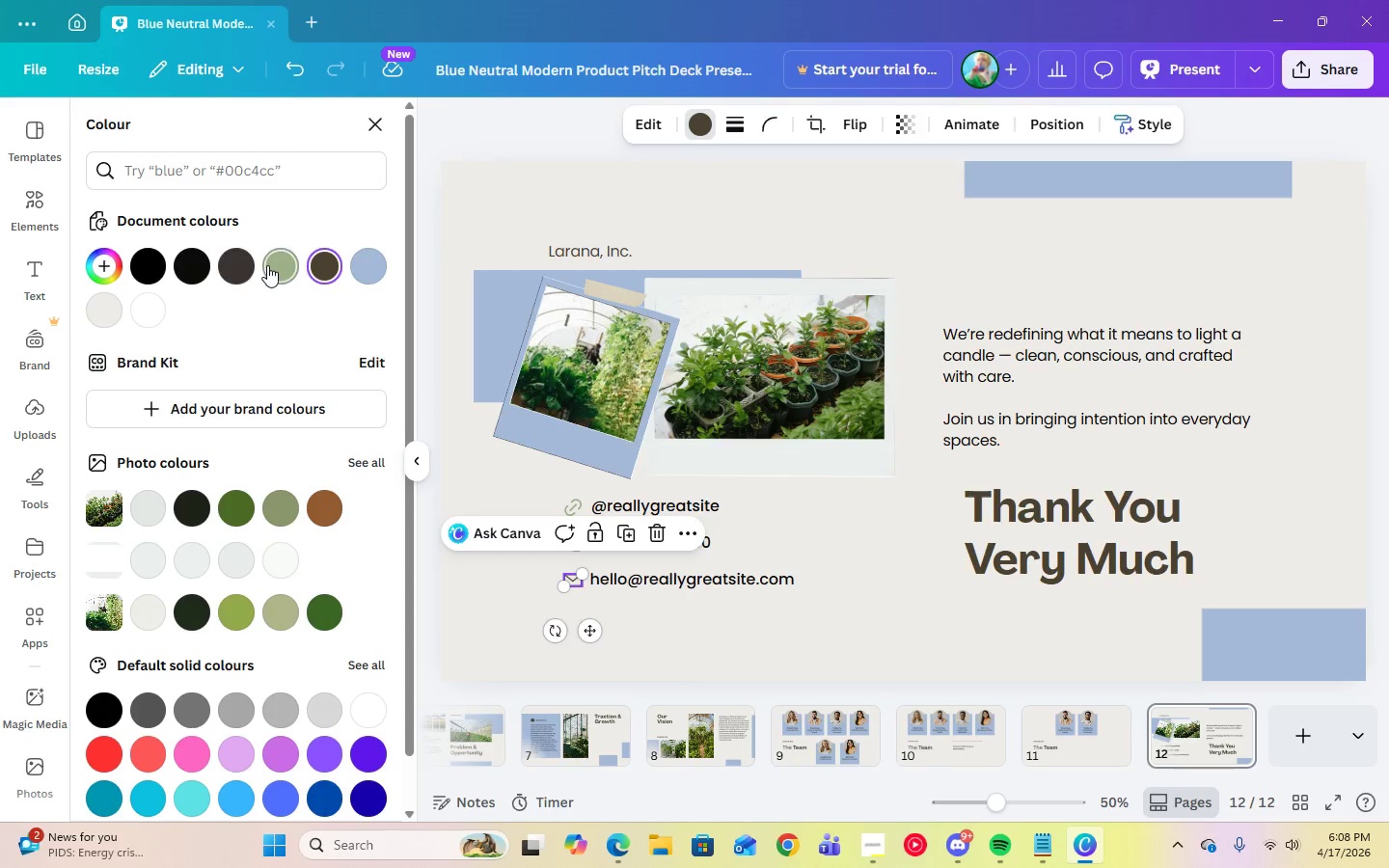 
left_click([269, 266])
 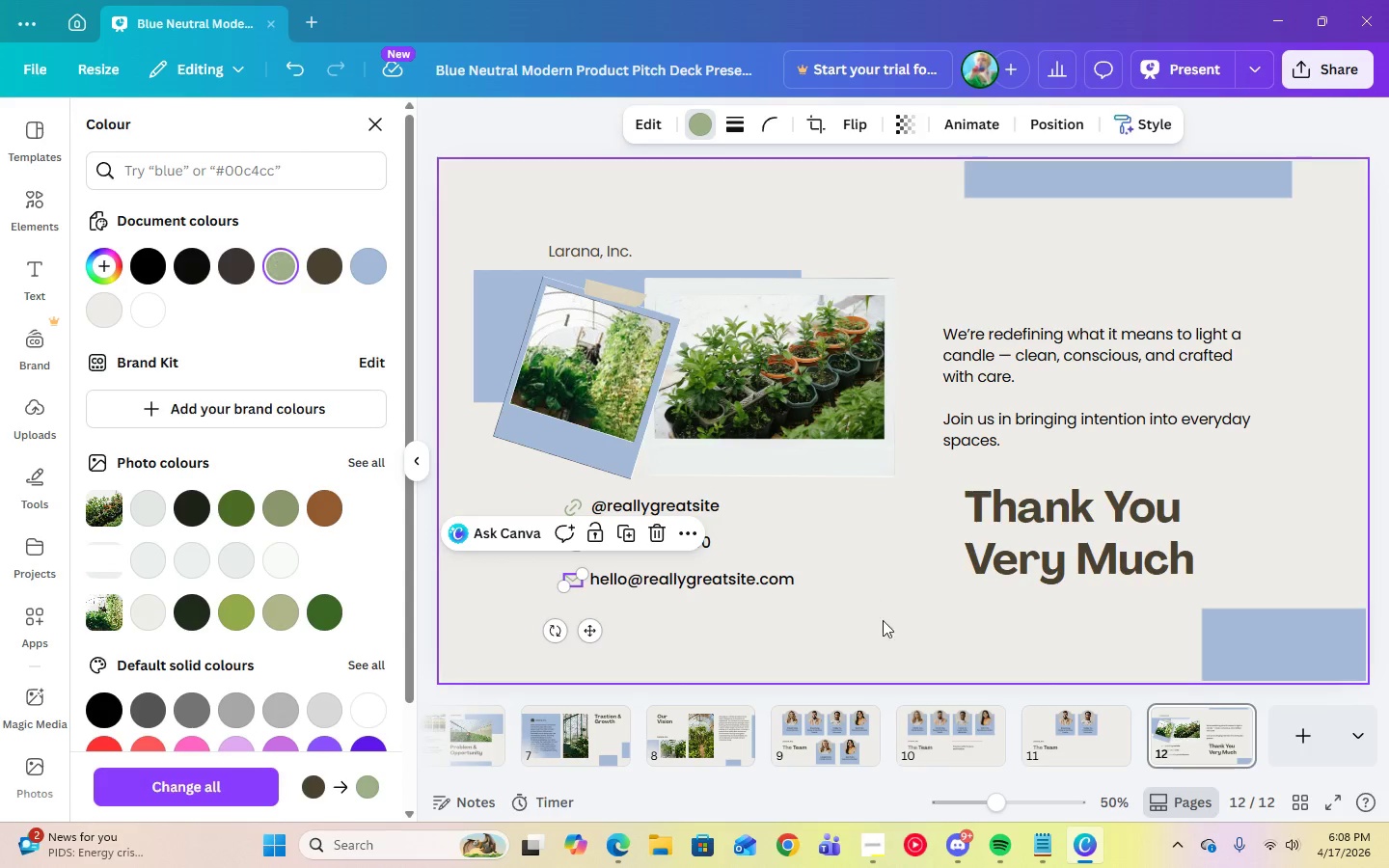 
left_click([899, 640])
 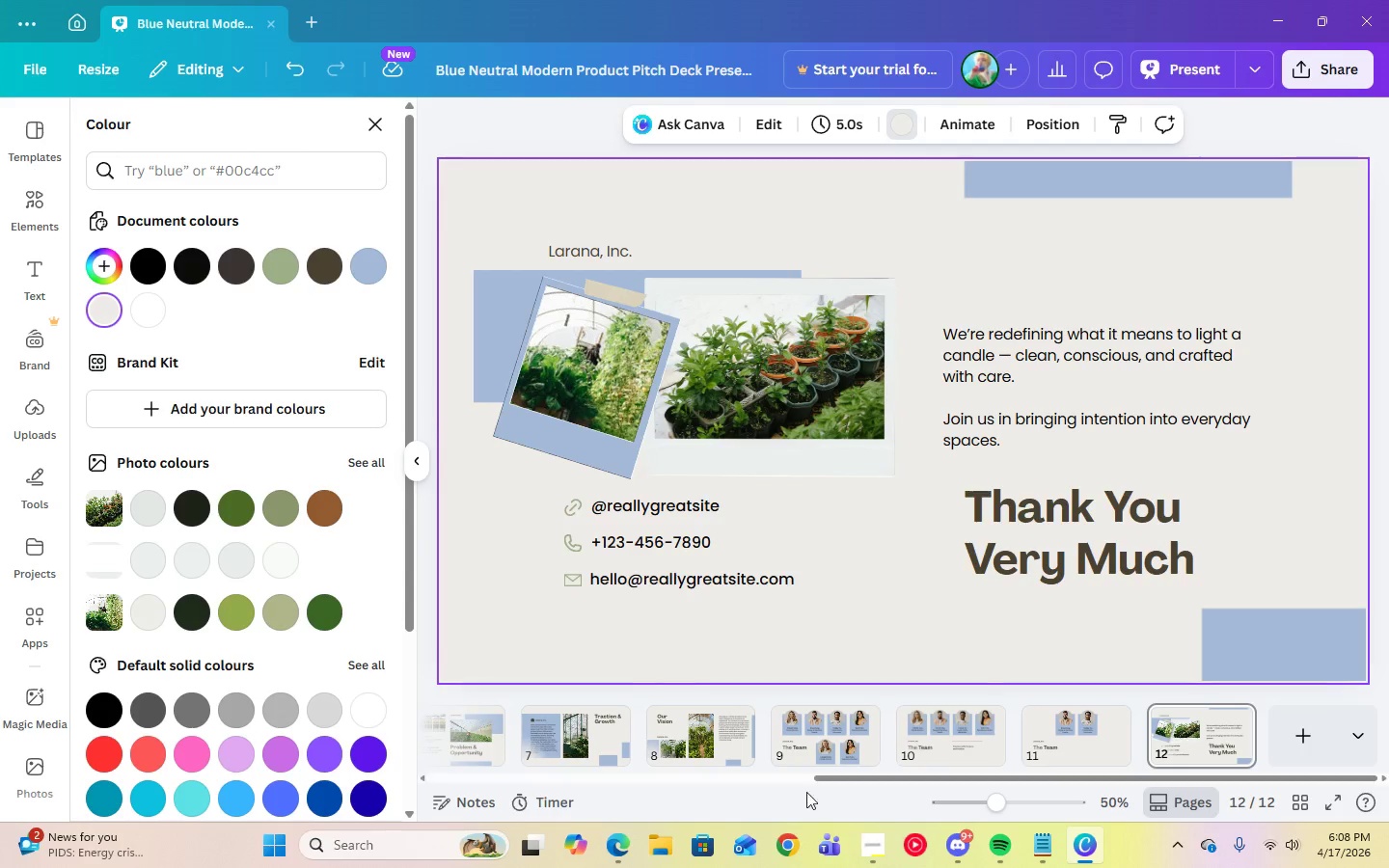 
mouse_move([592, 817])
 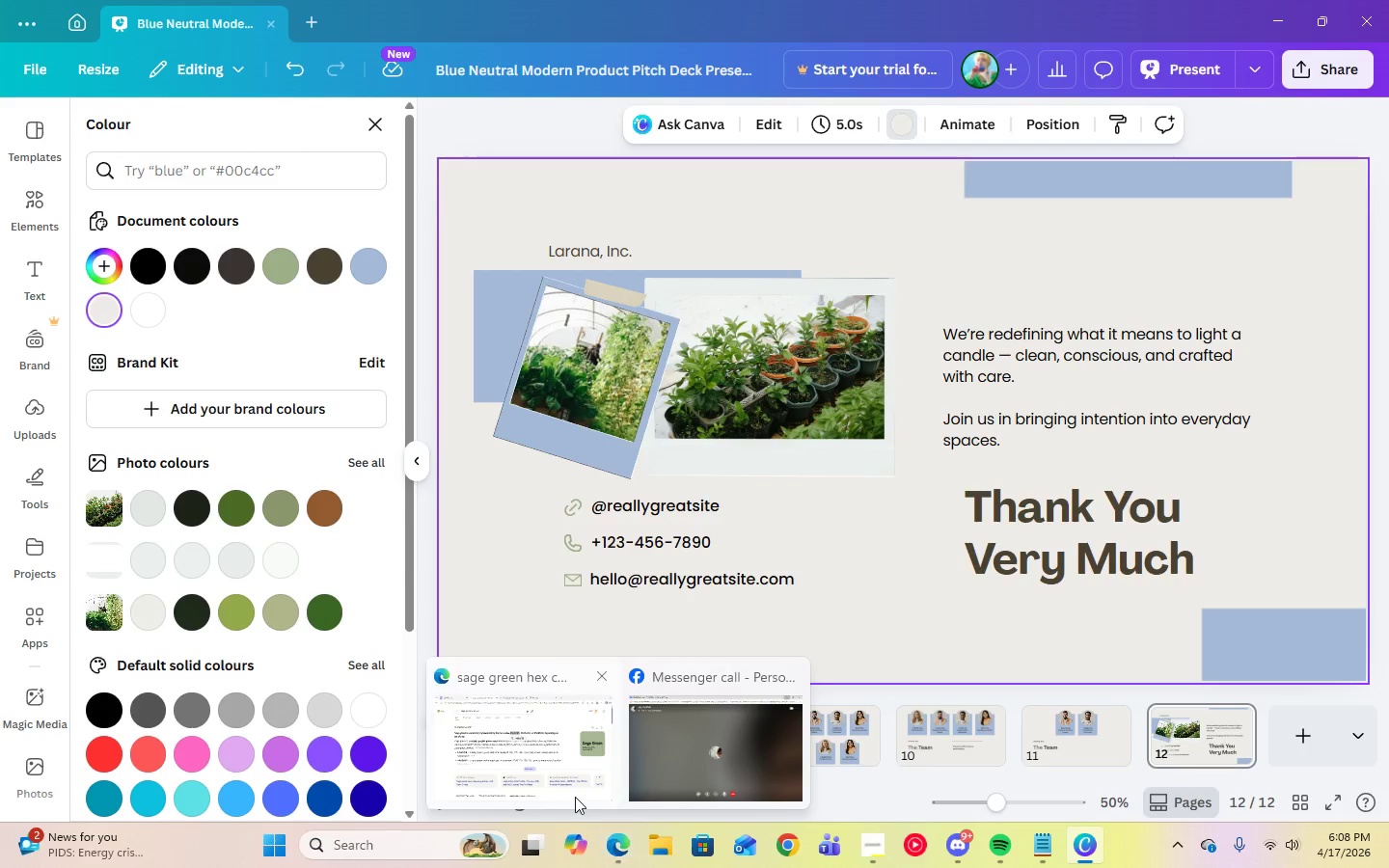 
left_click([575, 797])
 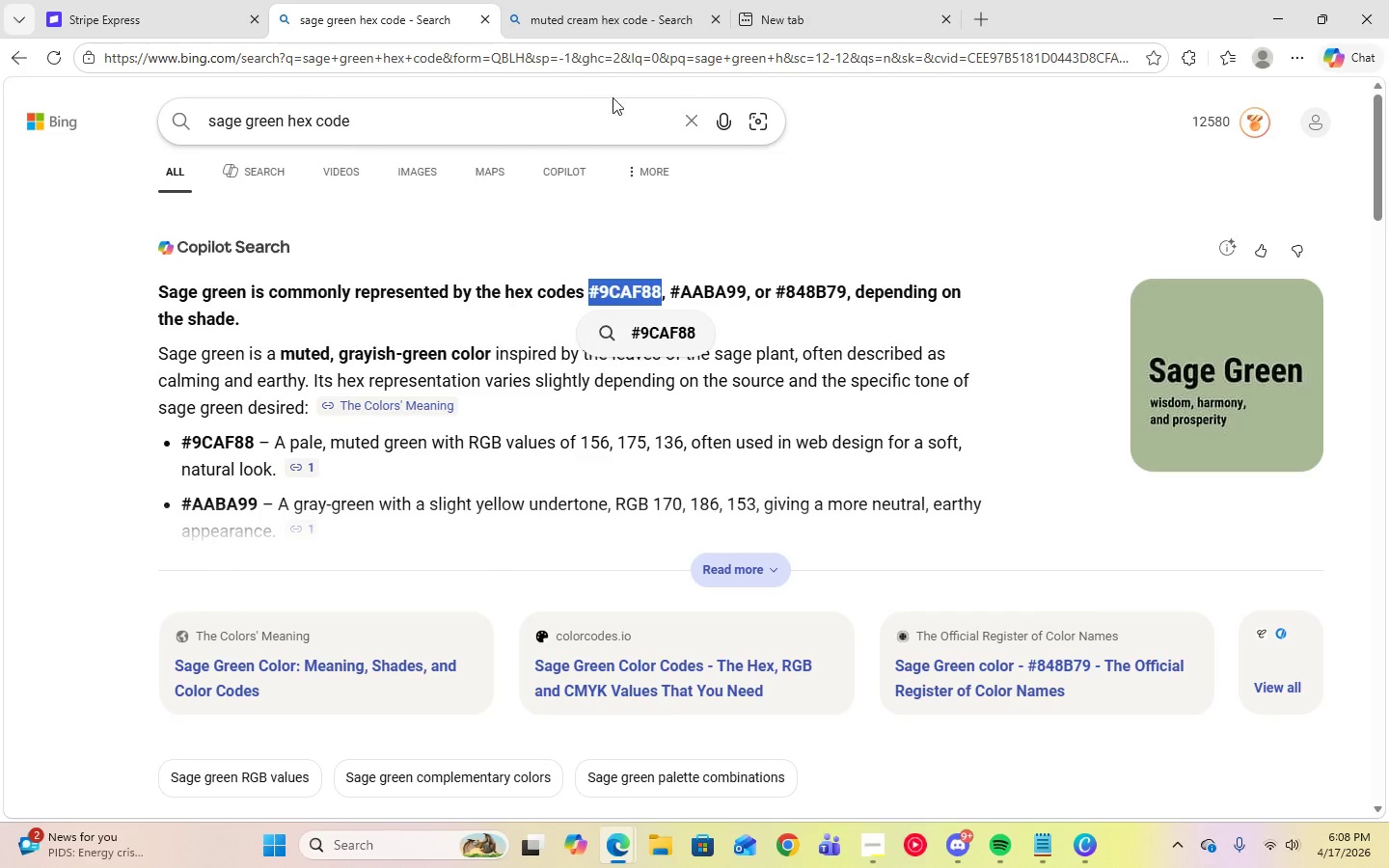 
left_click([615, 23])
 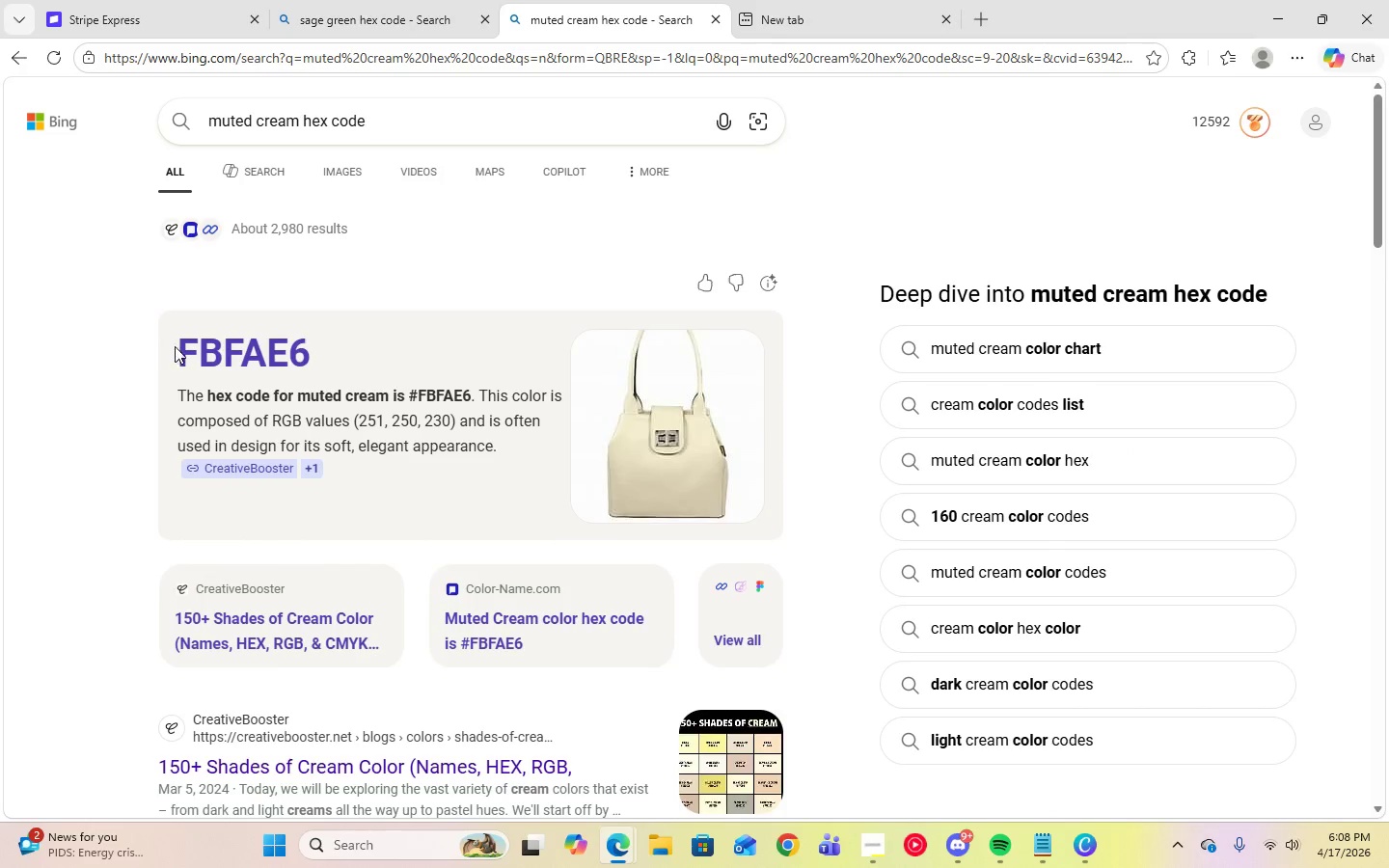 
left_click_drag(start_coordinate=[183, 346], to_coordinate=[332, 348])
 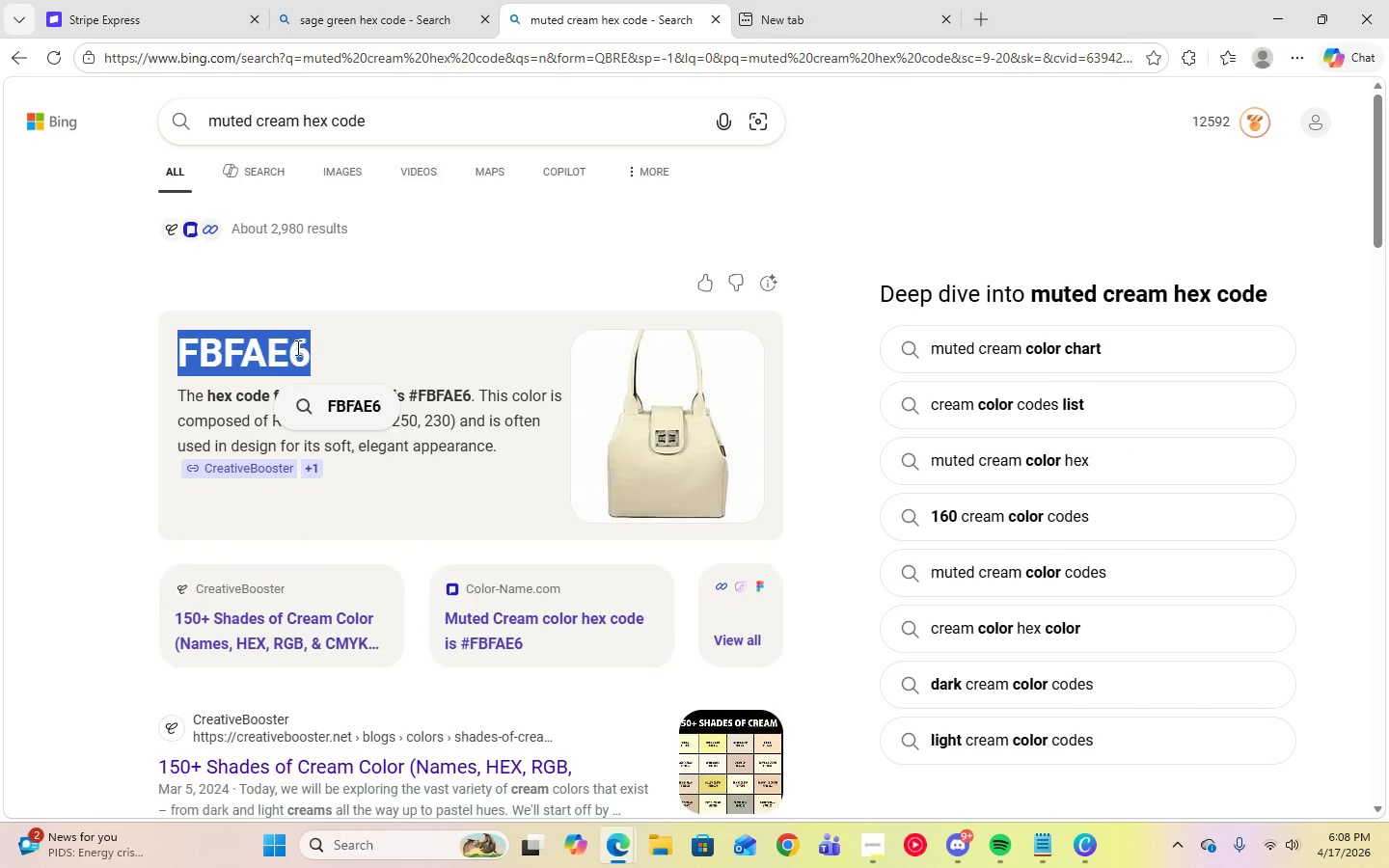 
right_click([294, 347])
 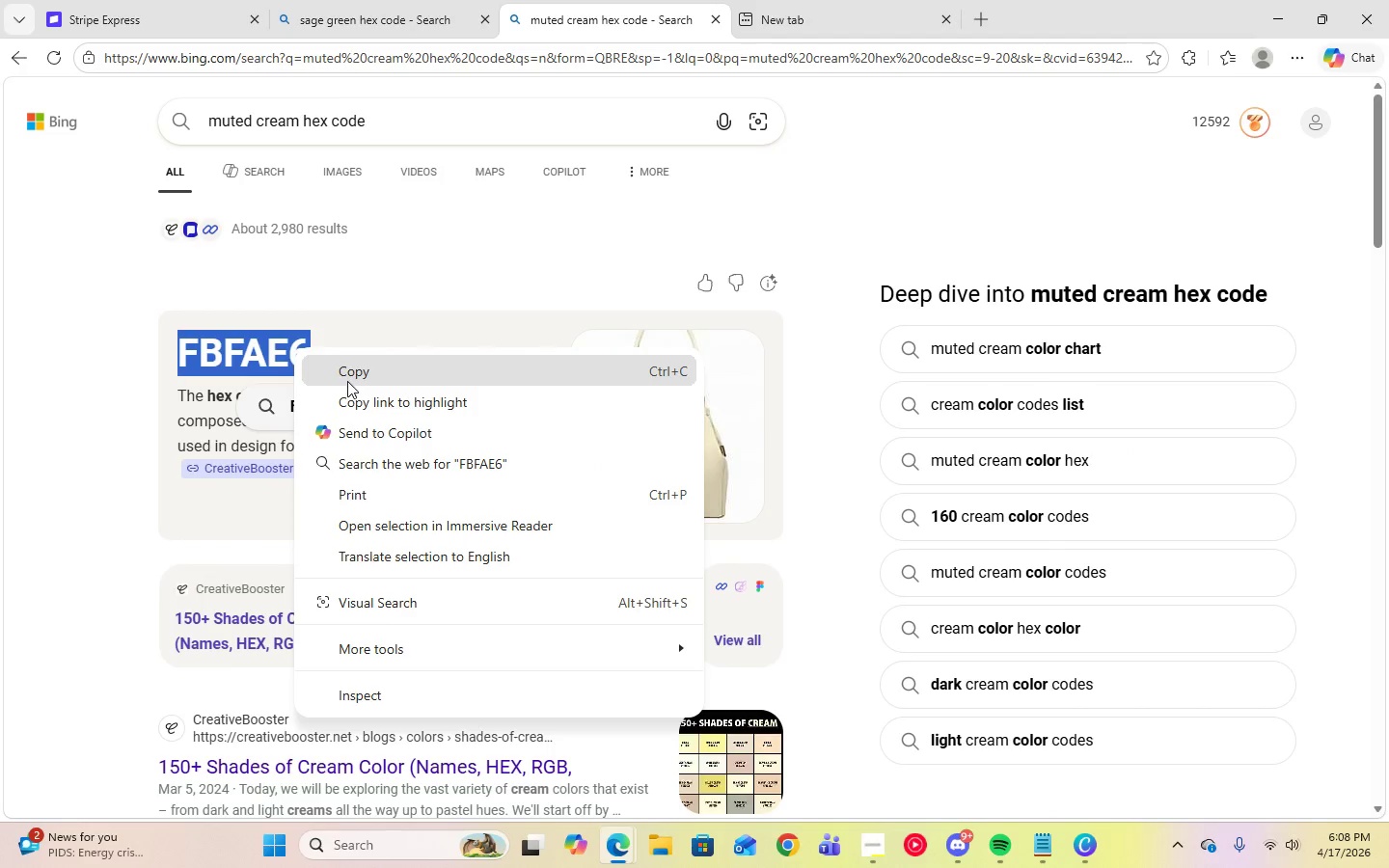 
left_click([347, 381])
 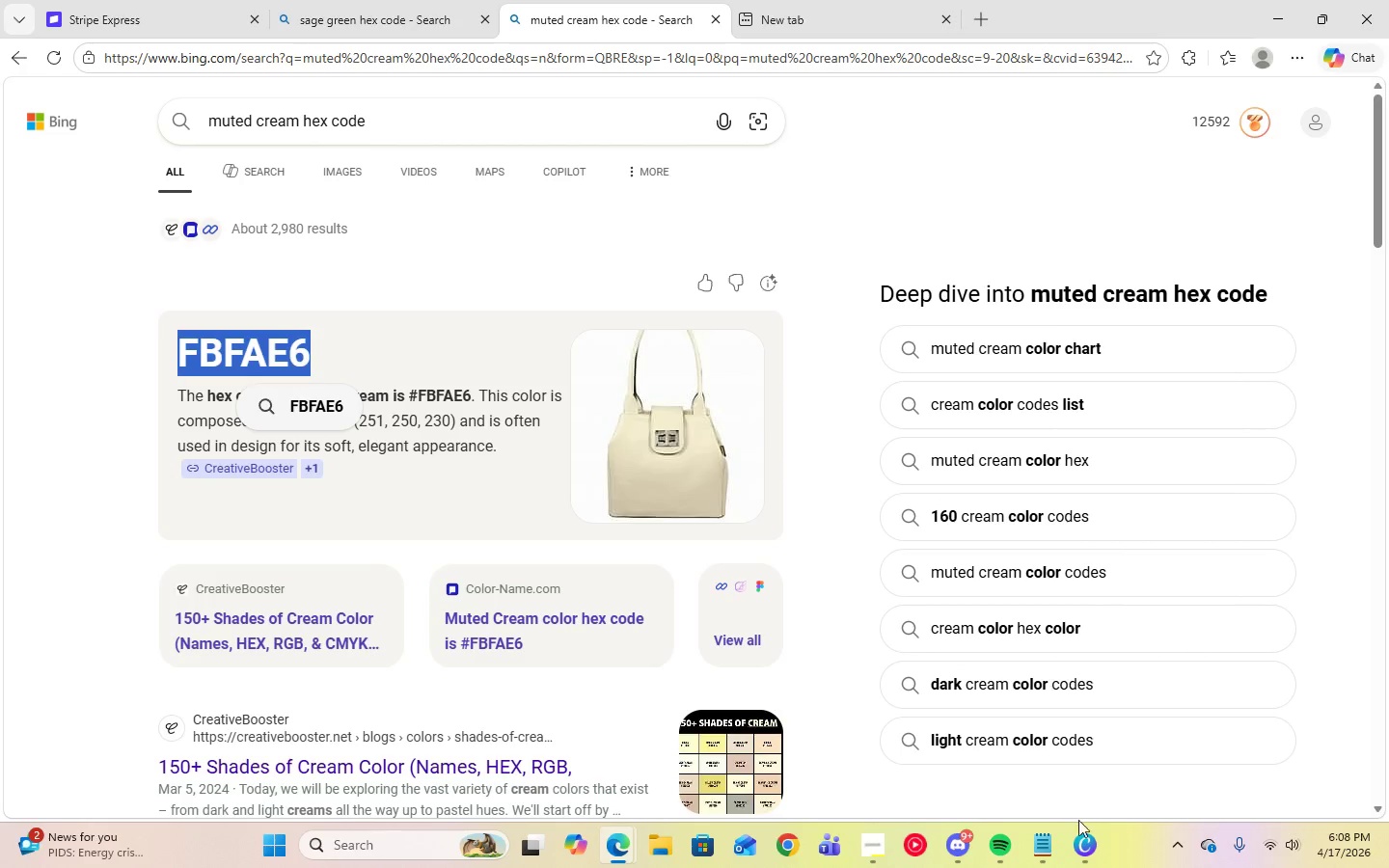 
left_click([1094, 837])
 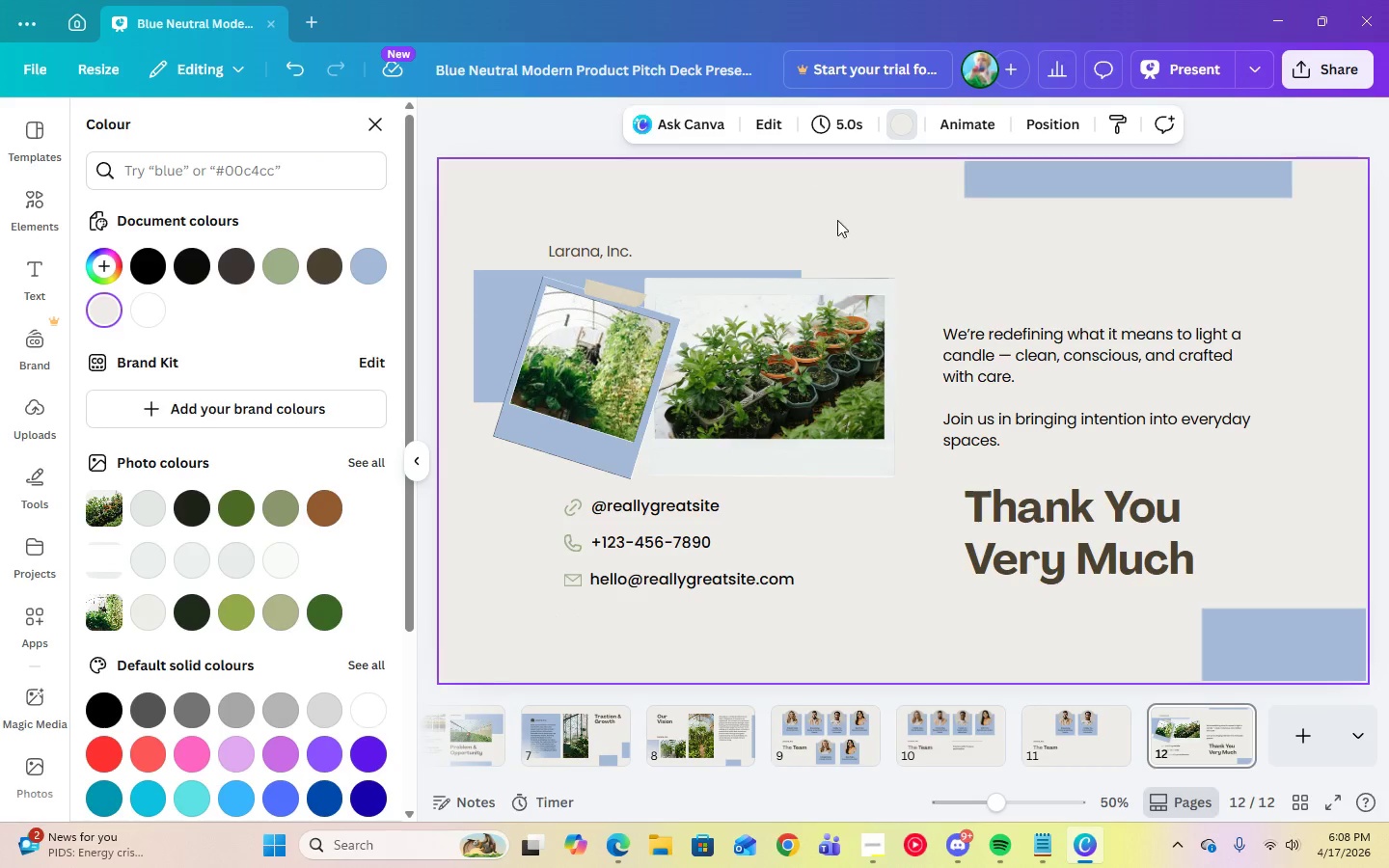 
left_click([853, 209])
 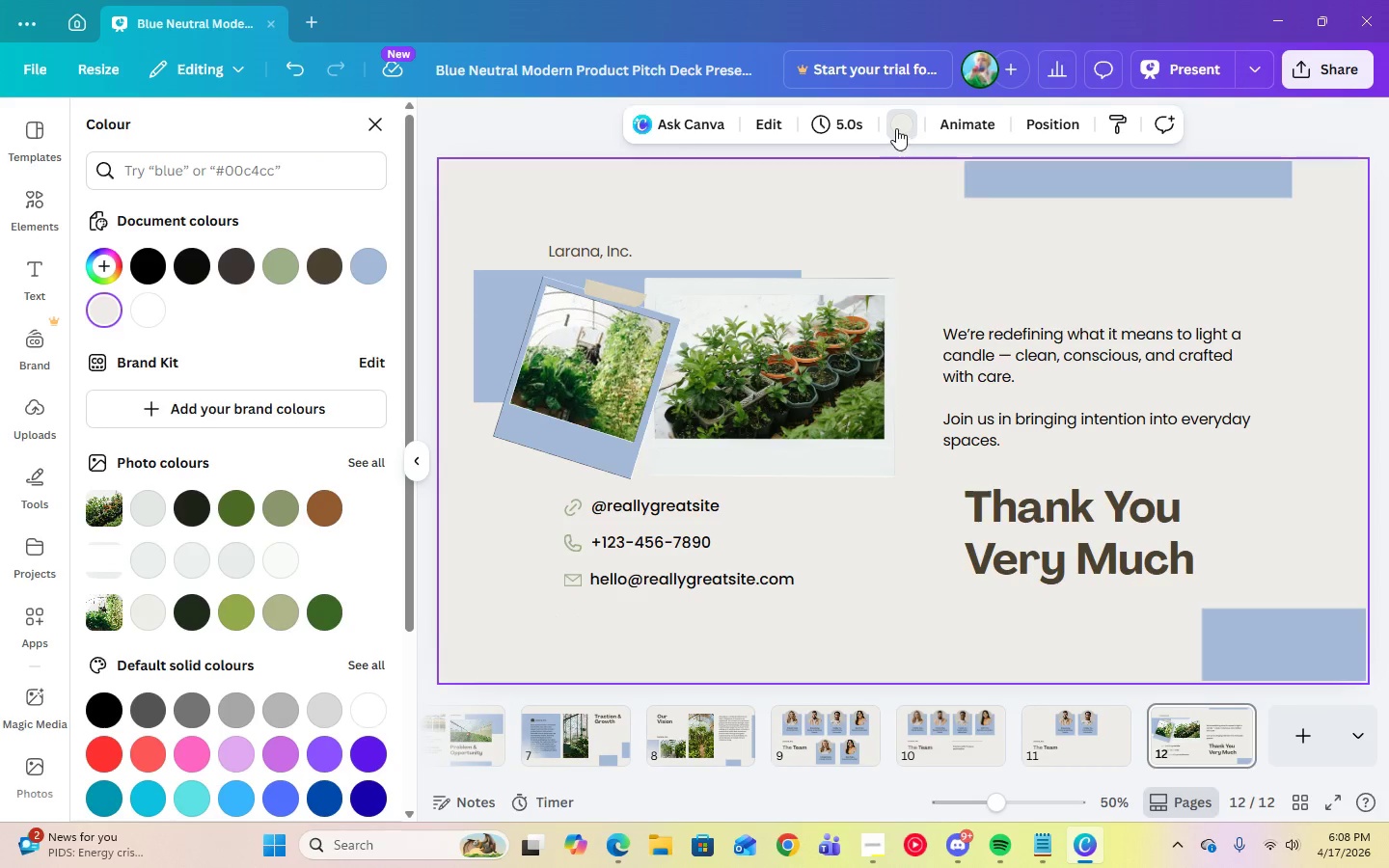 
left_click([896, 128])
 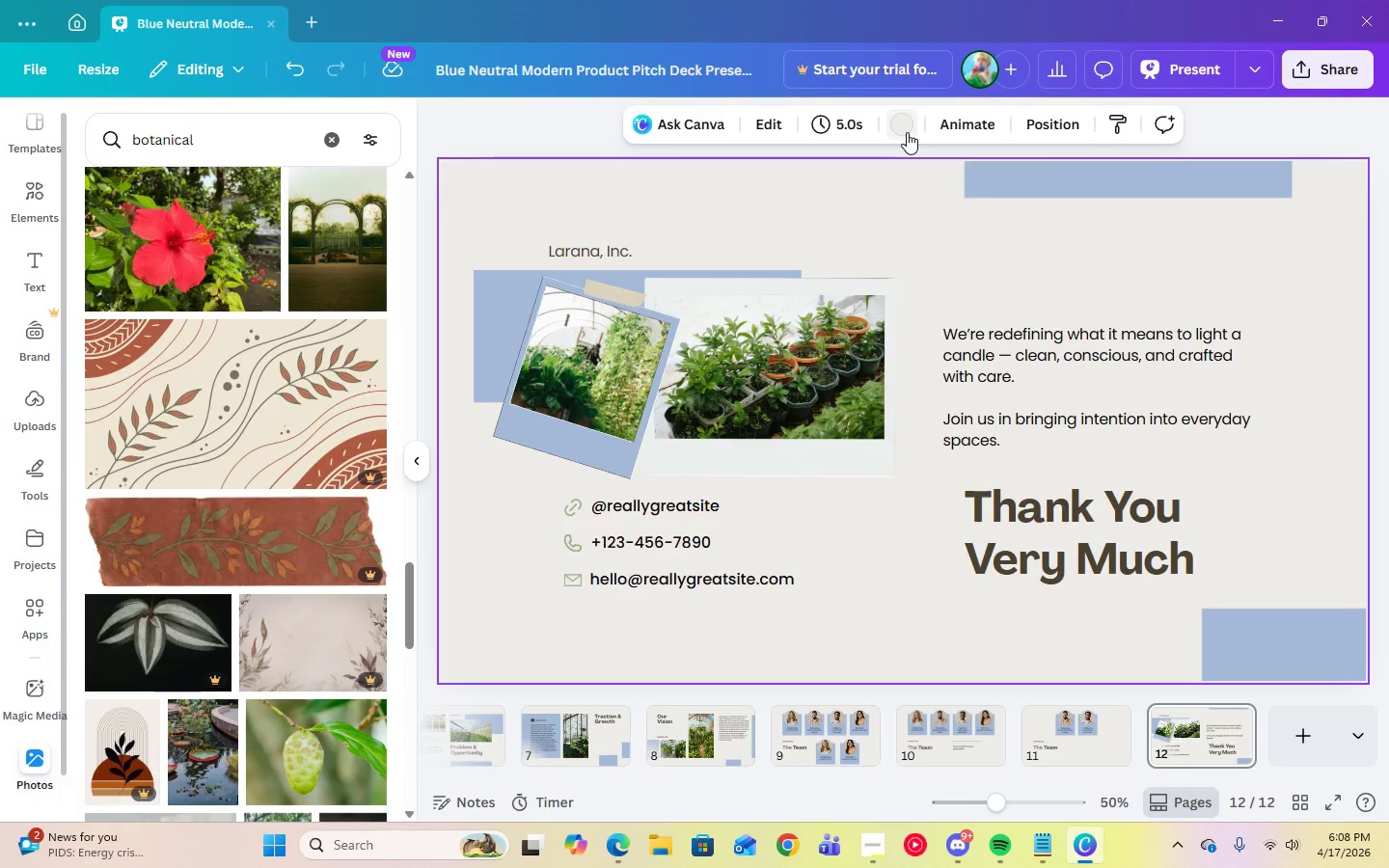 
left_click([907, 132])
 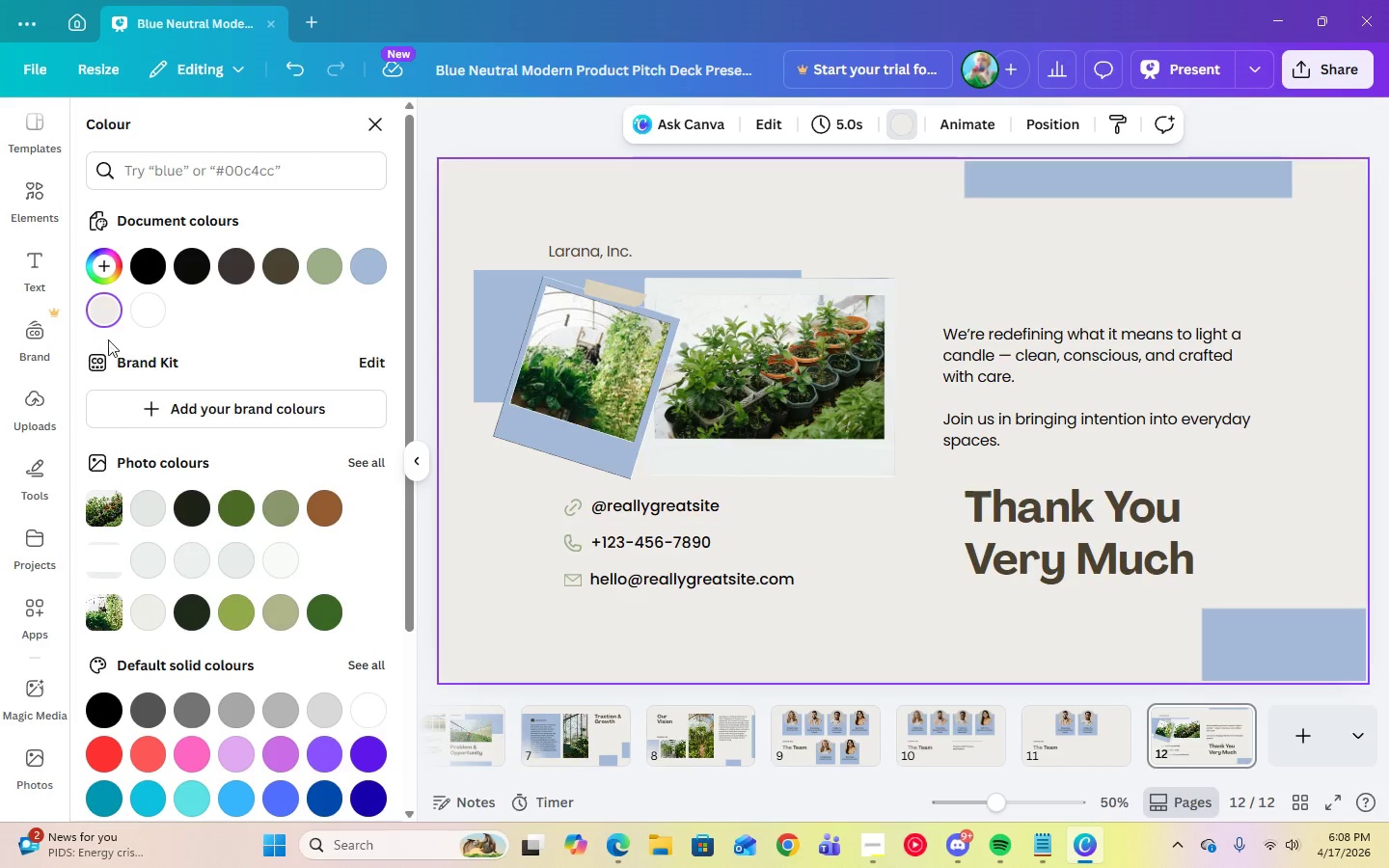 
left_click([103, 310])
 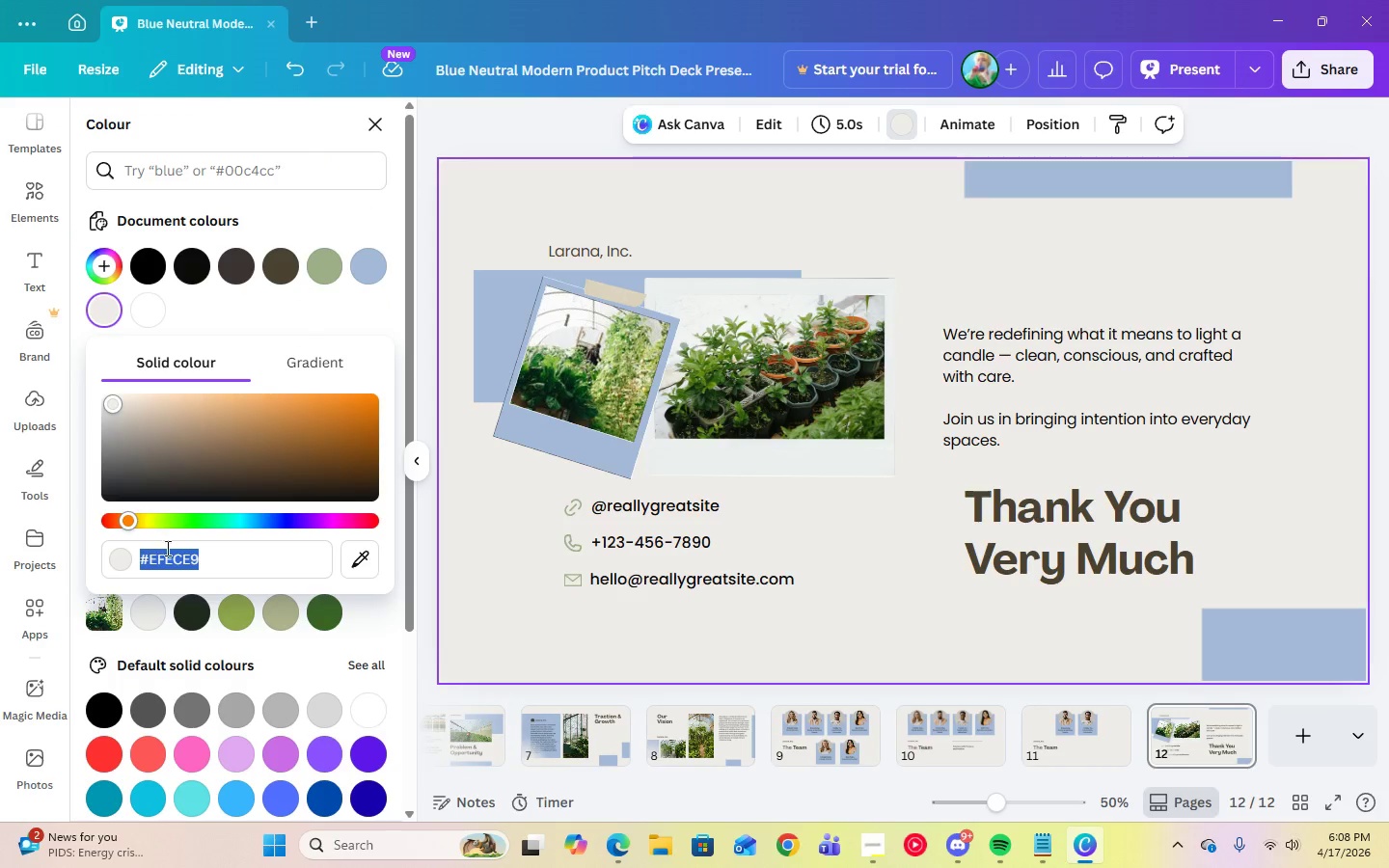 
right_click([171, 561])
 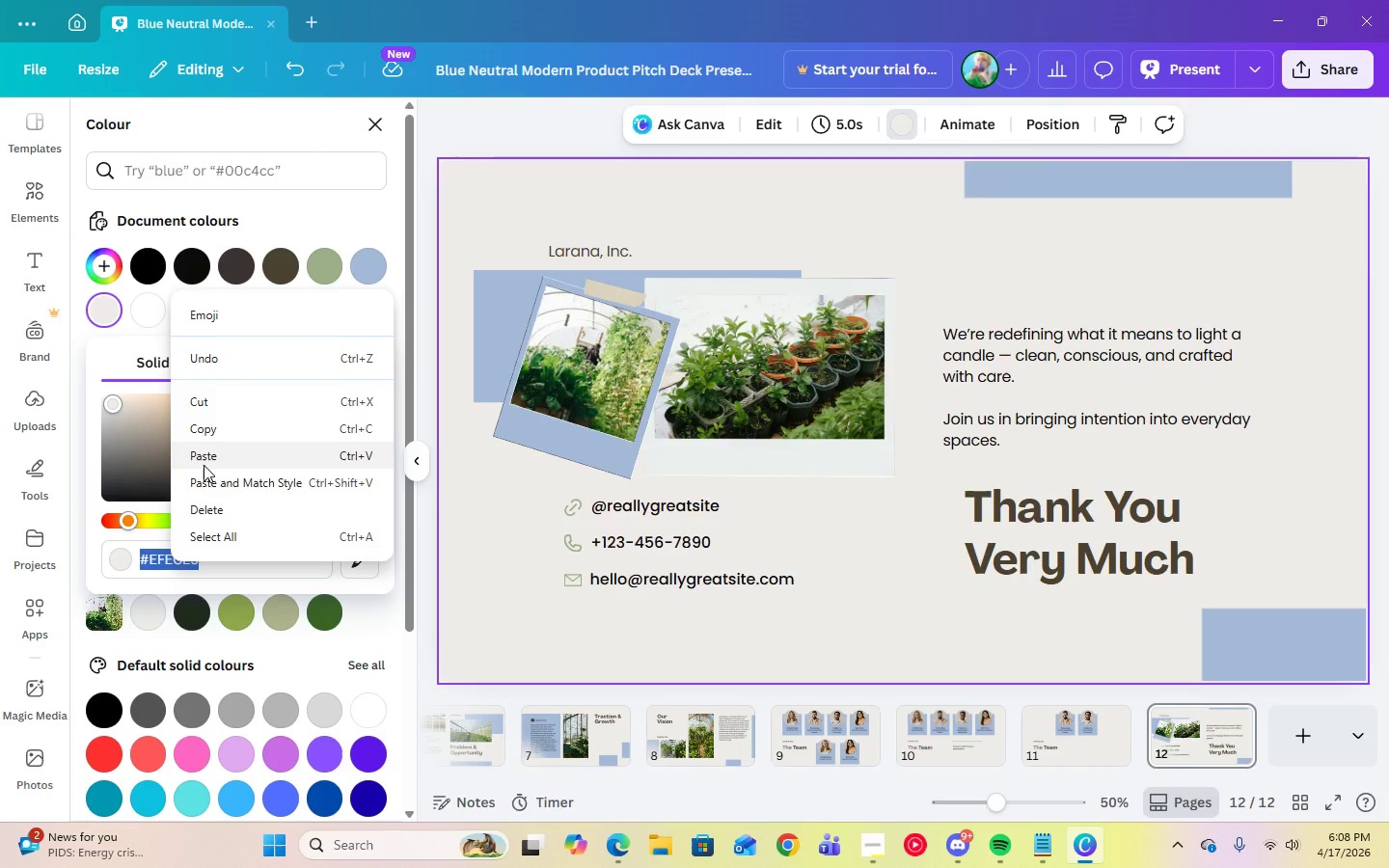 
left_click([204, 453])
 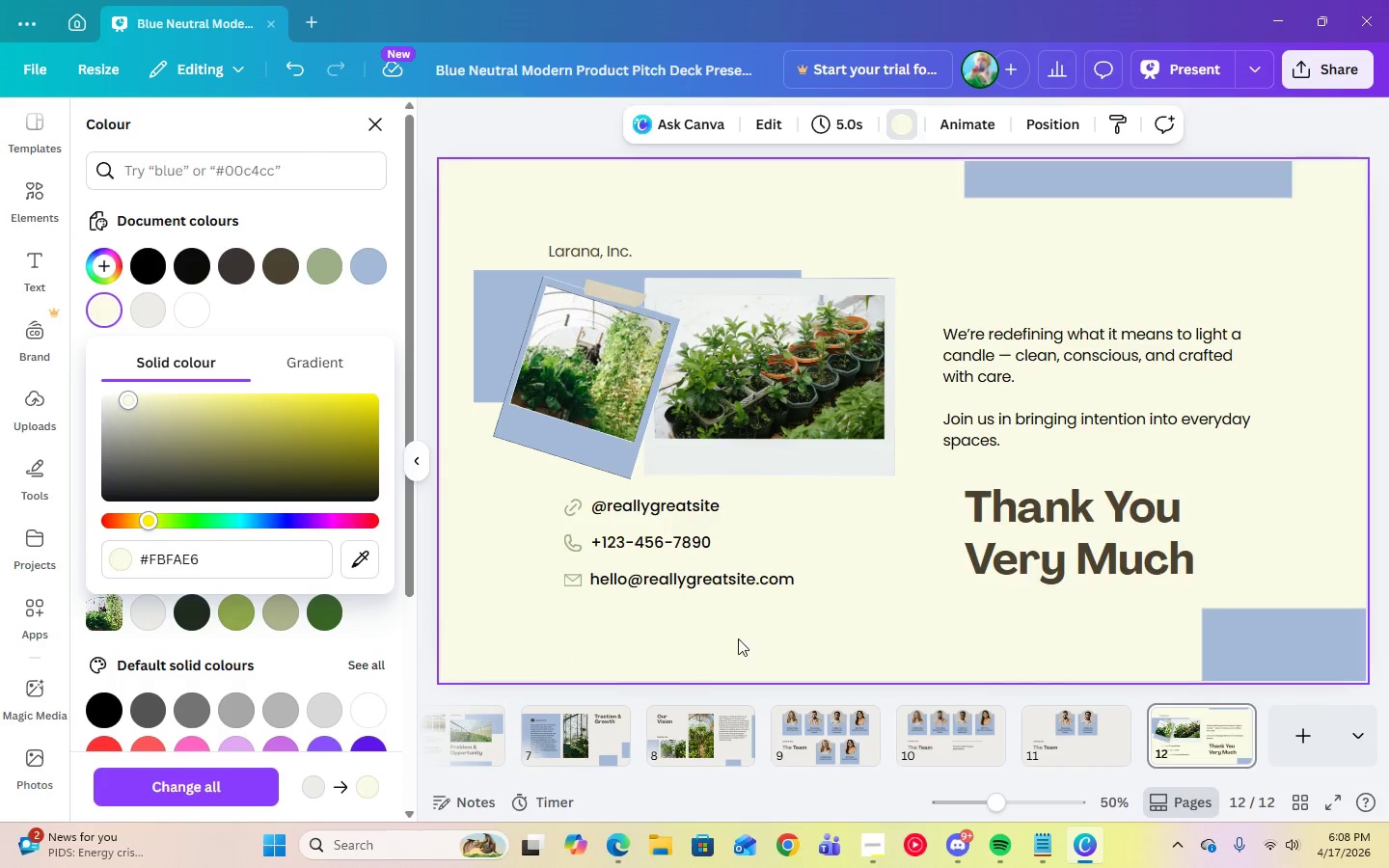 
left_click([839, 636])
 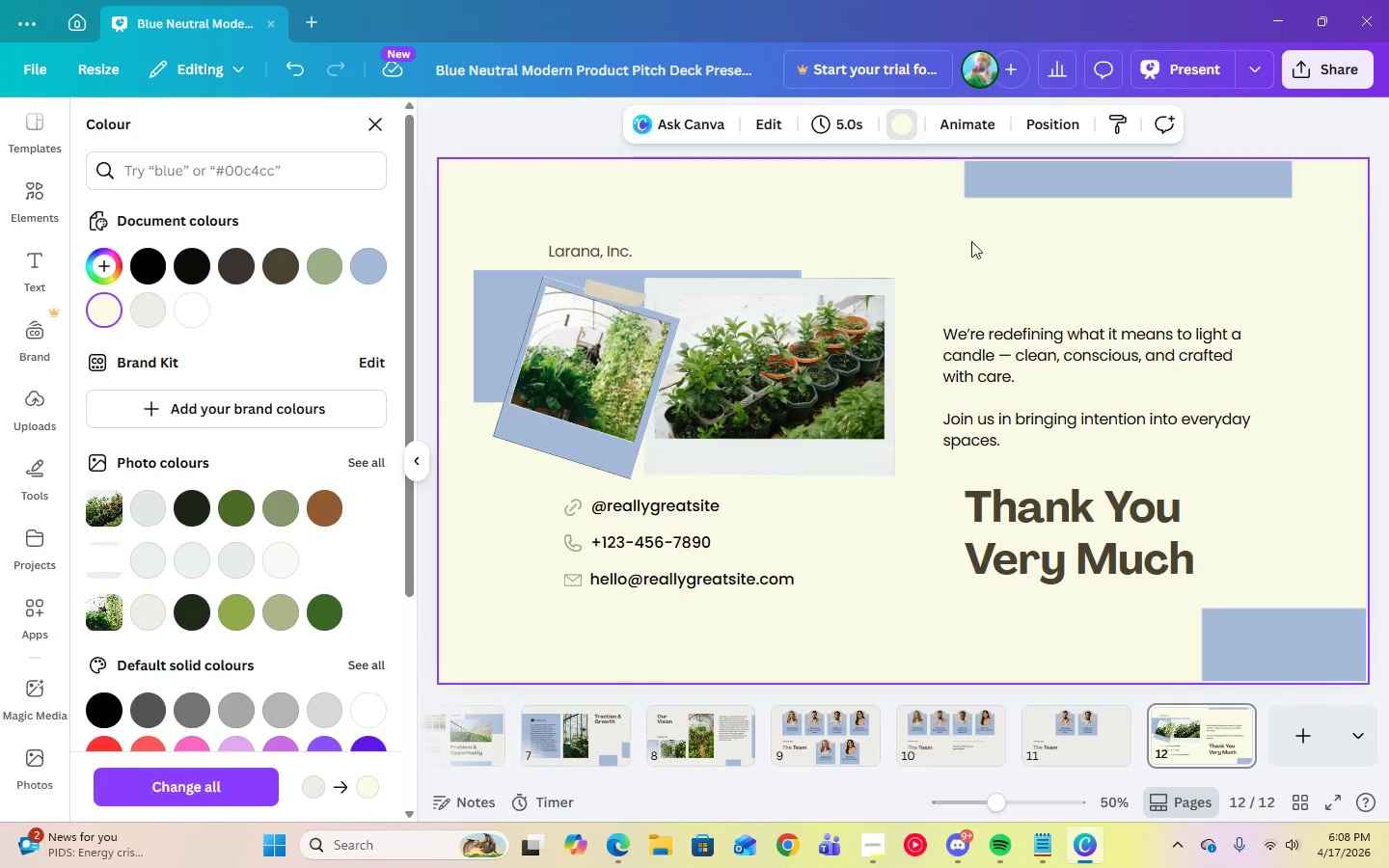 
left_click([963, 203])
 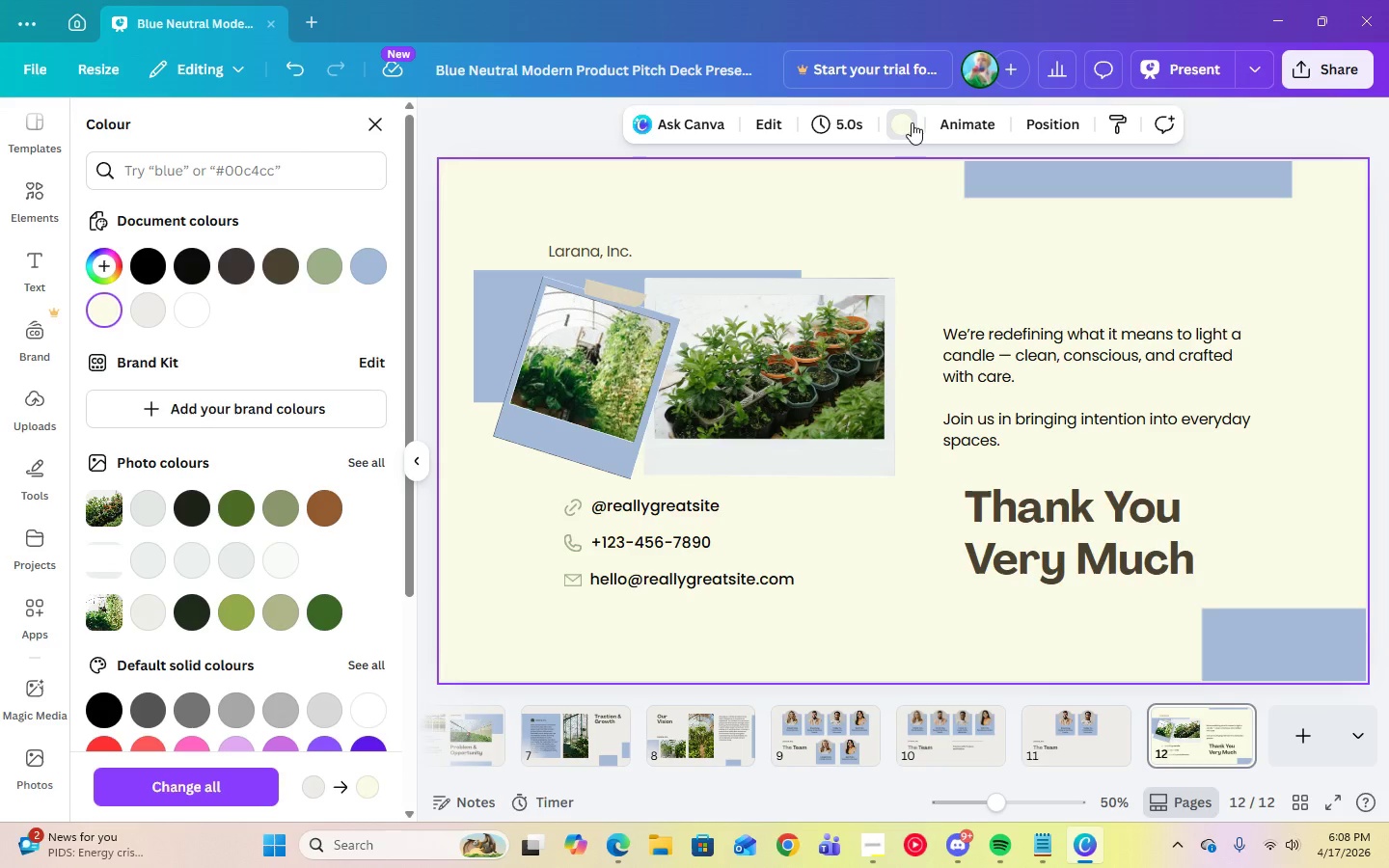 
left_click([902, 125])
 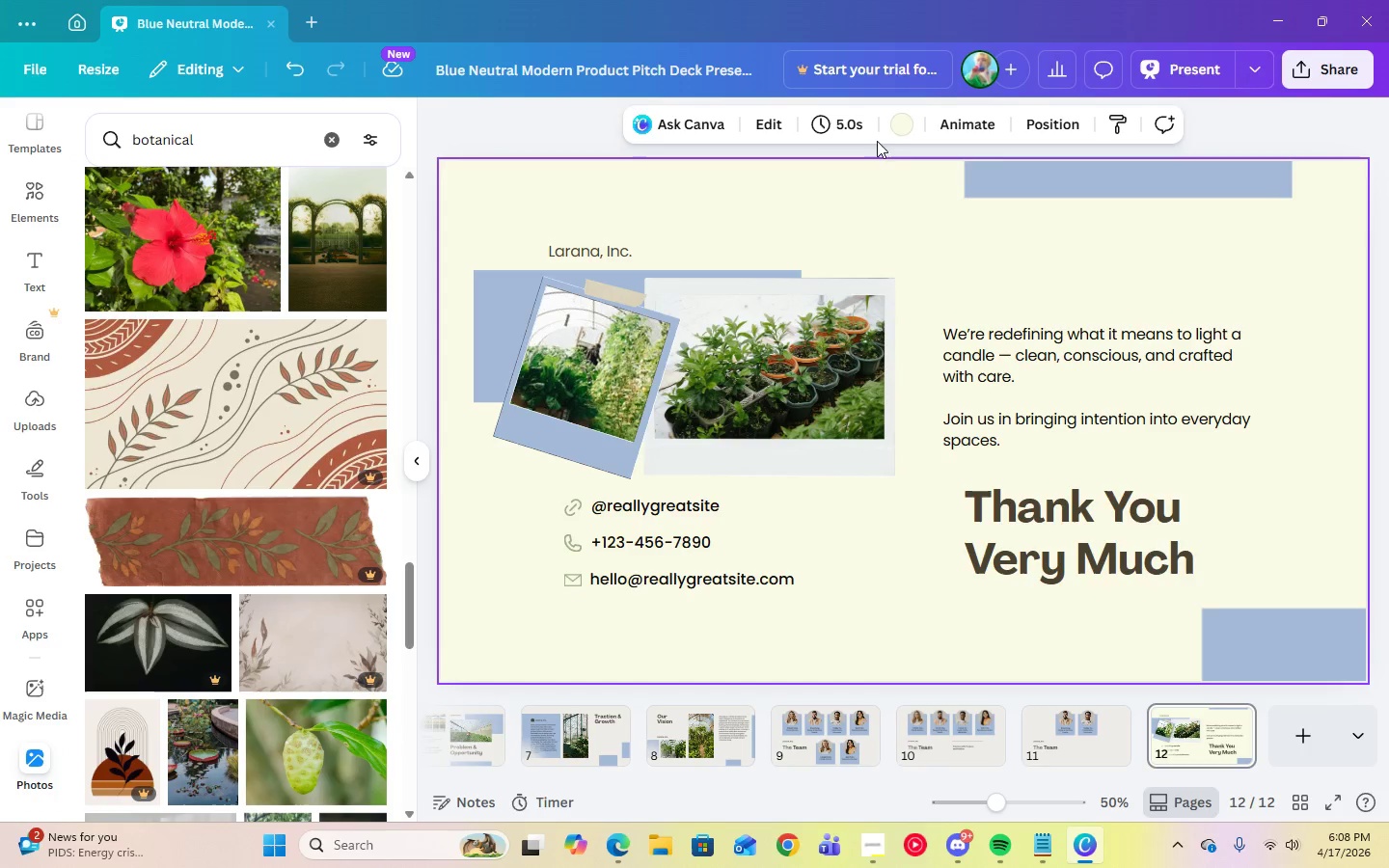 
left_click([899, 130])
 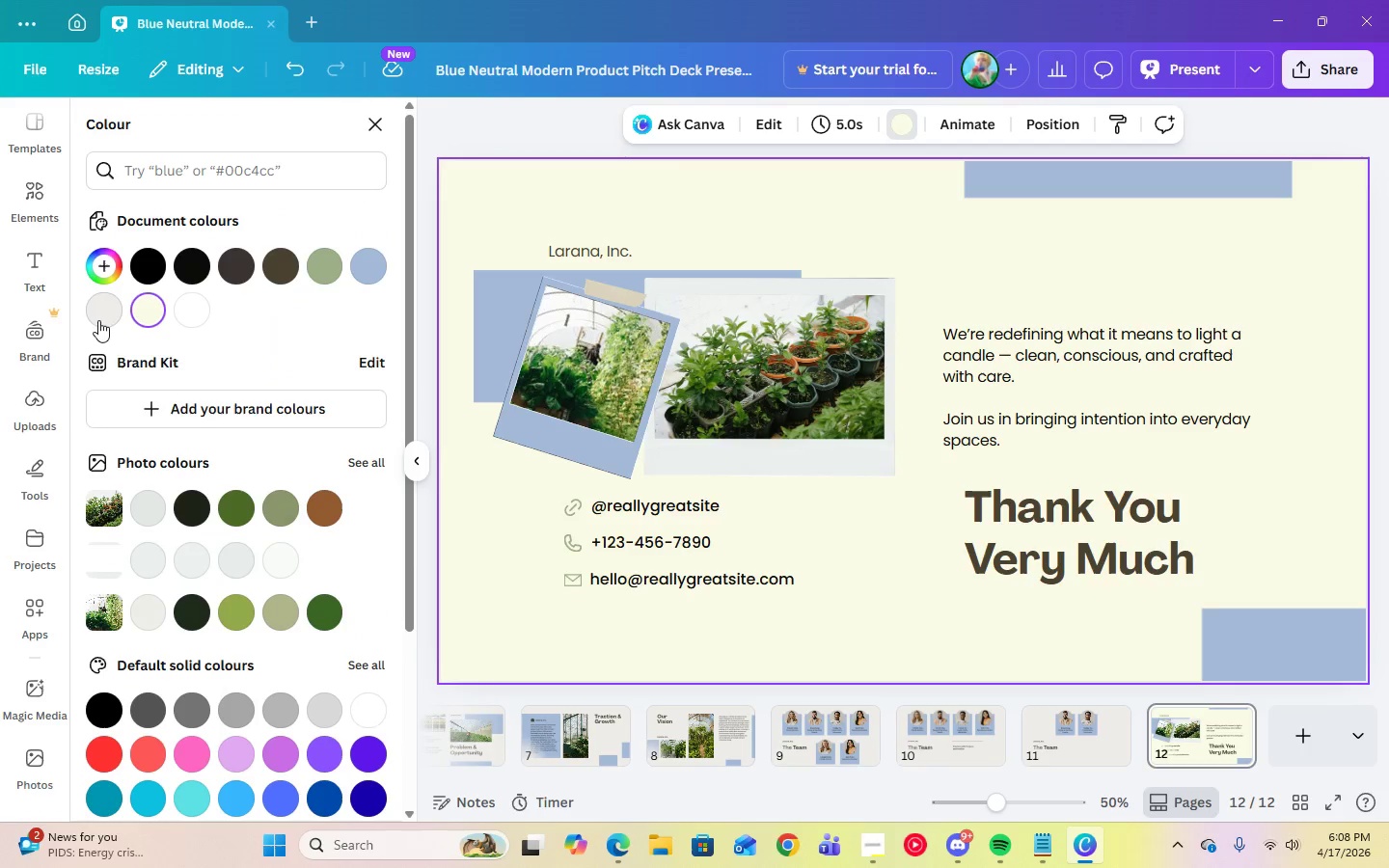 
mouse_move([186, 323])
 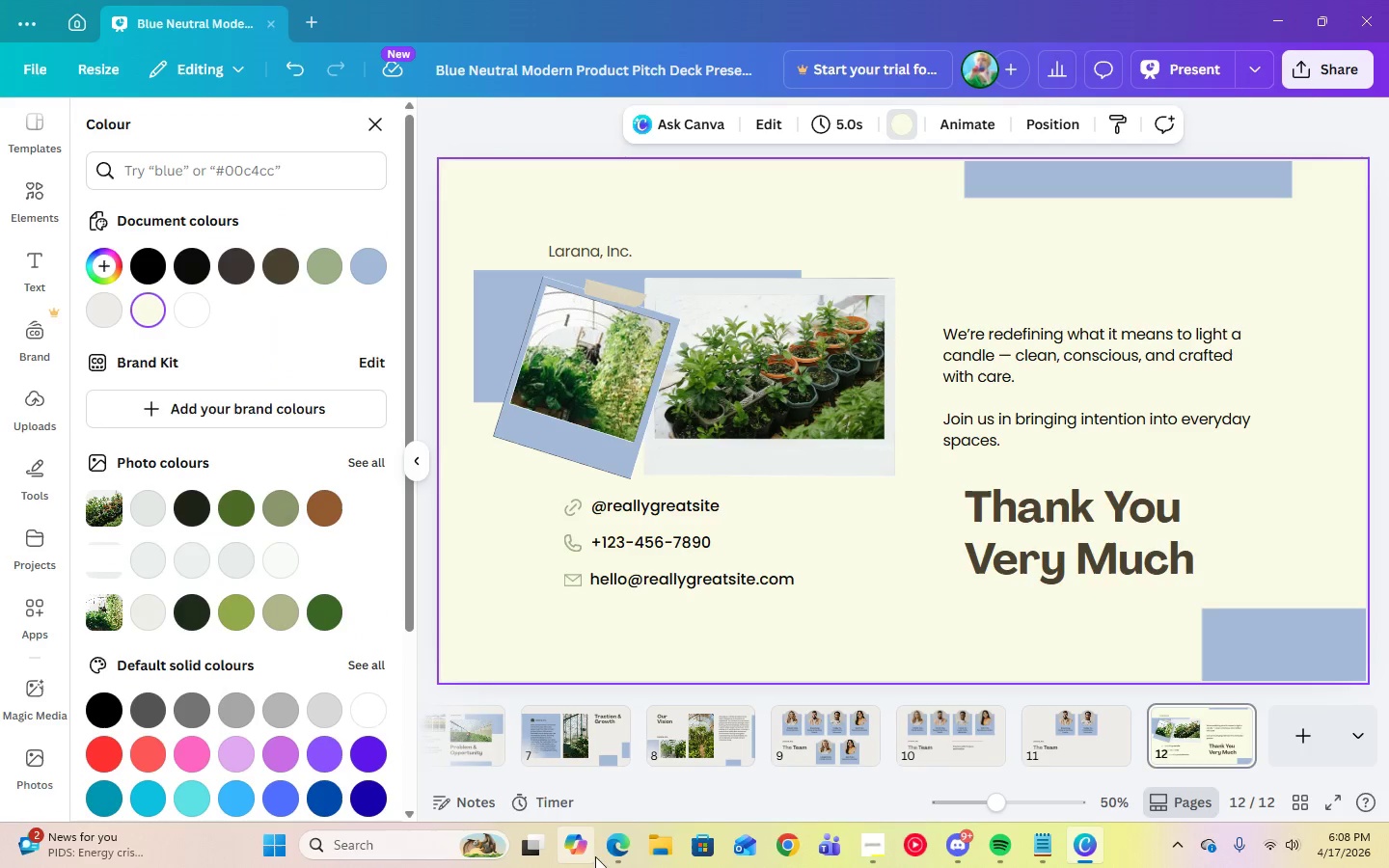 
left_click([610, 852])
 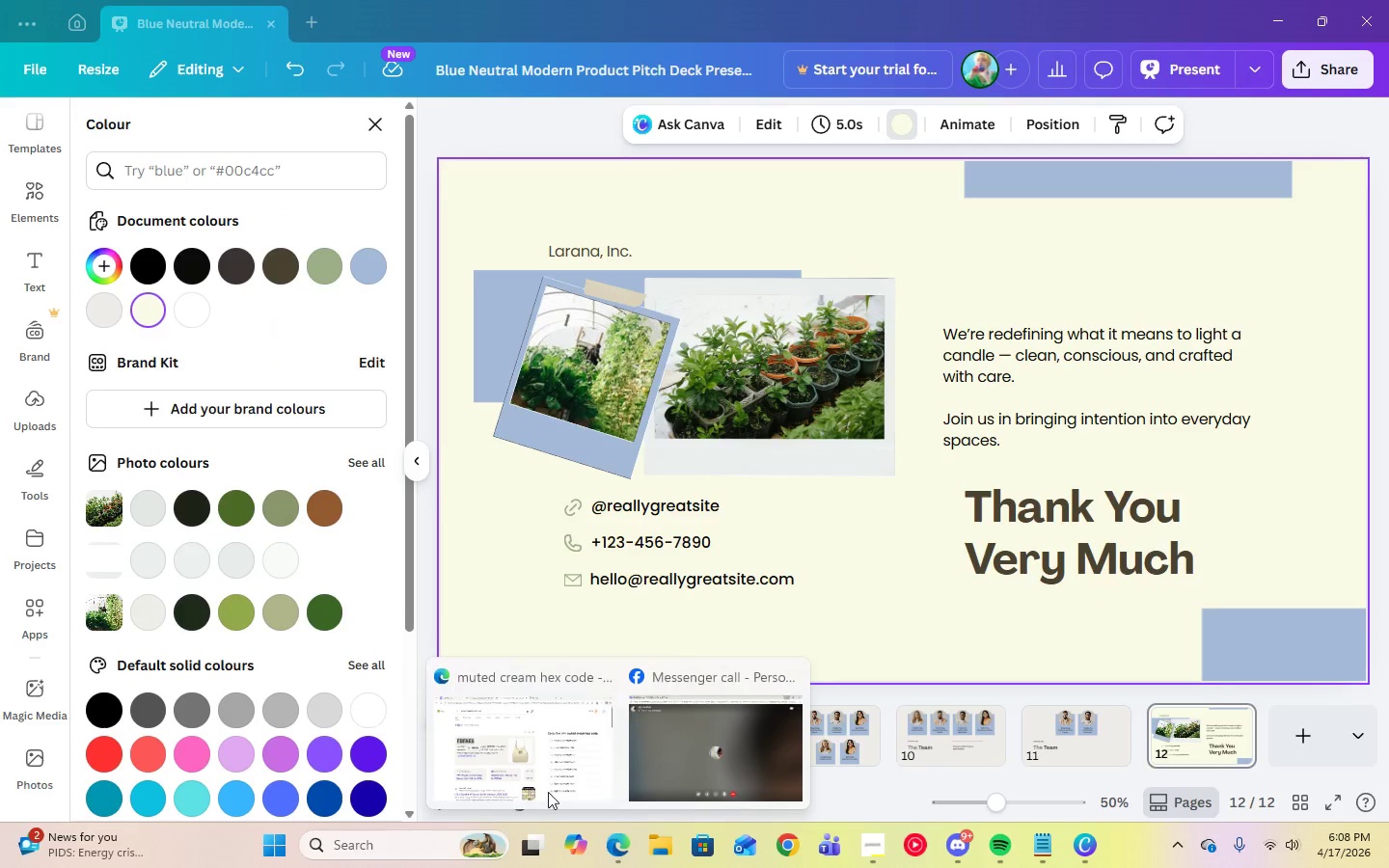 
left_click([516, 765])
 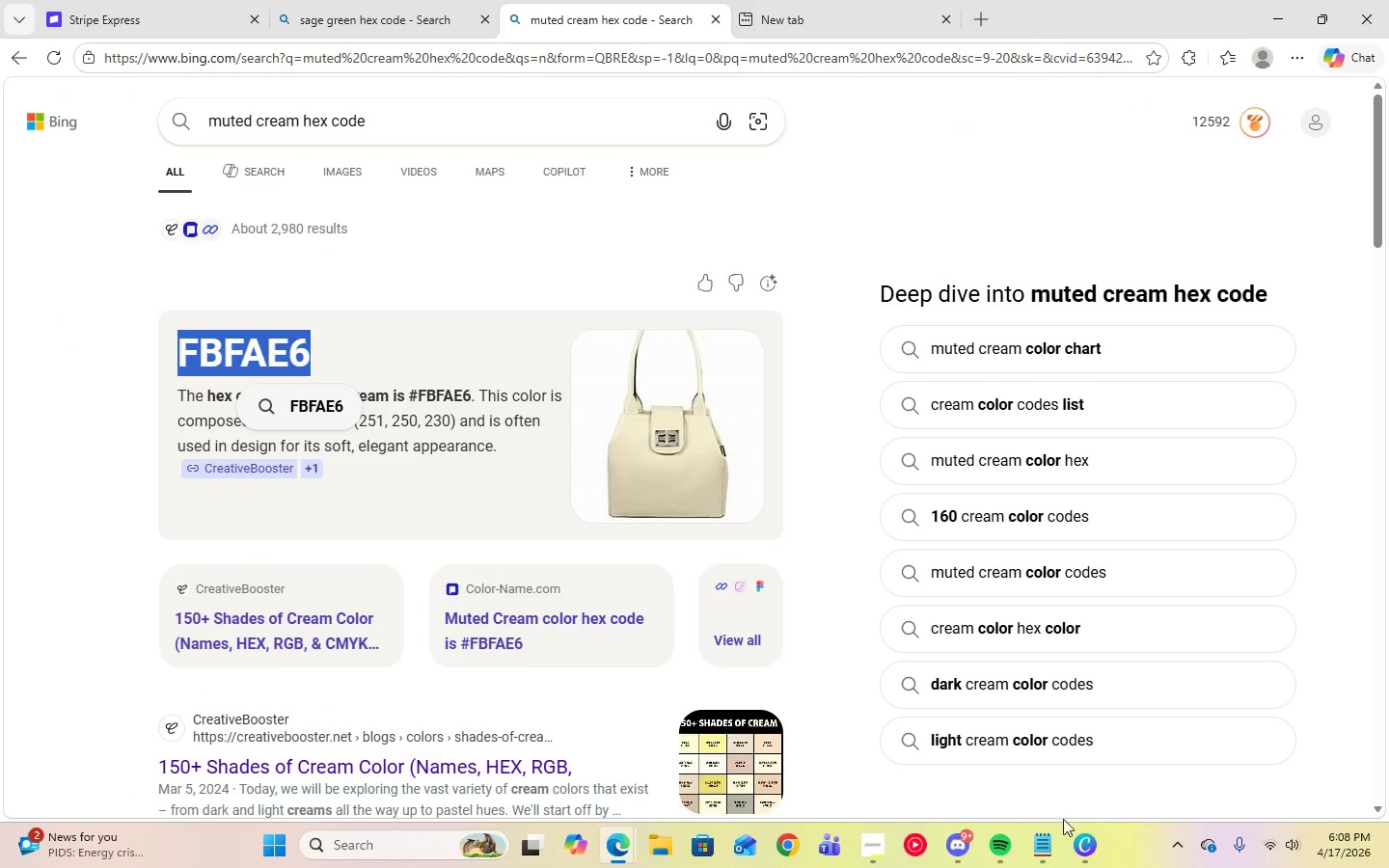 
left_click([1086, 845])
 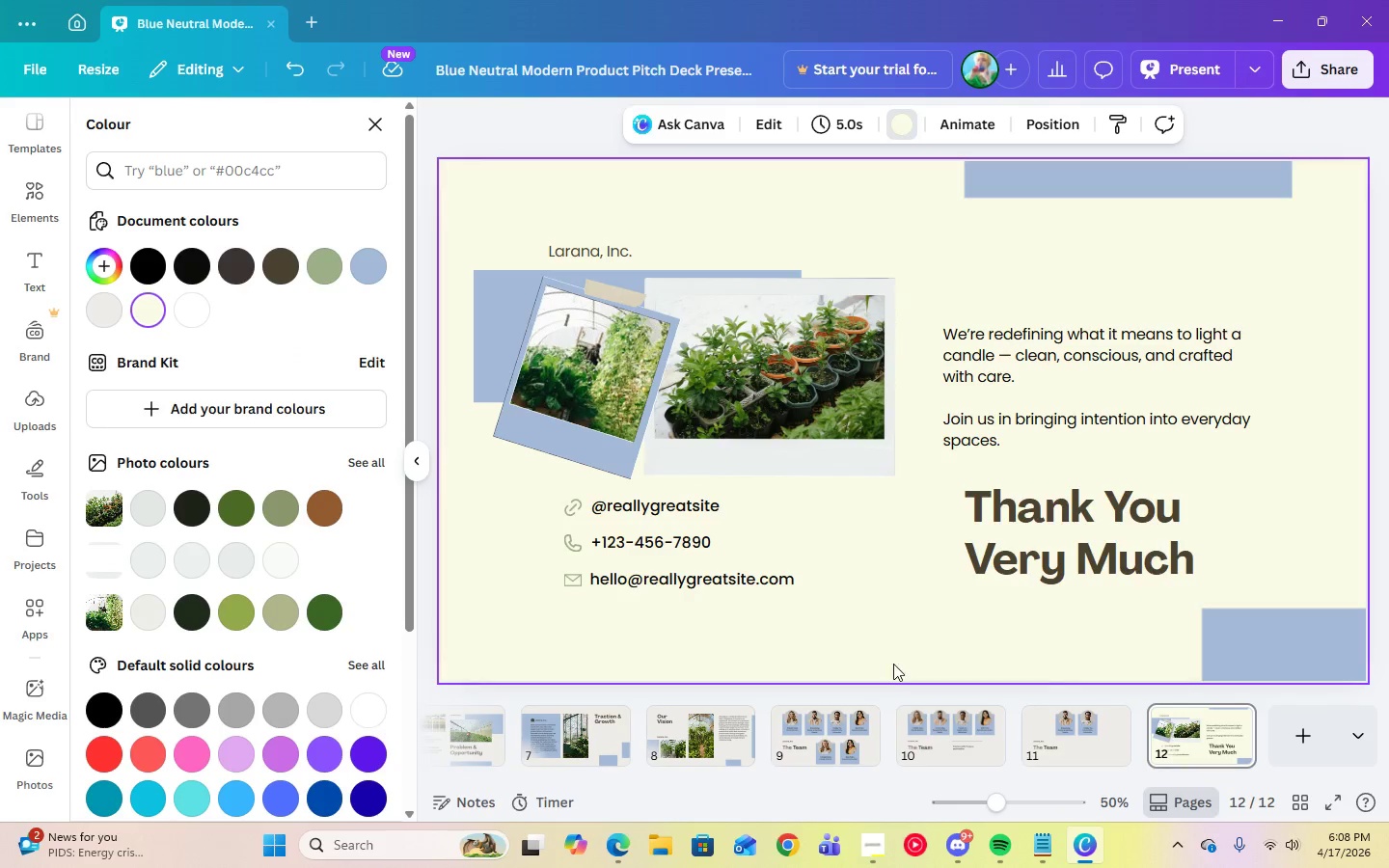 
left_click([881, 644])
 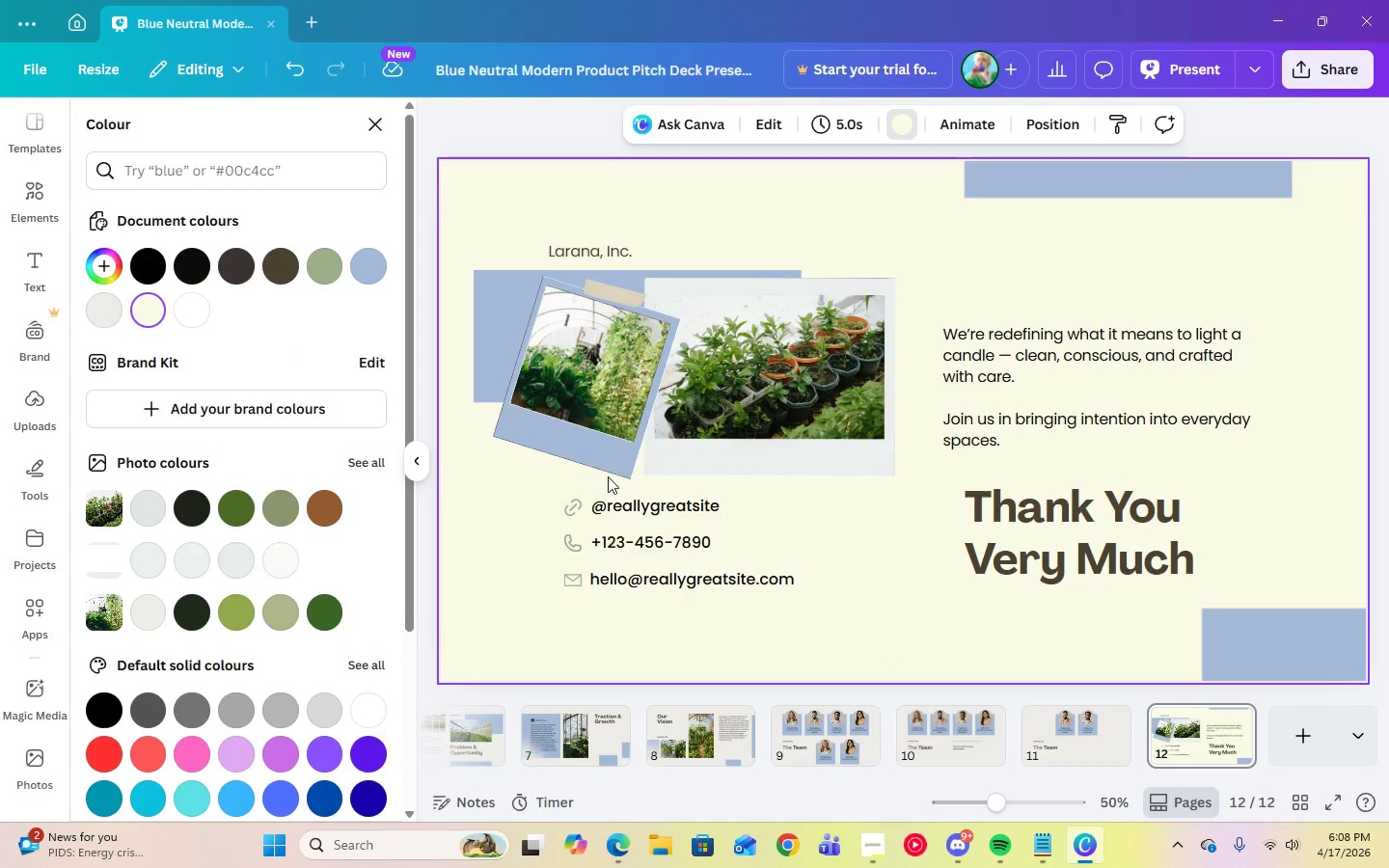 
left_click([630, 506])
 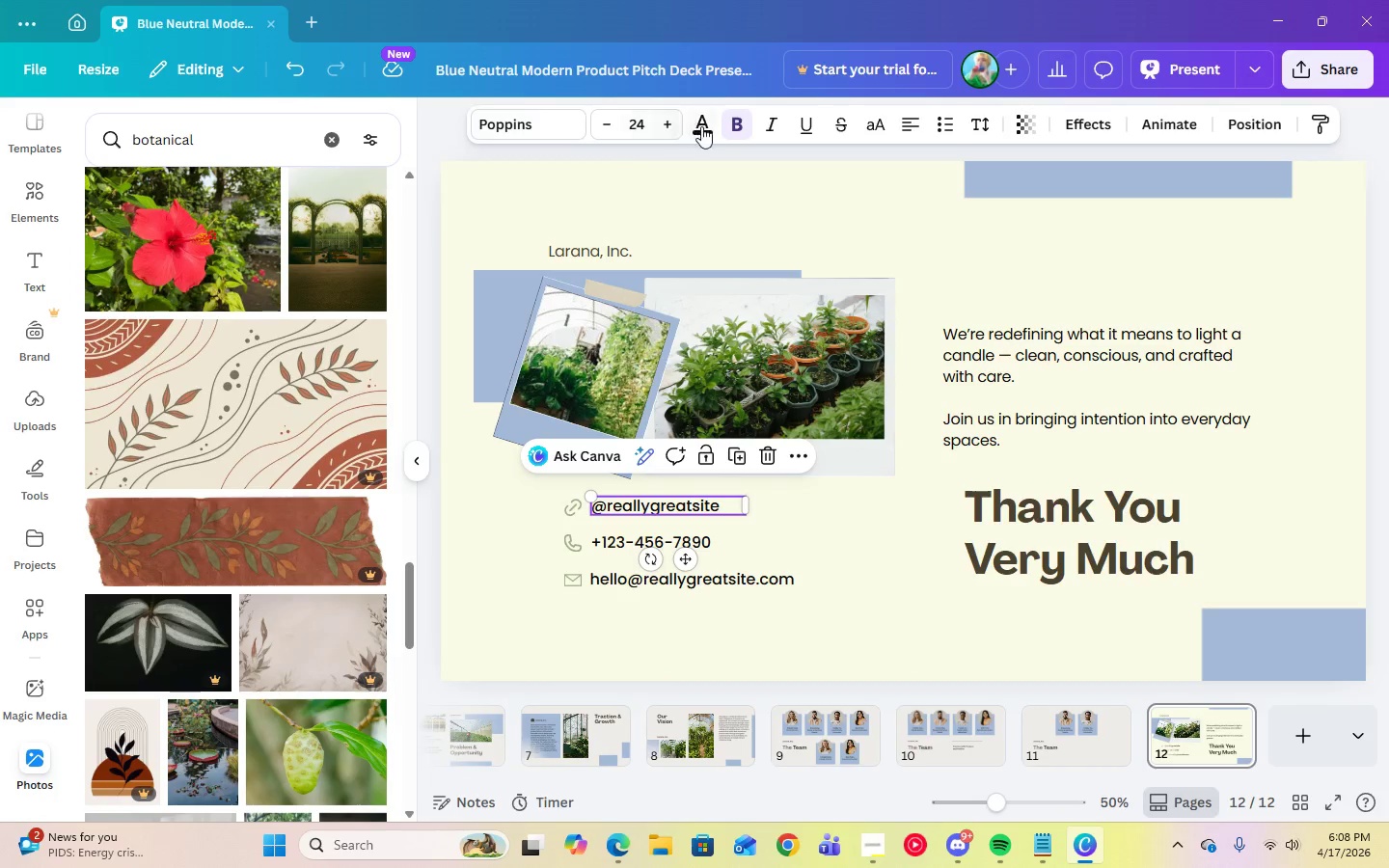 
left_click([704, 128])
 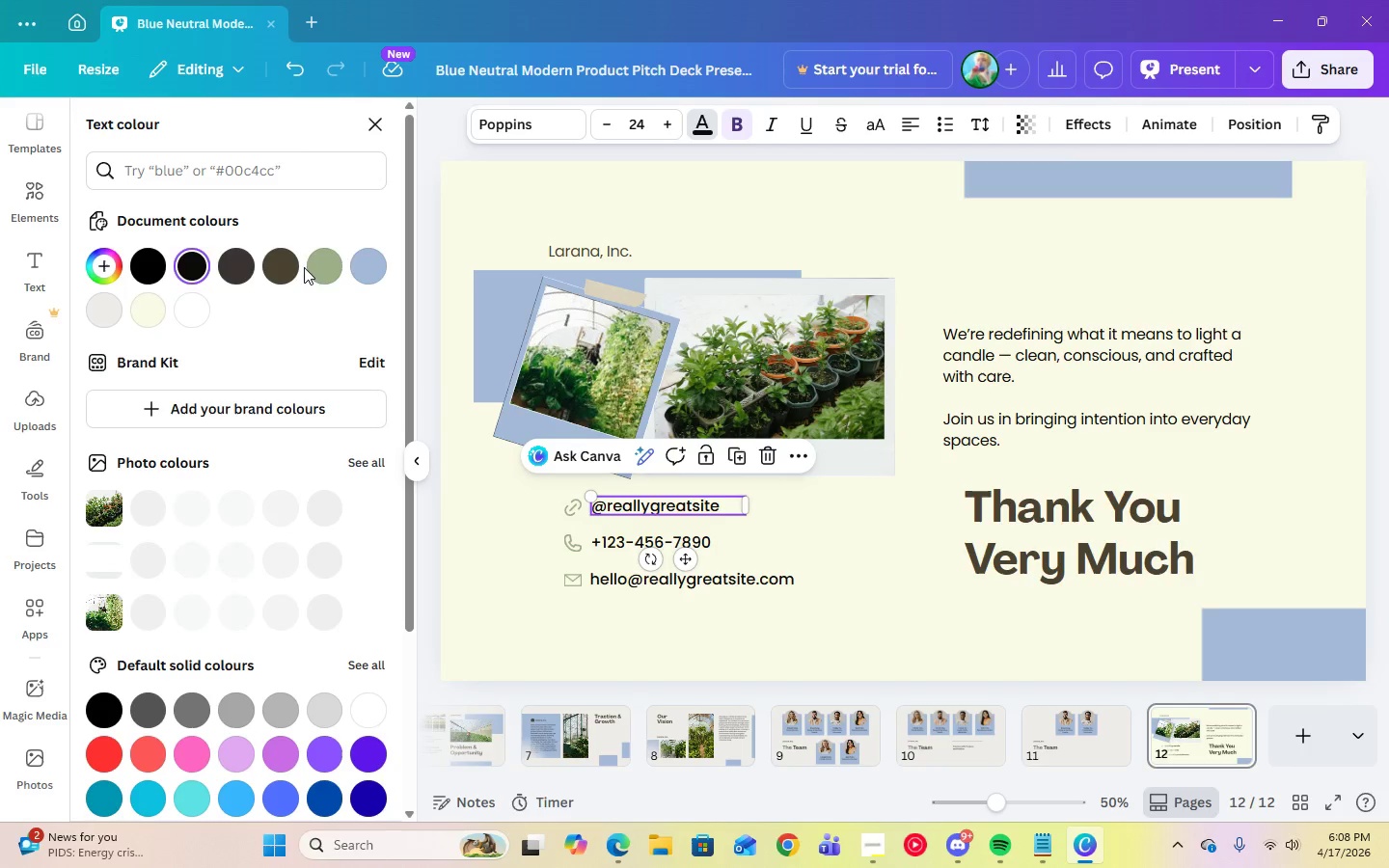 
left_click([323, 271])
 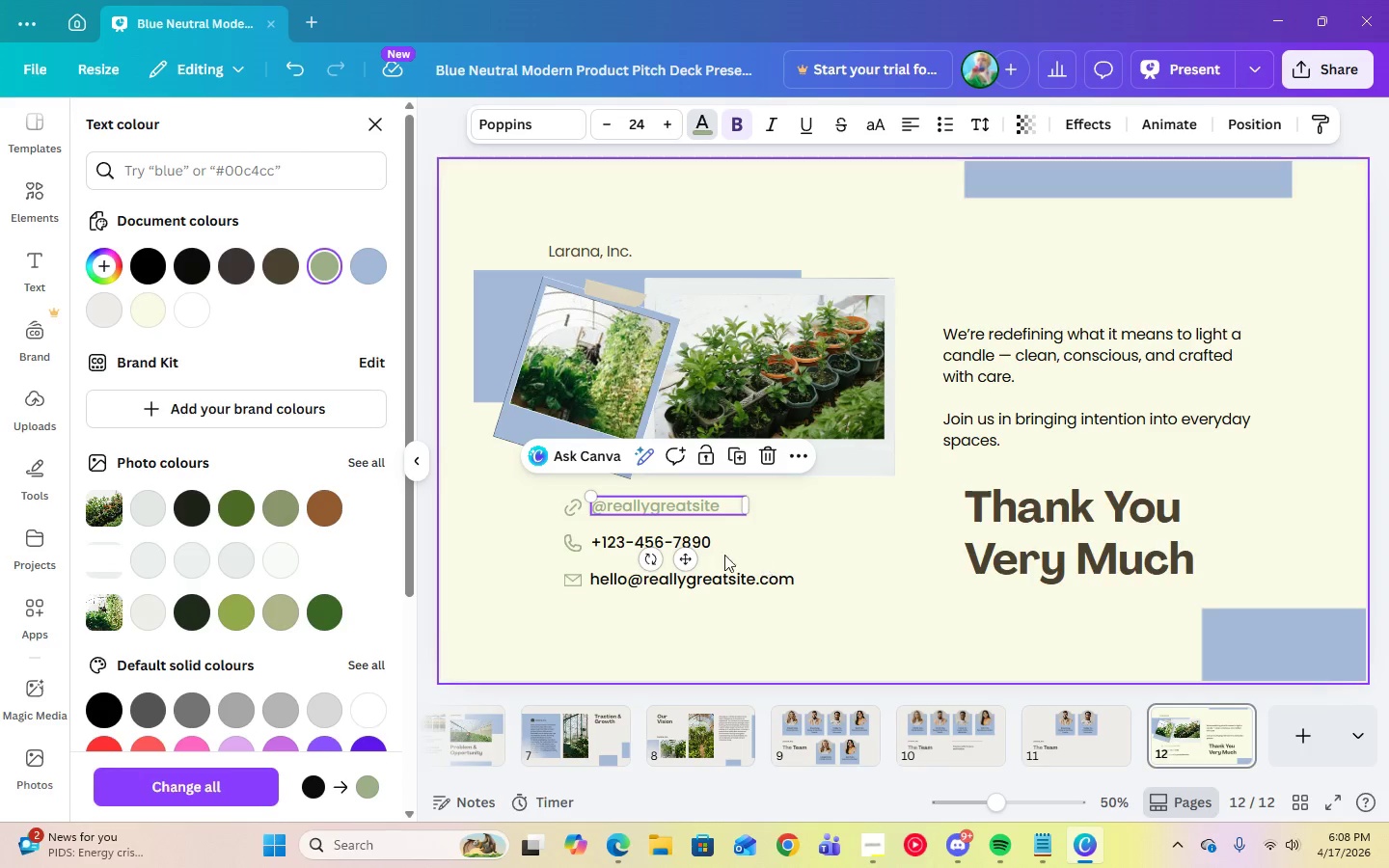 
left_click([703, 532])
 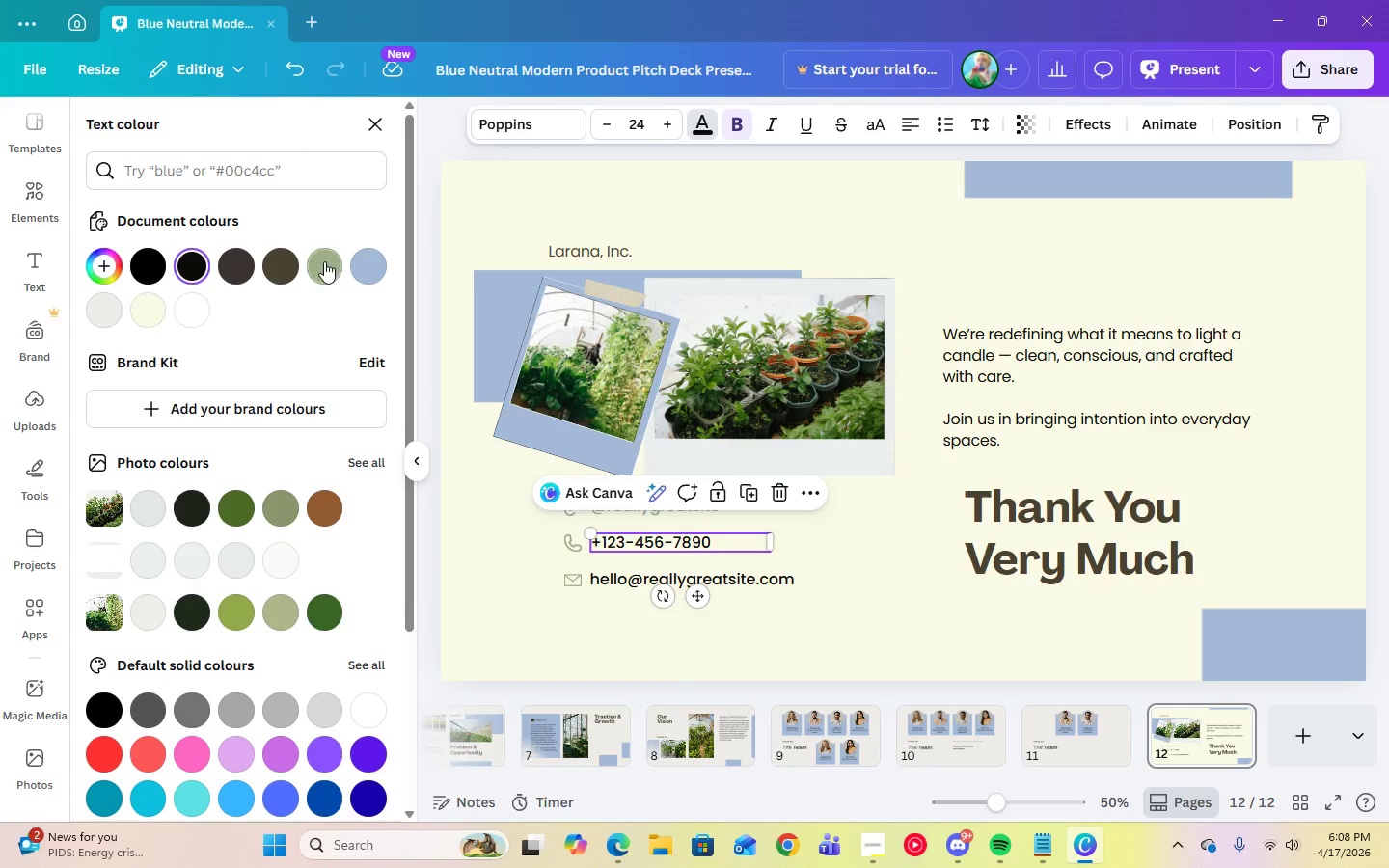 
left_click([324, 260])
 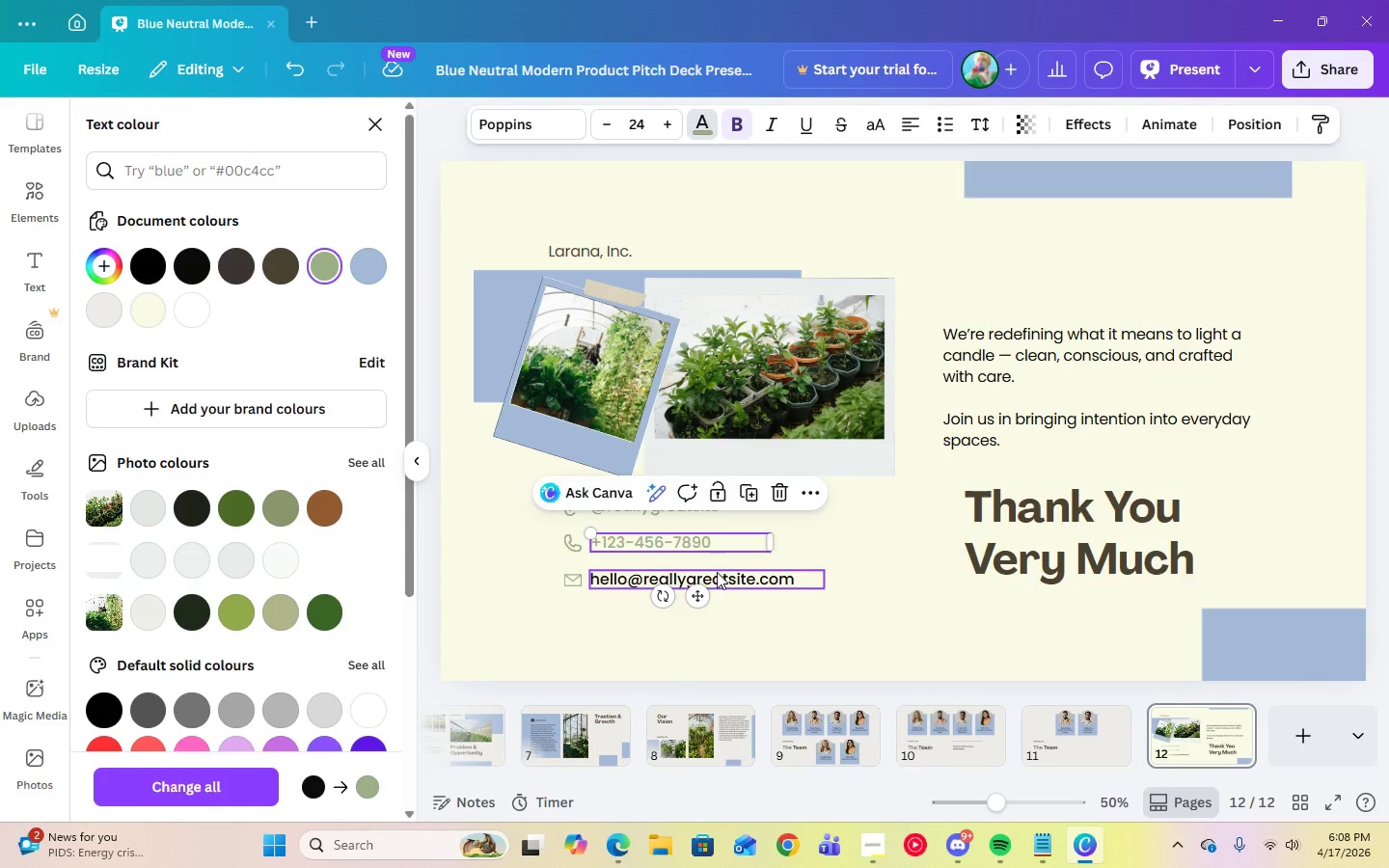 
left_click([717, 572])
 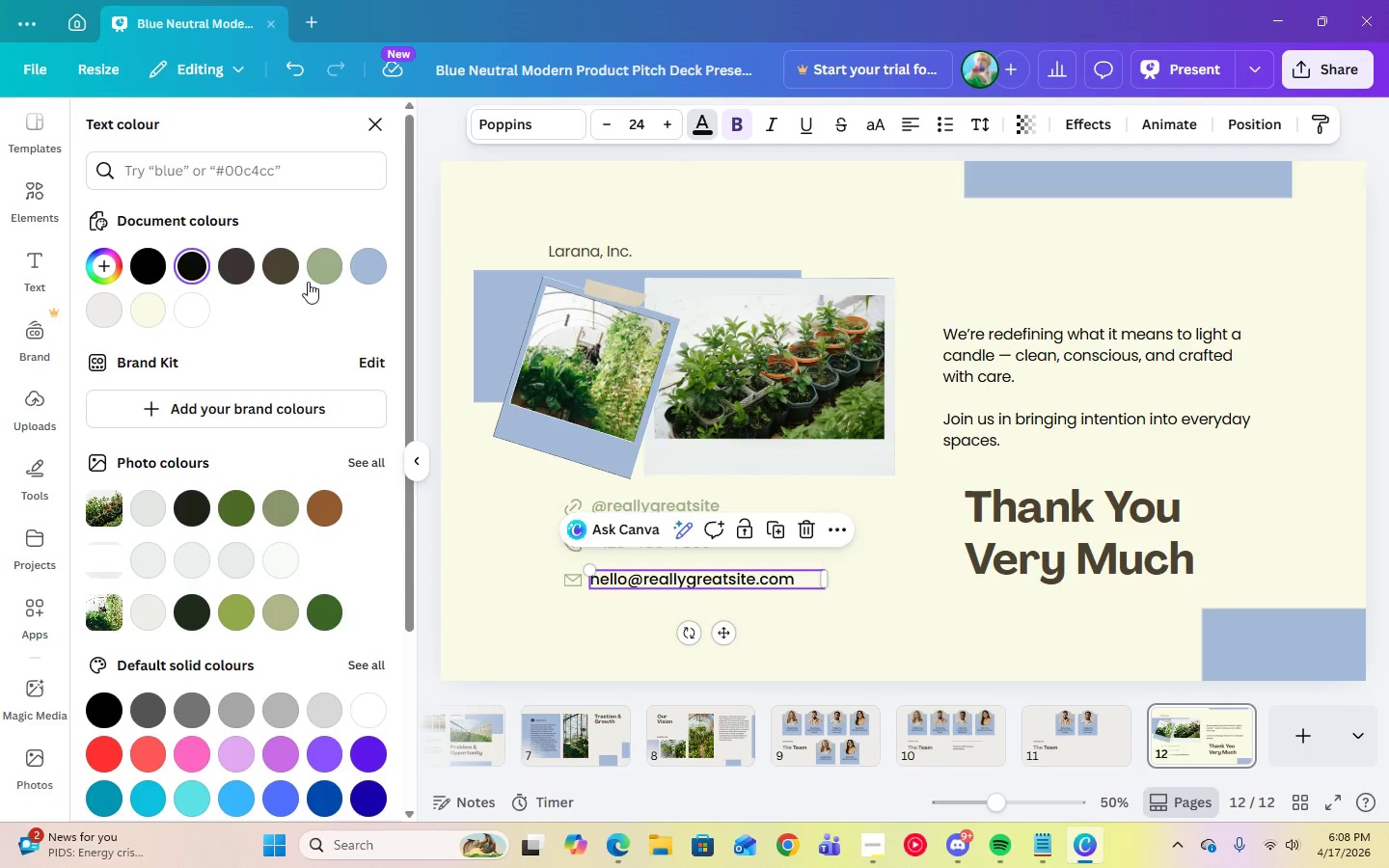 
left_click([313, 278])
 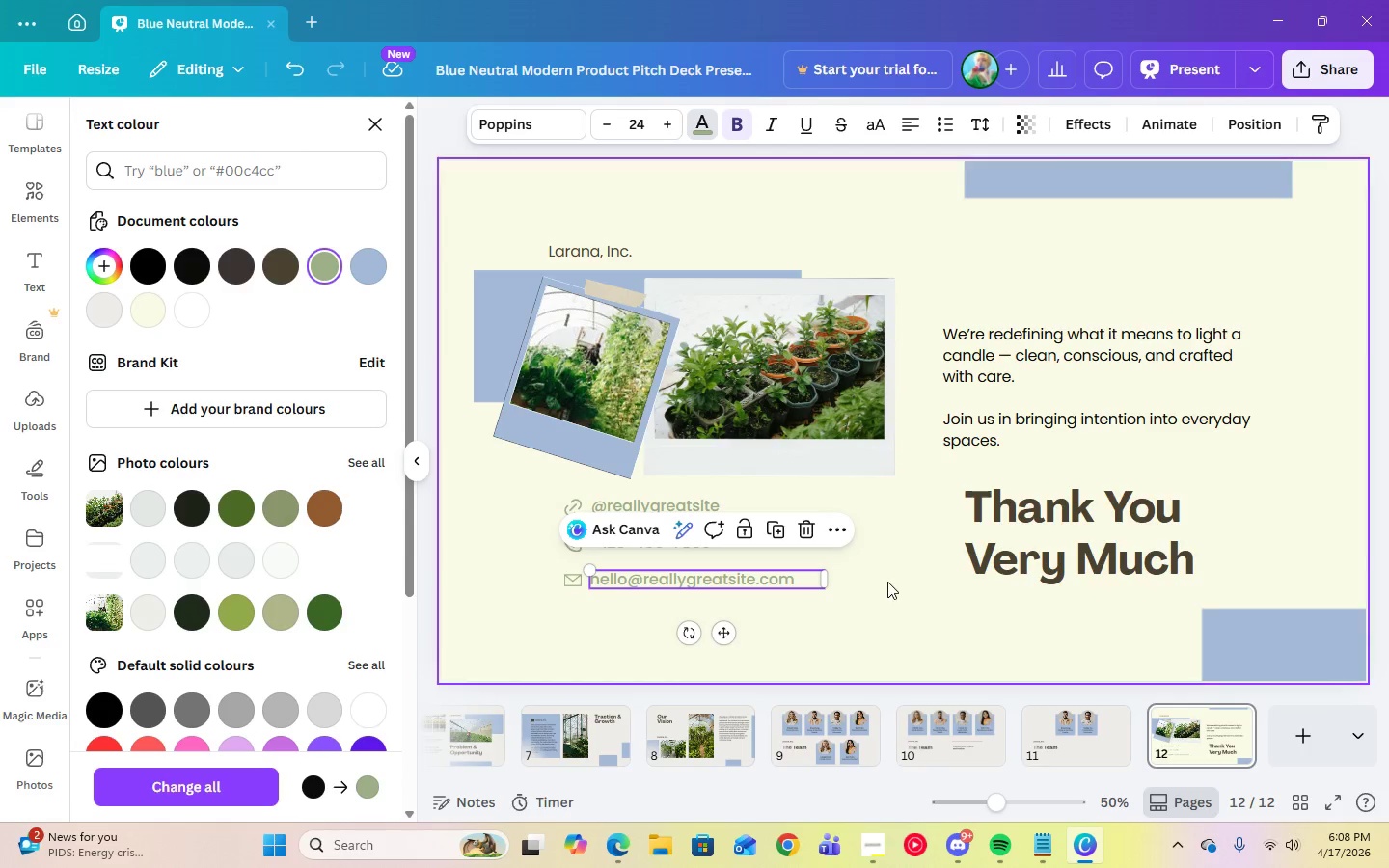 
left_click([887, 582])
 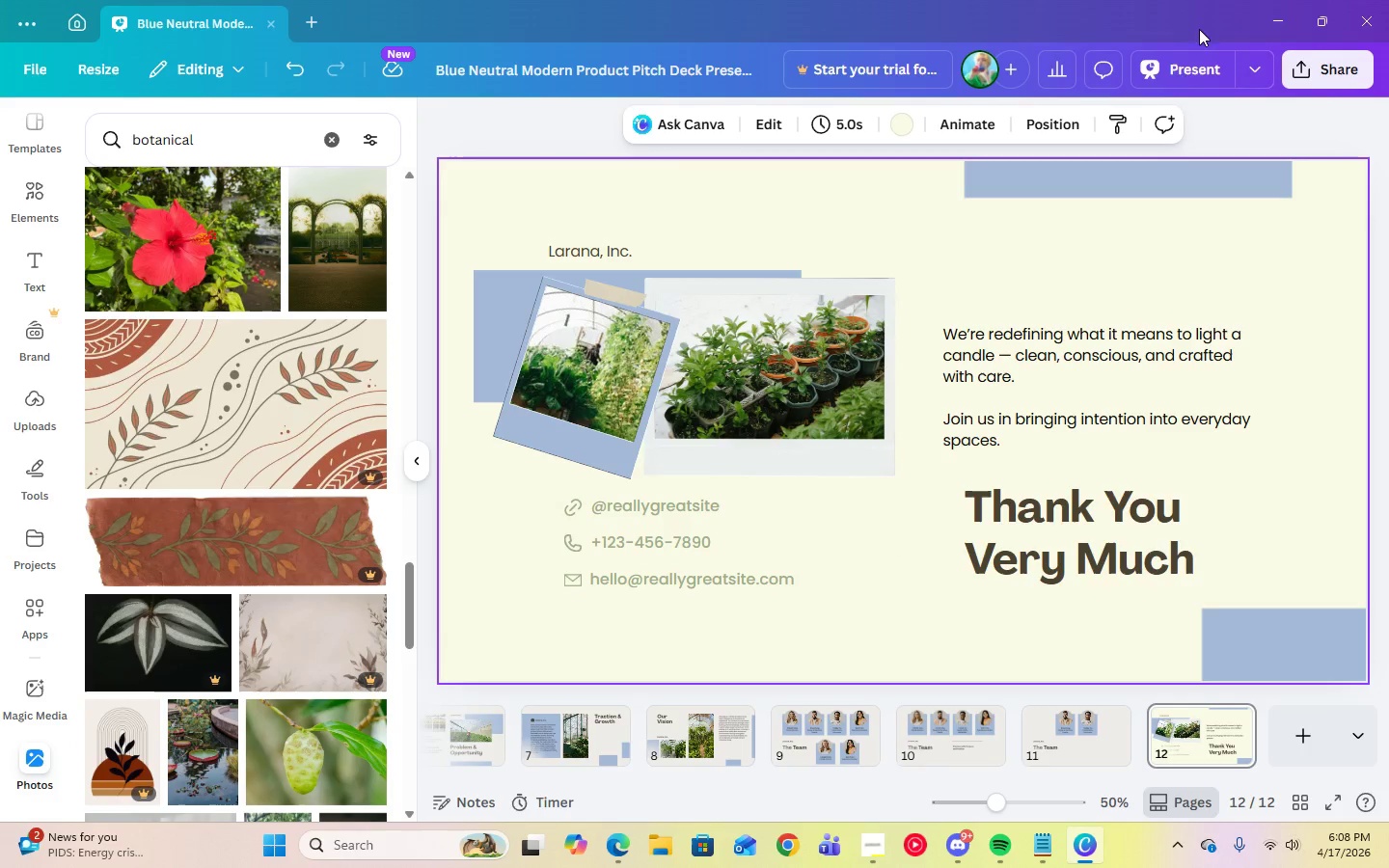 
left_click([1167, 78])
 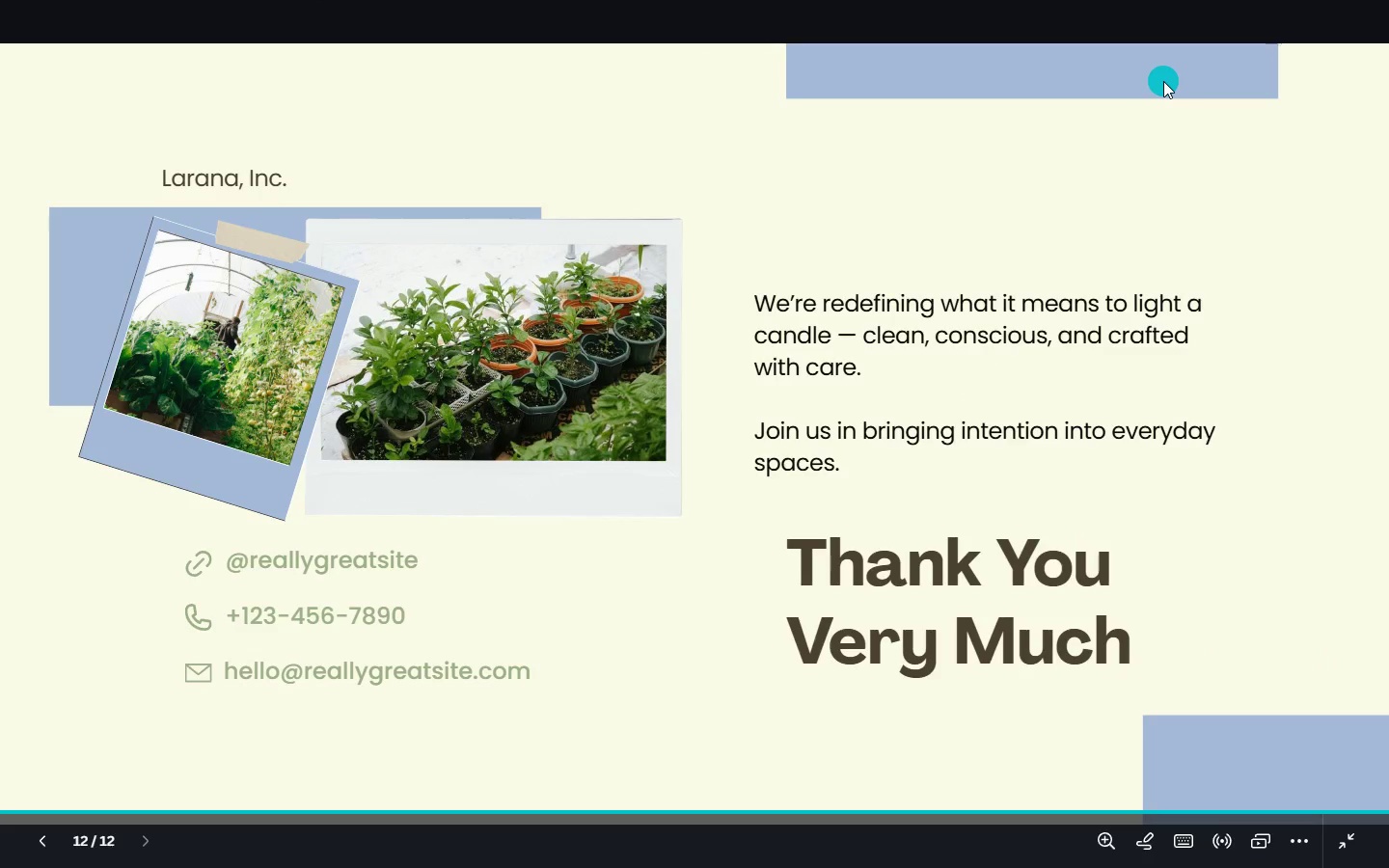 
key(Escape)
 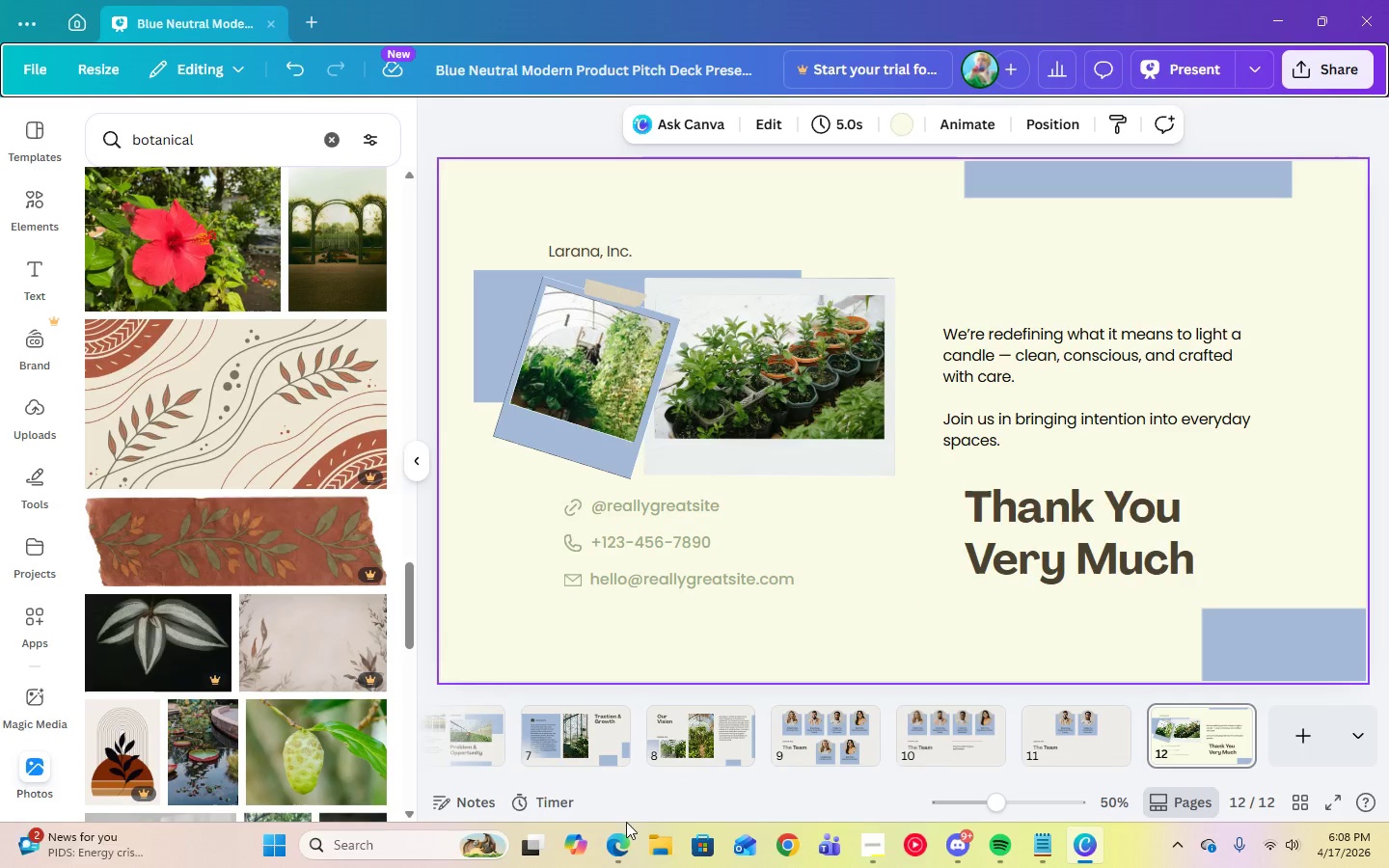 
left_click([625, 842])
 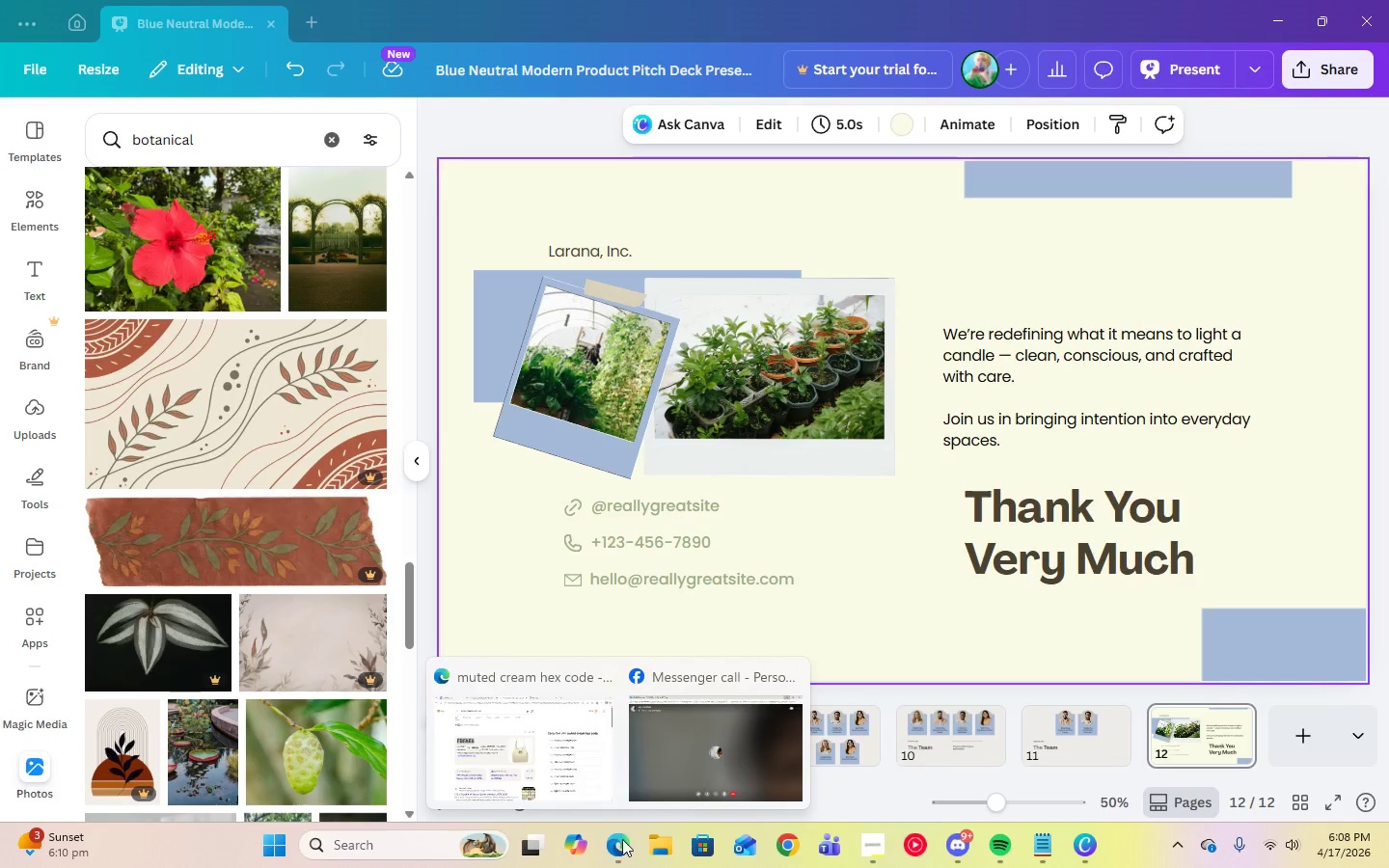 
left_click([523, 785])
 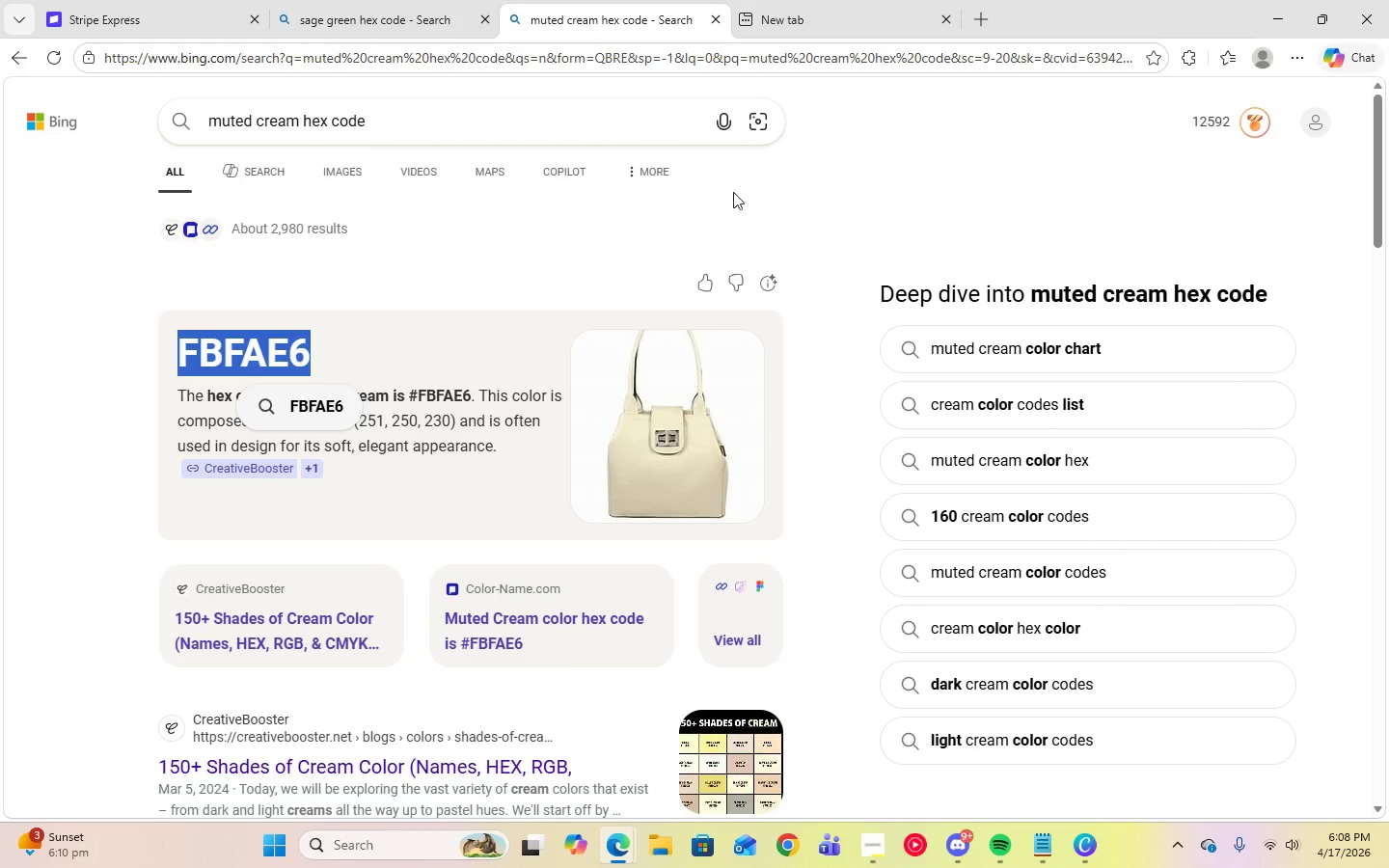 
left_click([896, 213])
 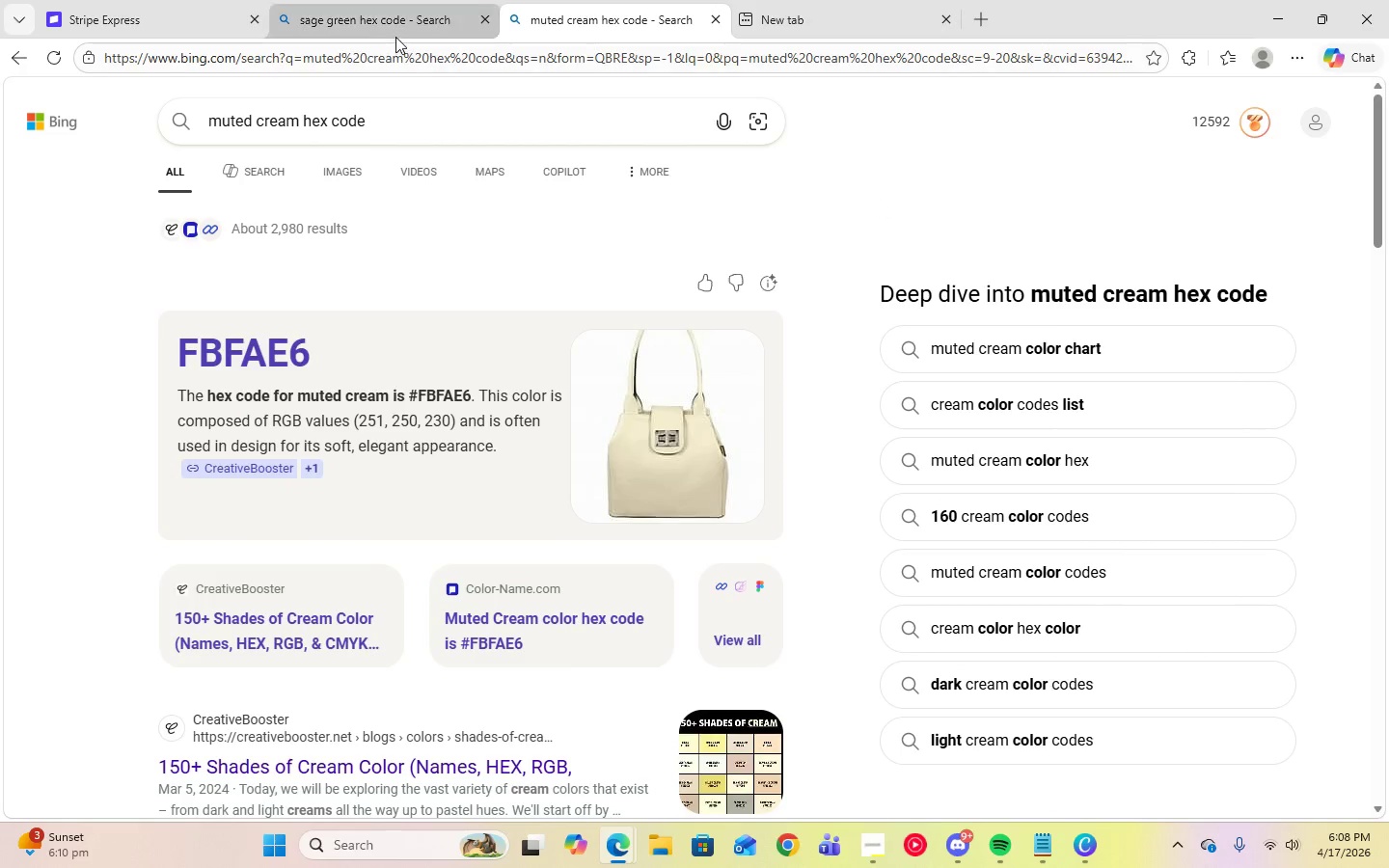 
left_click([395, 36])
 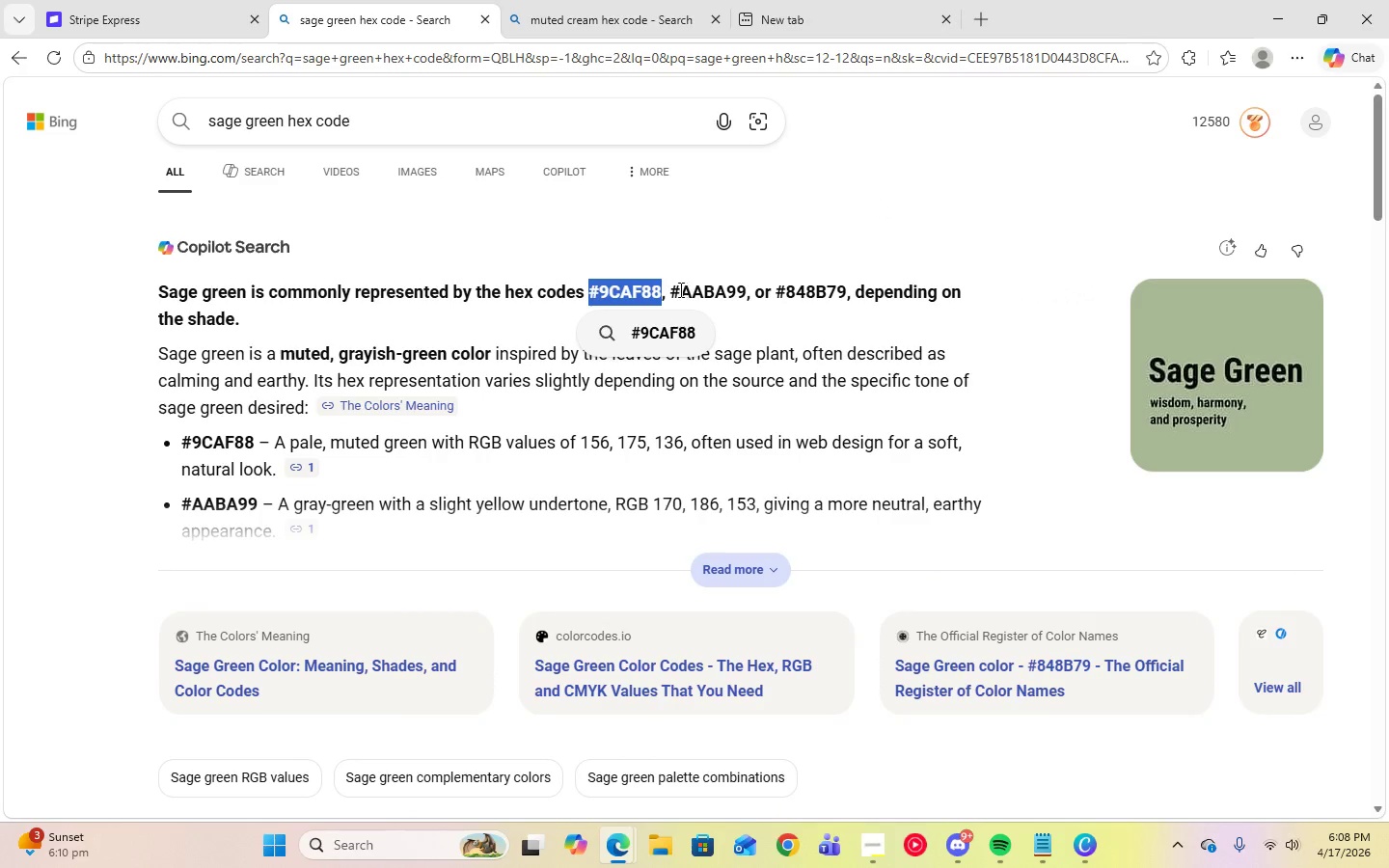 
left_click_drag(start_coordinate=[671, 289], to_coordinate=[742, 296])
 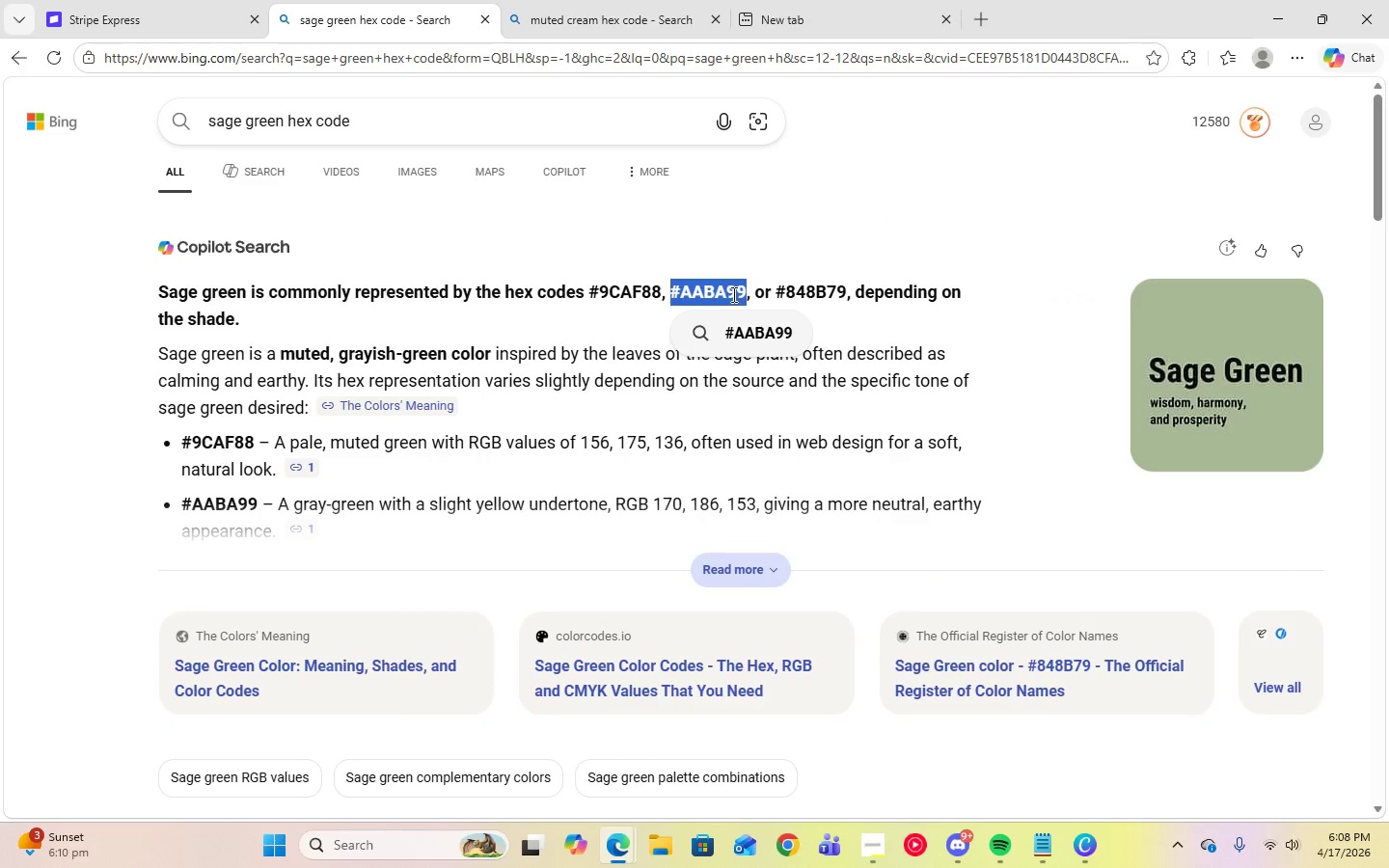 
right_click([732, 294])
 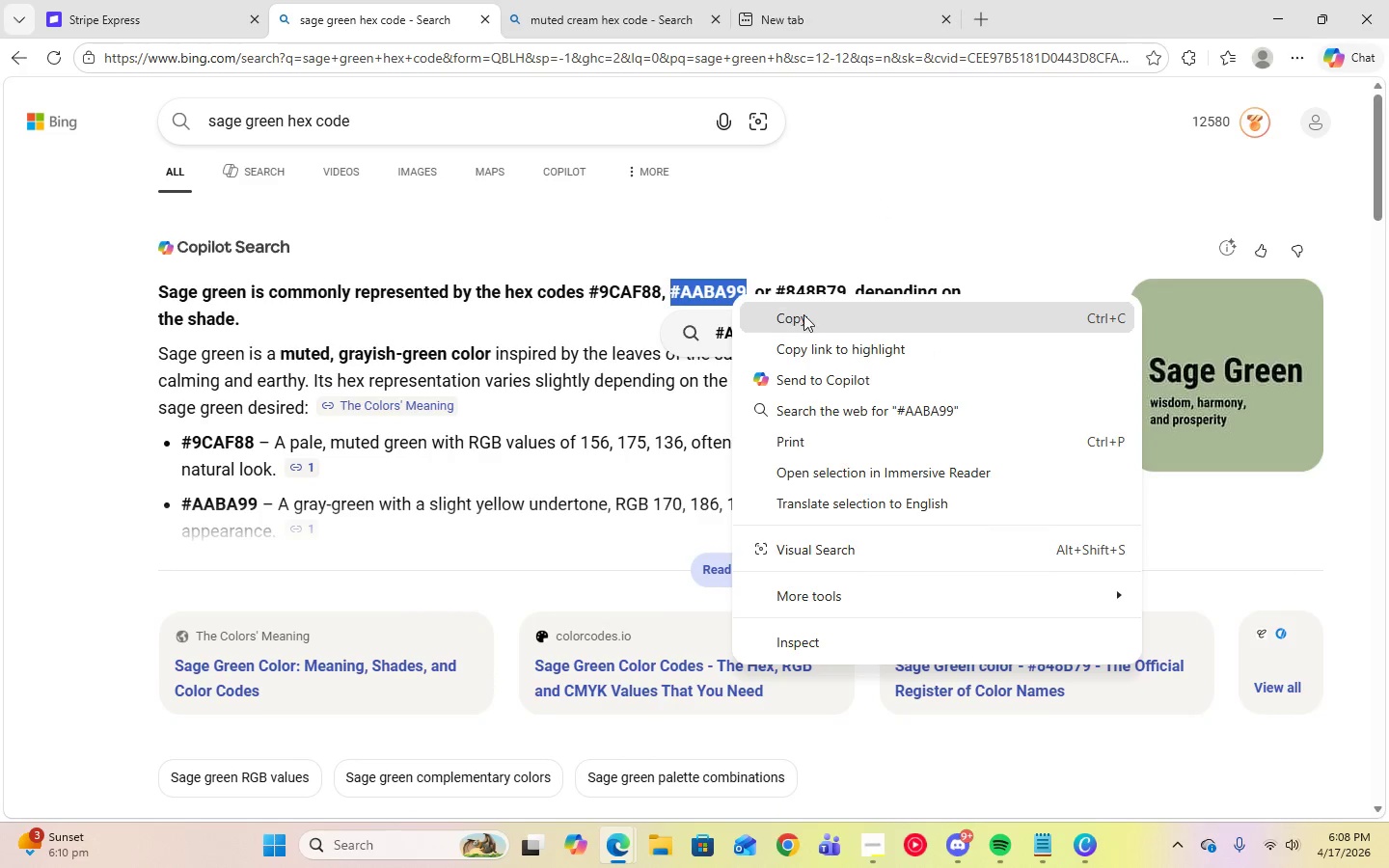 
left_click([803, 314])
 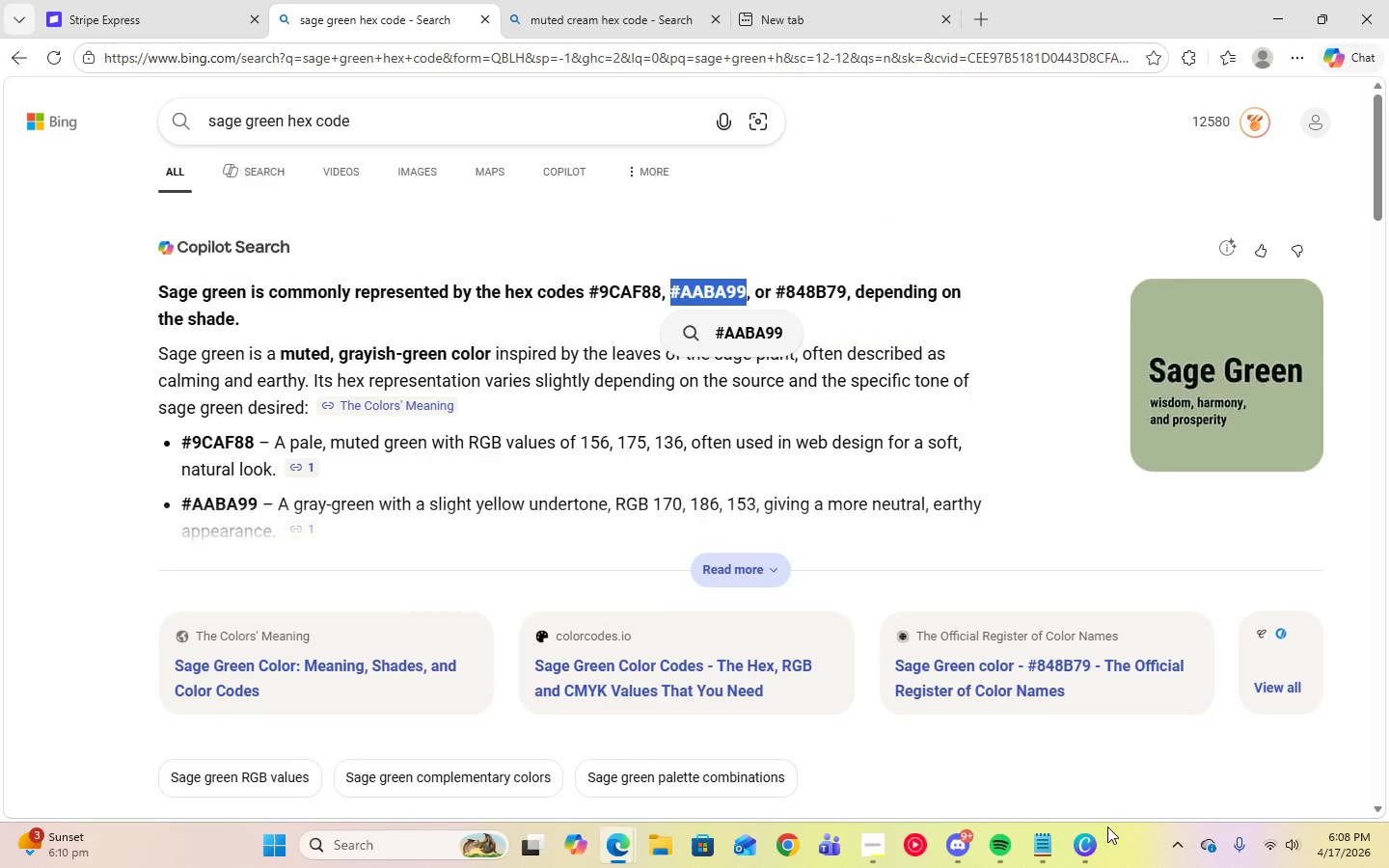 
left_click([1087, 850])
 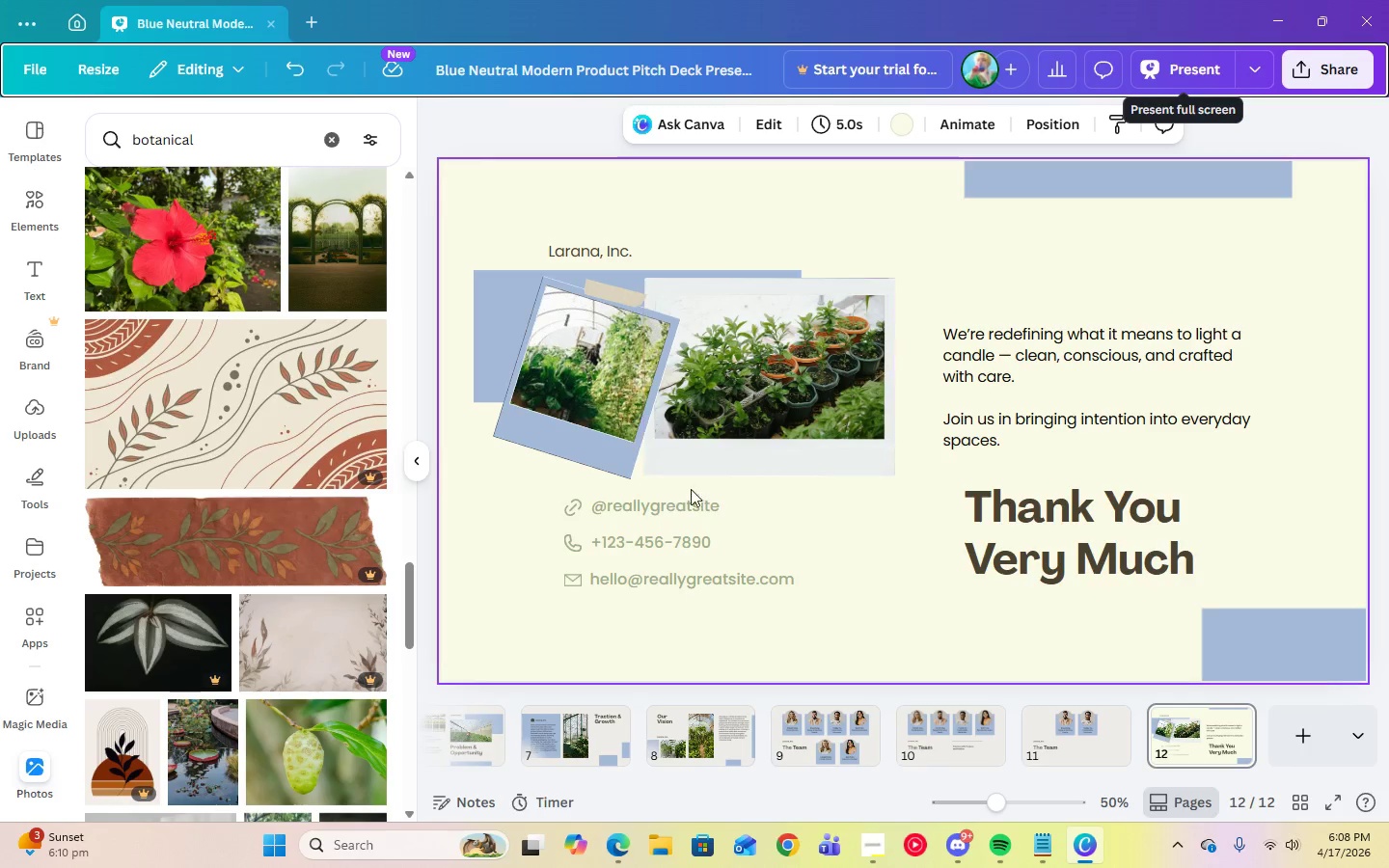 
left_click([687, 514])
 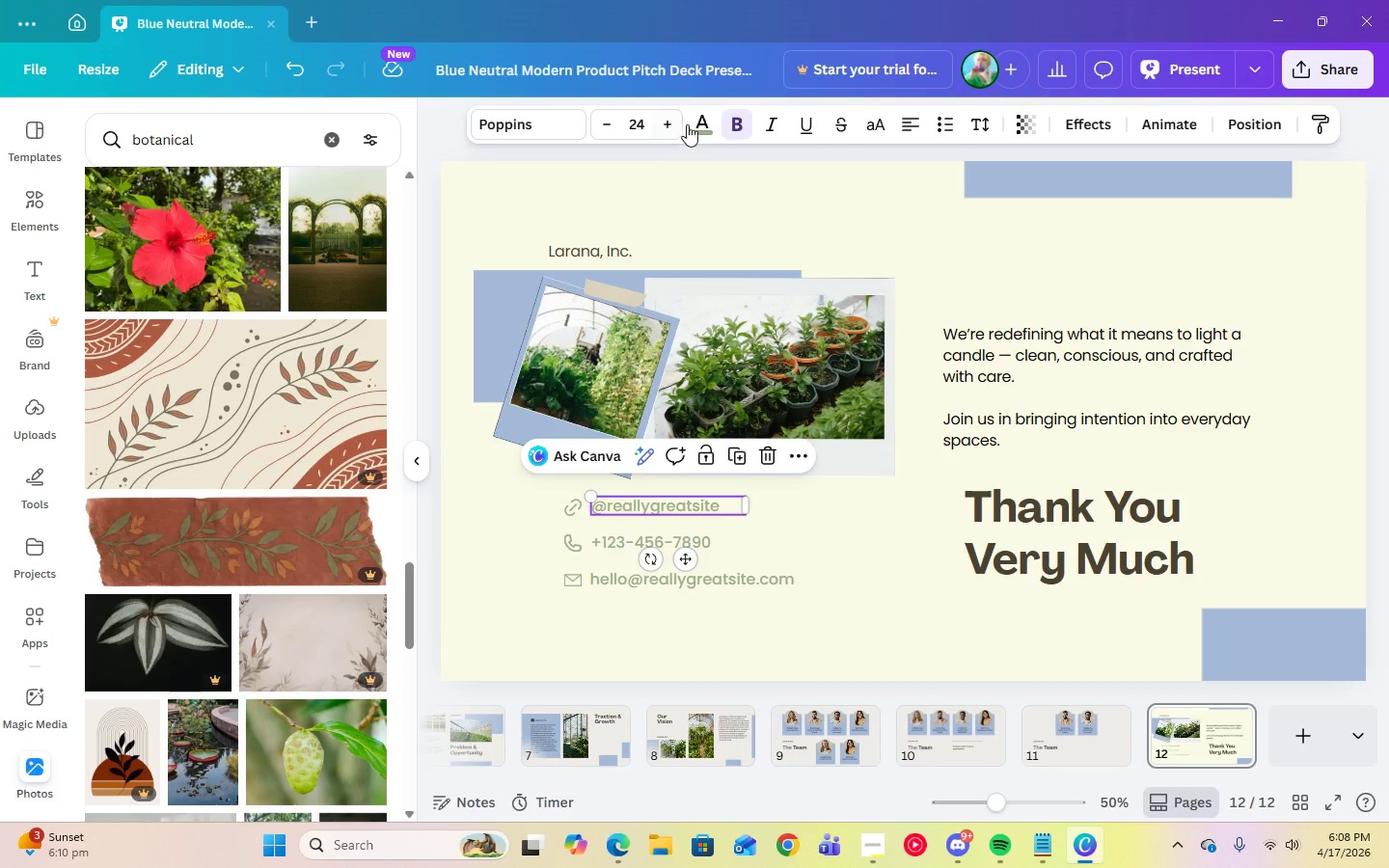 
left_click([698, 128])
 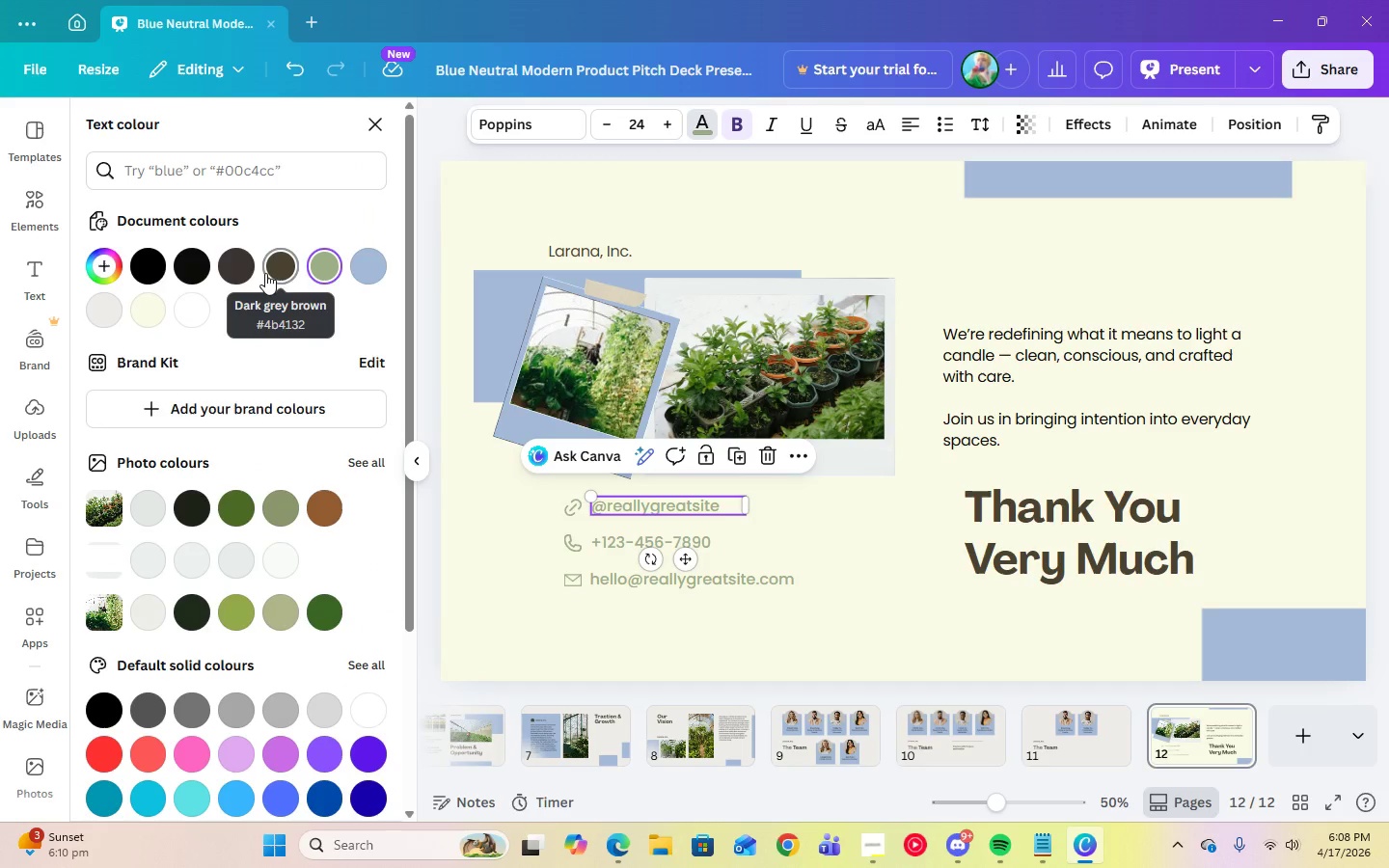 
left_click([267, 274])
 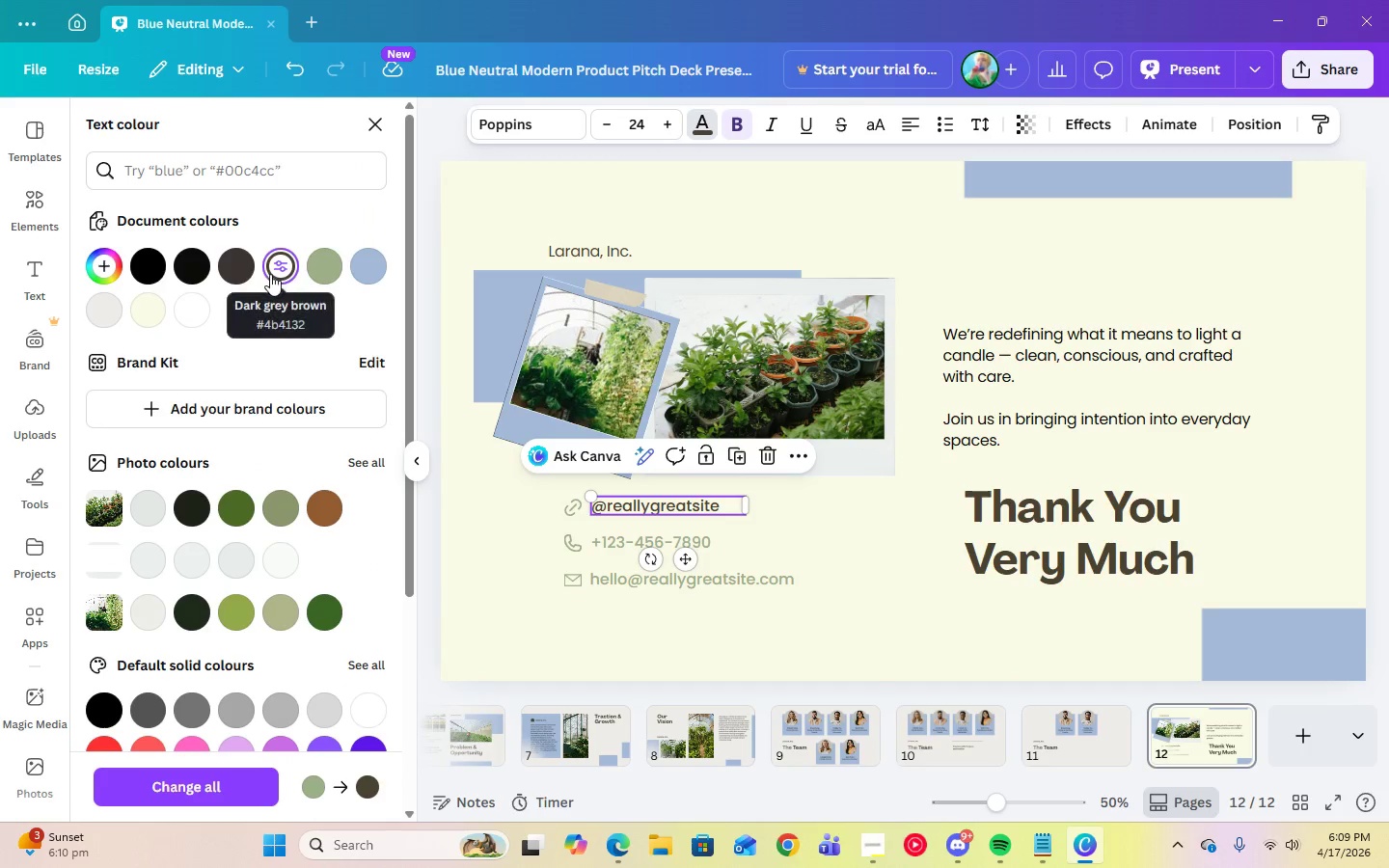 
left_click([272, 273])
 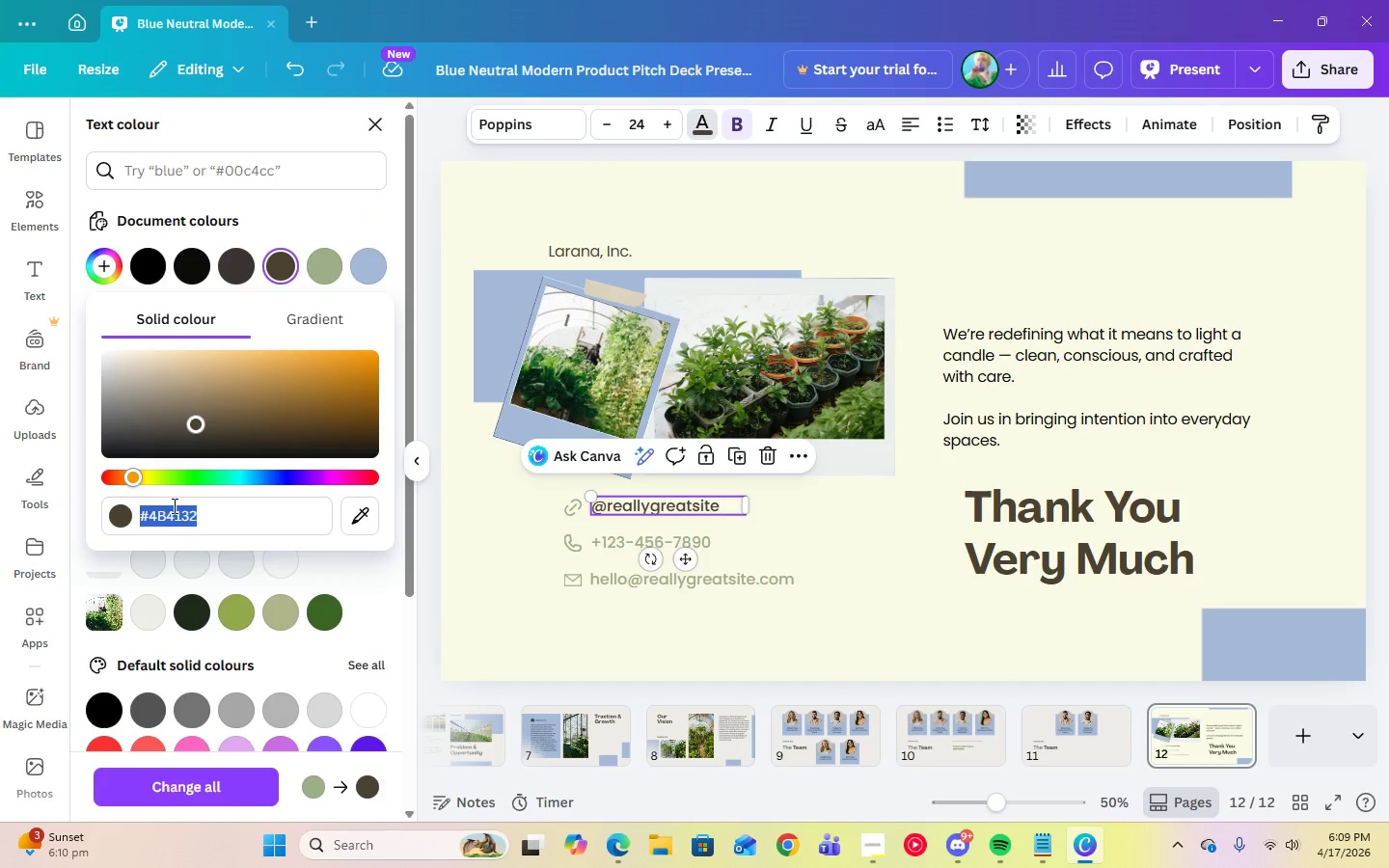 
right_click([181, 516])
 